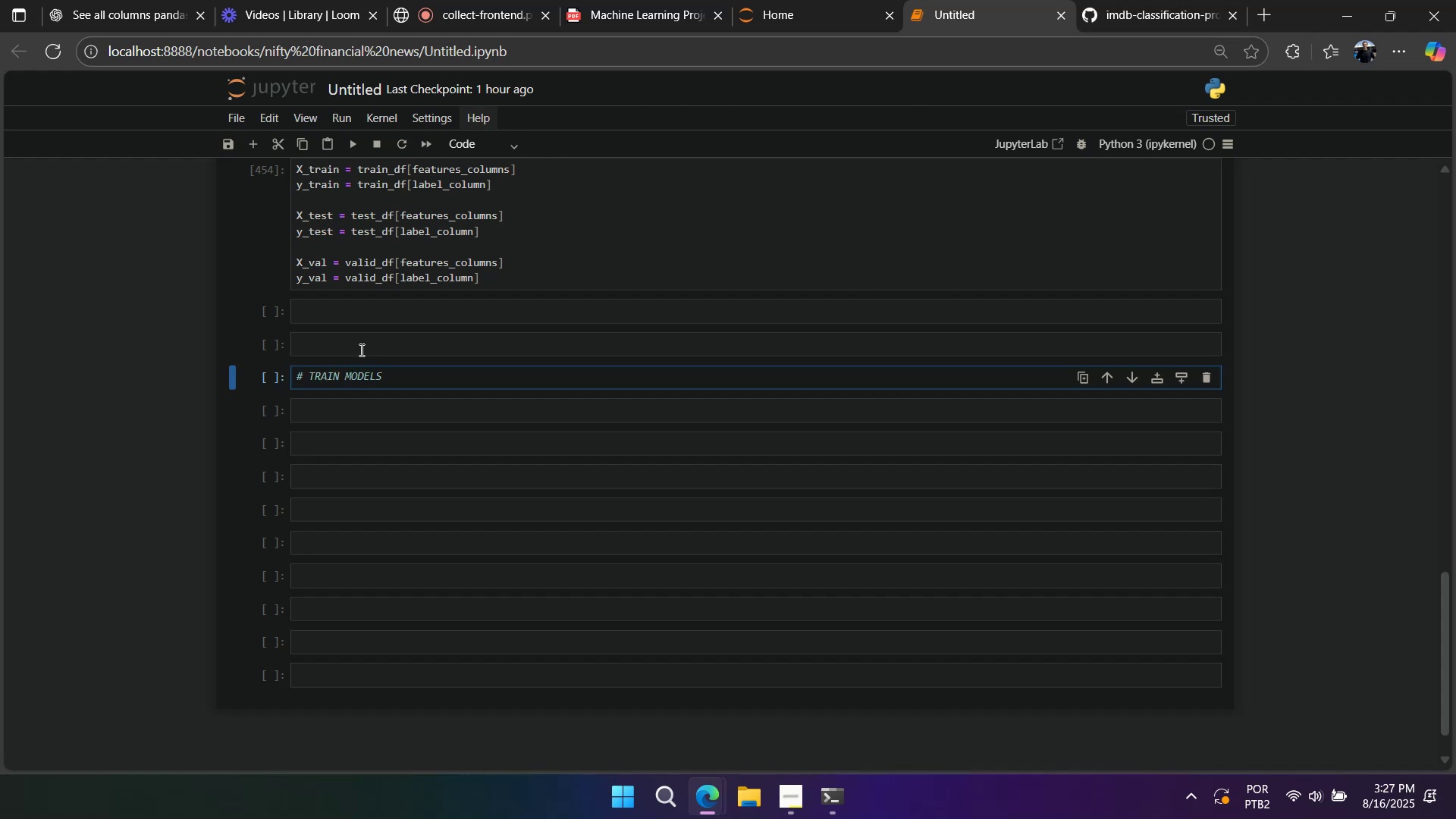 
type(/TESTING)
 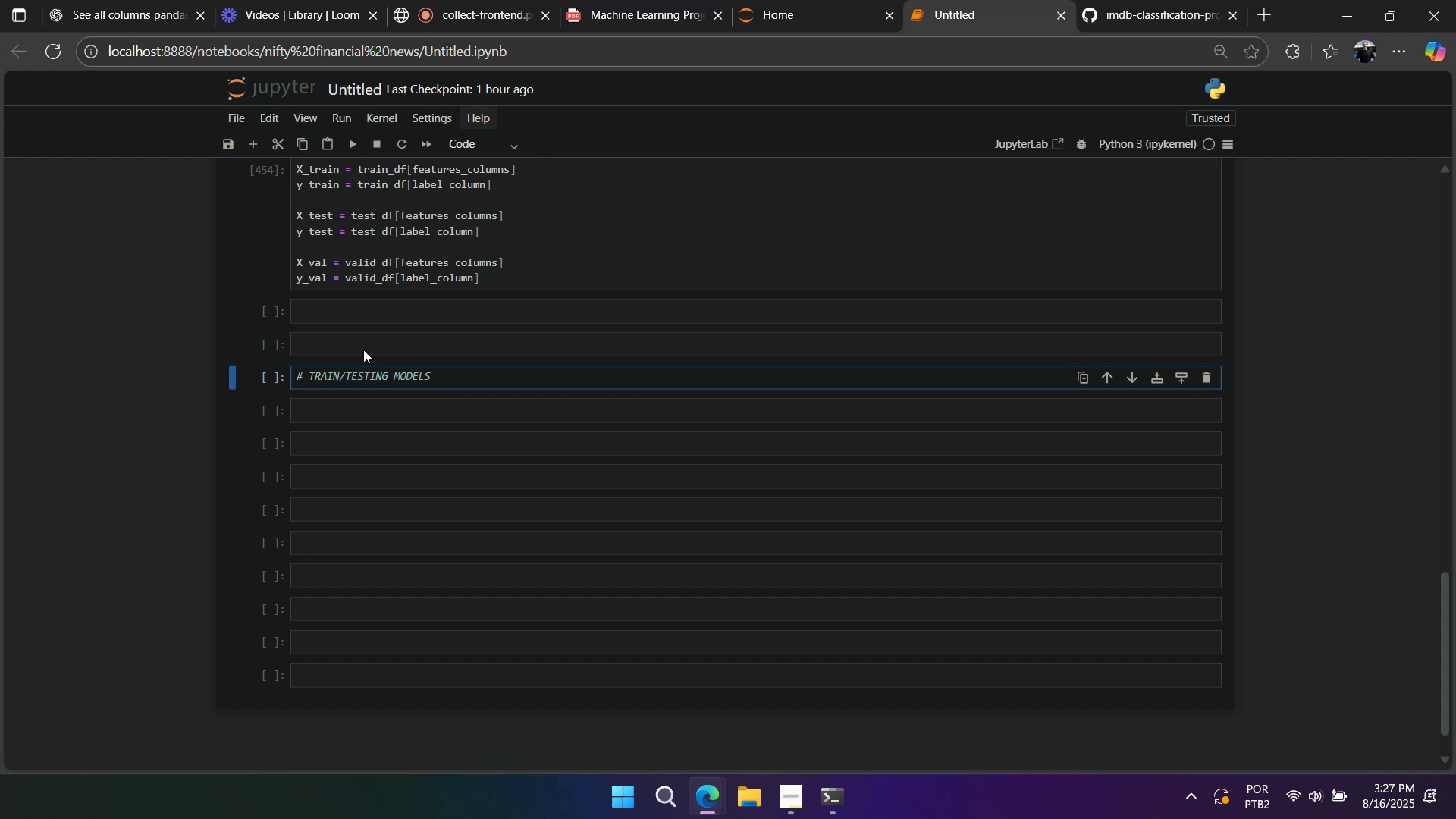 
left_click([1140, 15])
 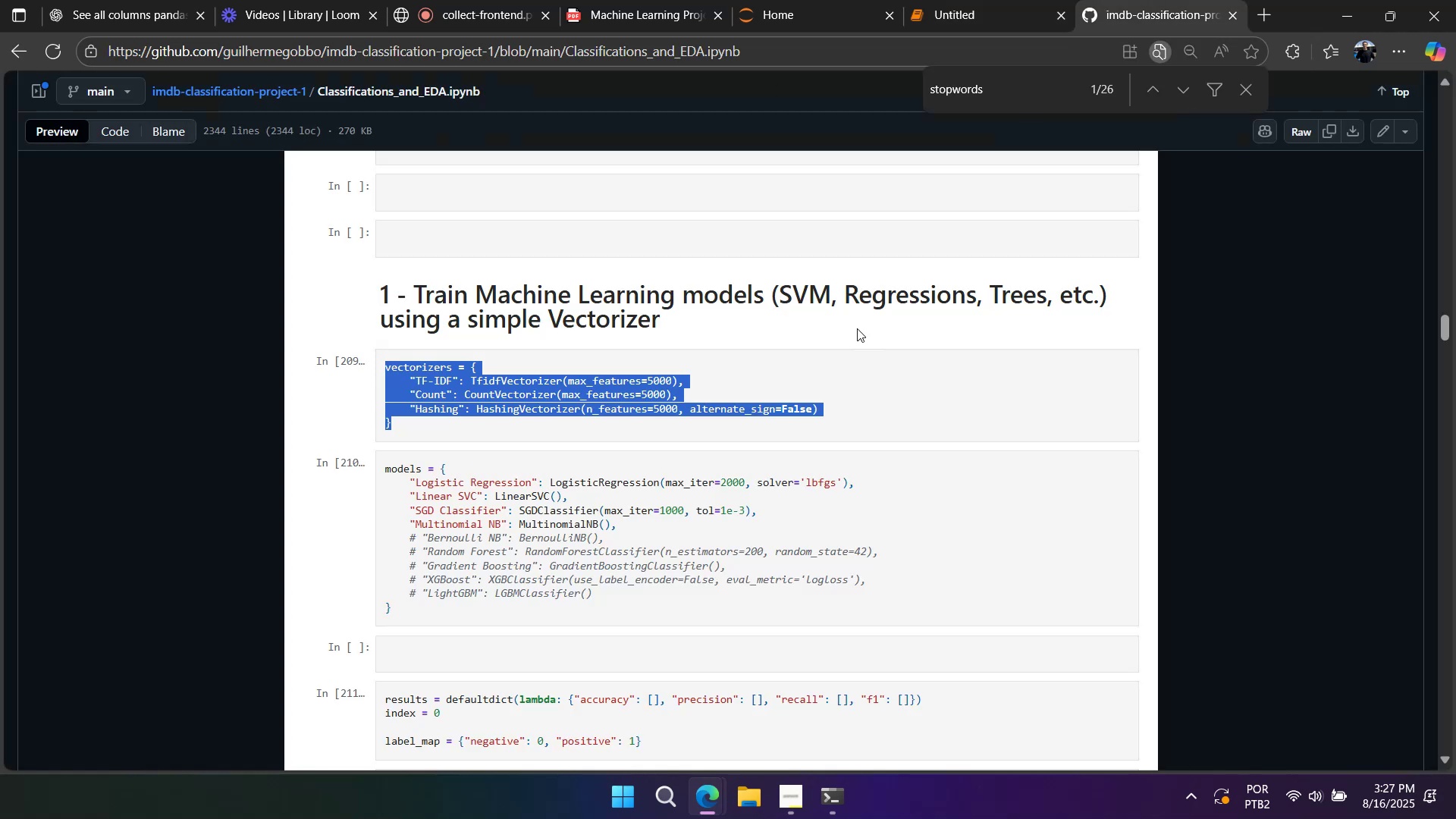 
scroll: coordinate [829, 391], scroll_direction: down, amount: 54.0
 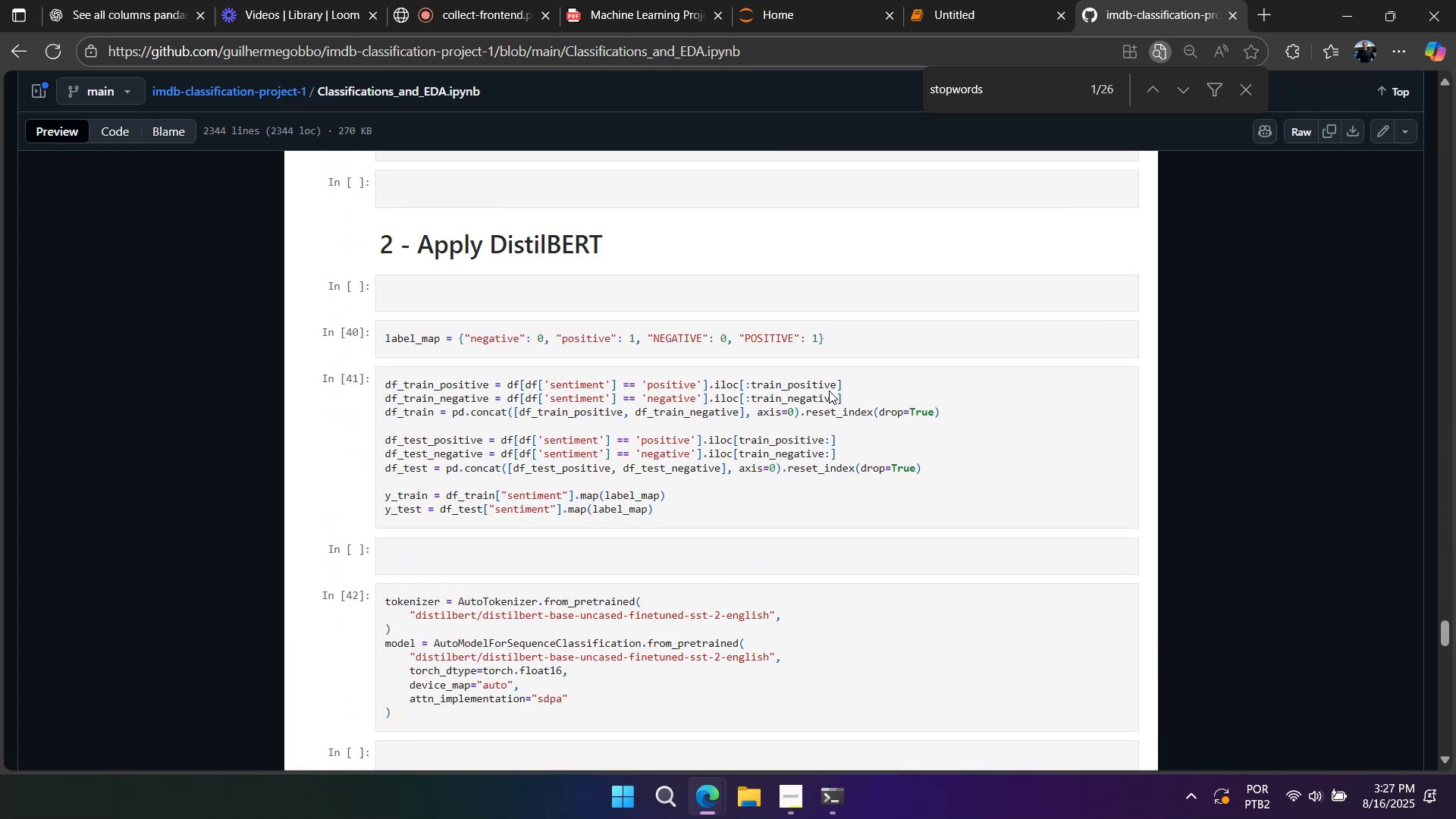 
scroll: coordinate [836, 393], scroll_direction: up, amount: 72.0
 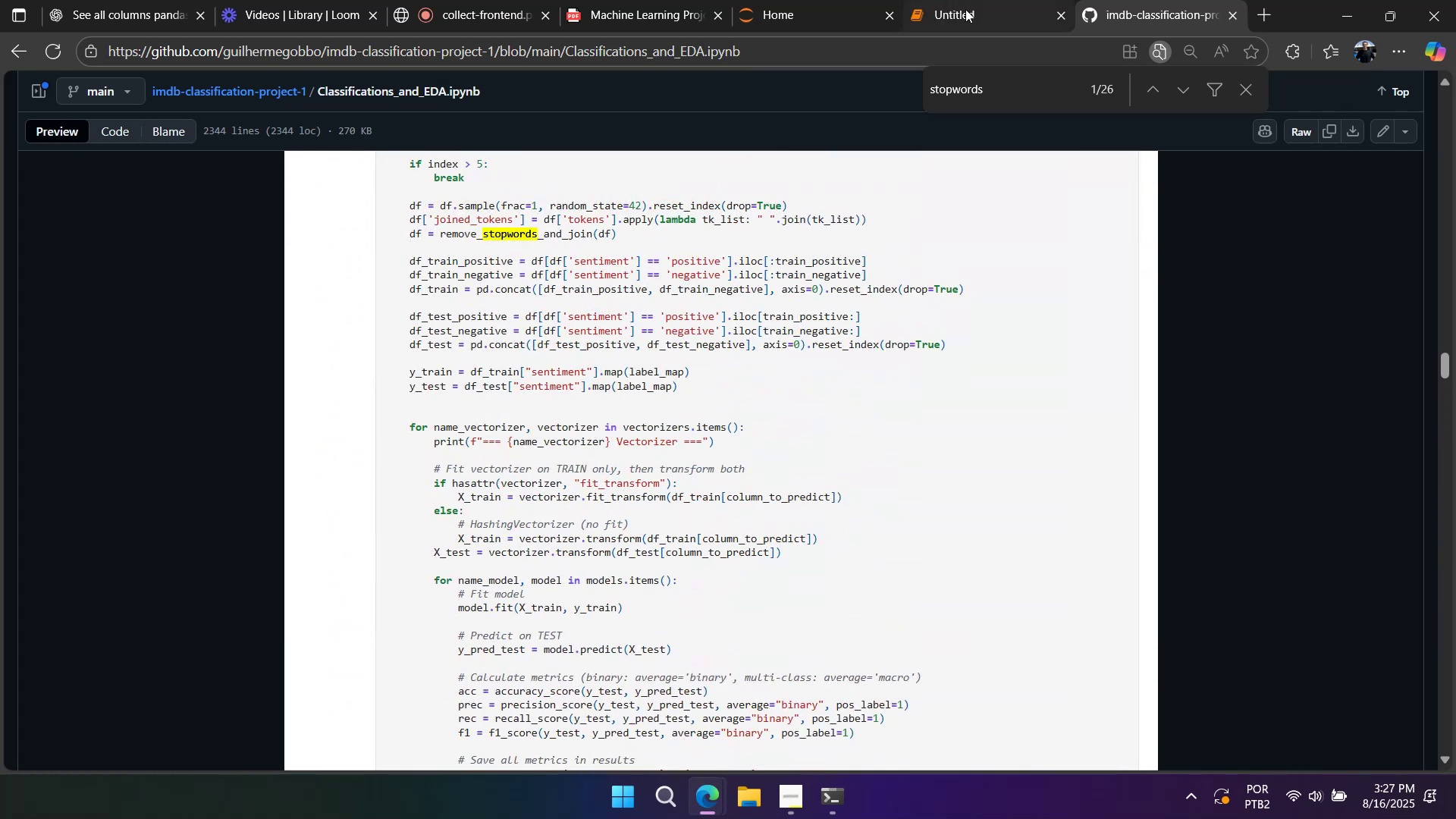 
left_click([966, 11])
 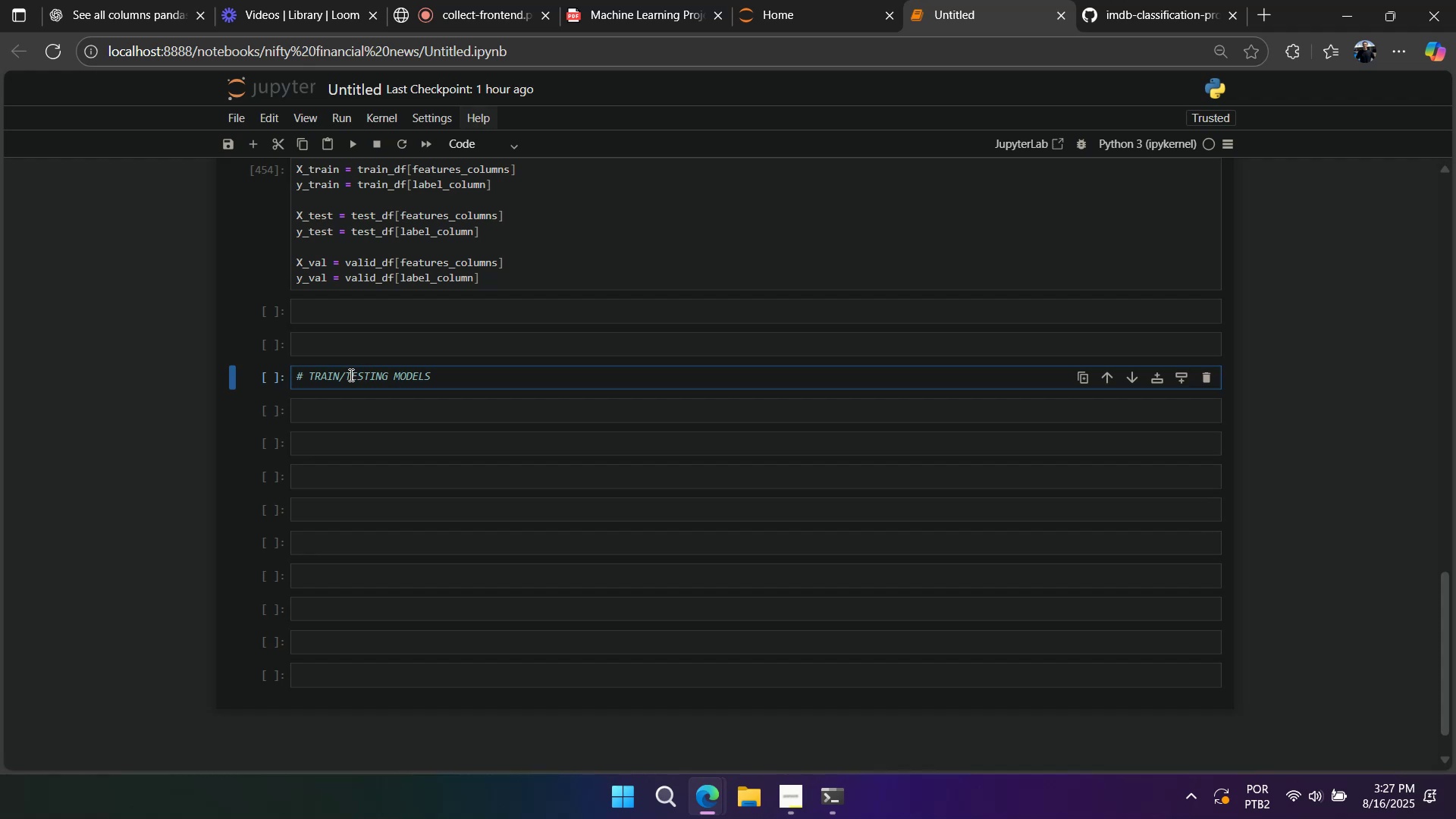 
left_click_drag(start_coordinate=[341, 375], to_coordinate=[387, 373])
 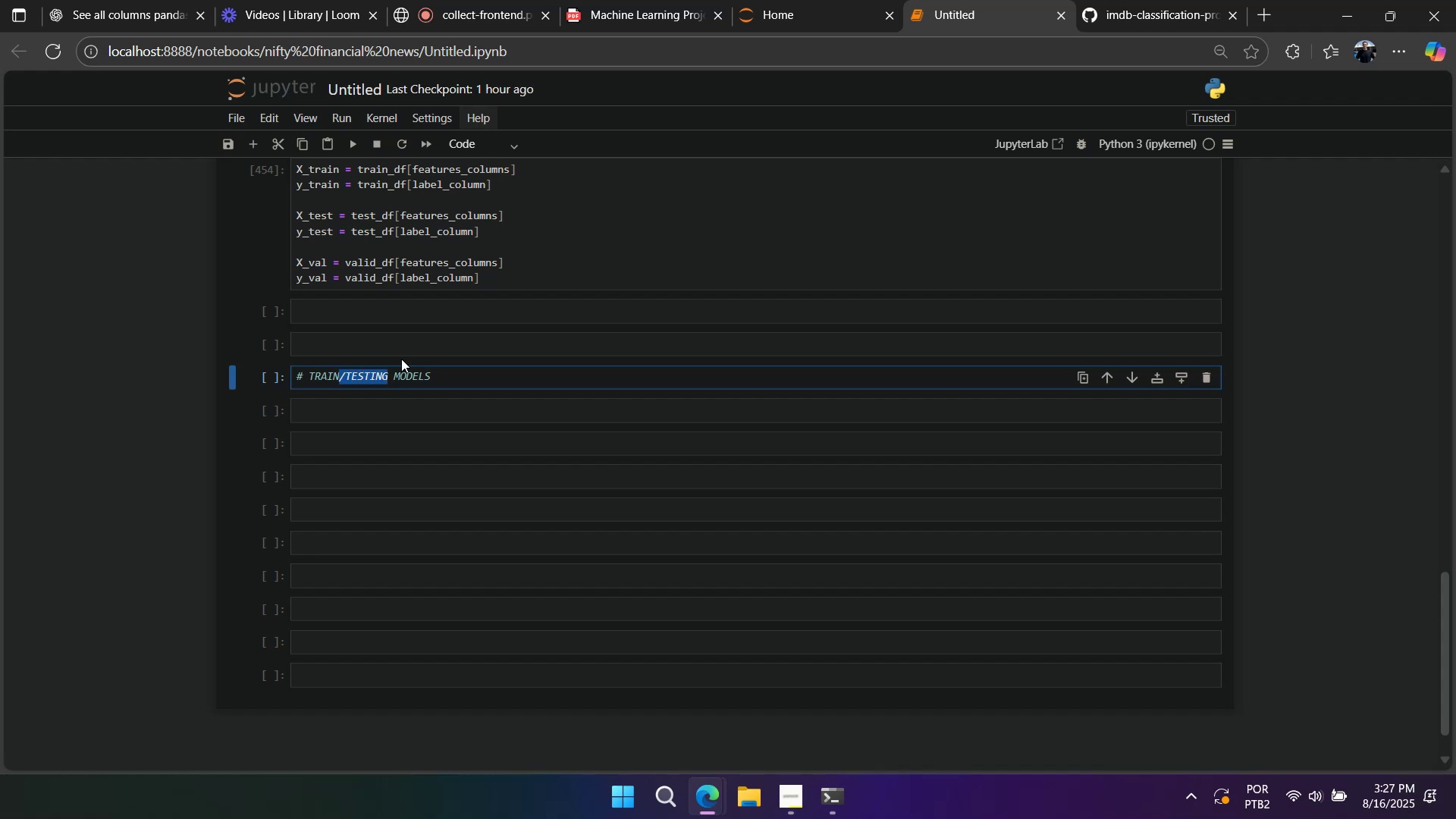 
key(Backspace)
type(VECTORIZERS-)
key(Backspace)
type(/)
 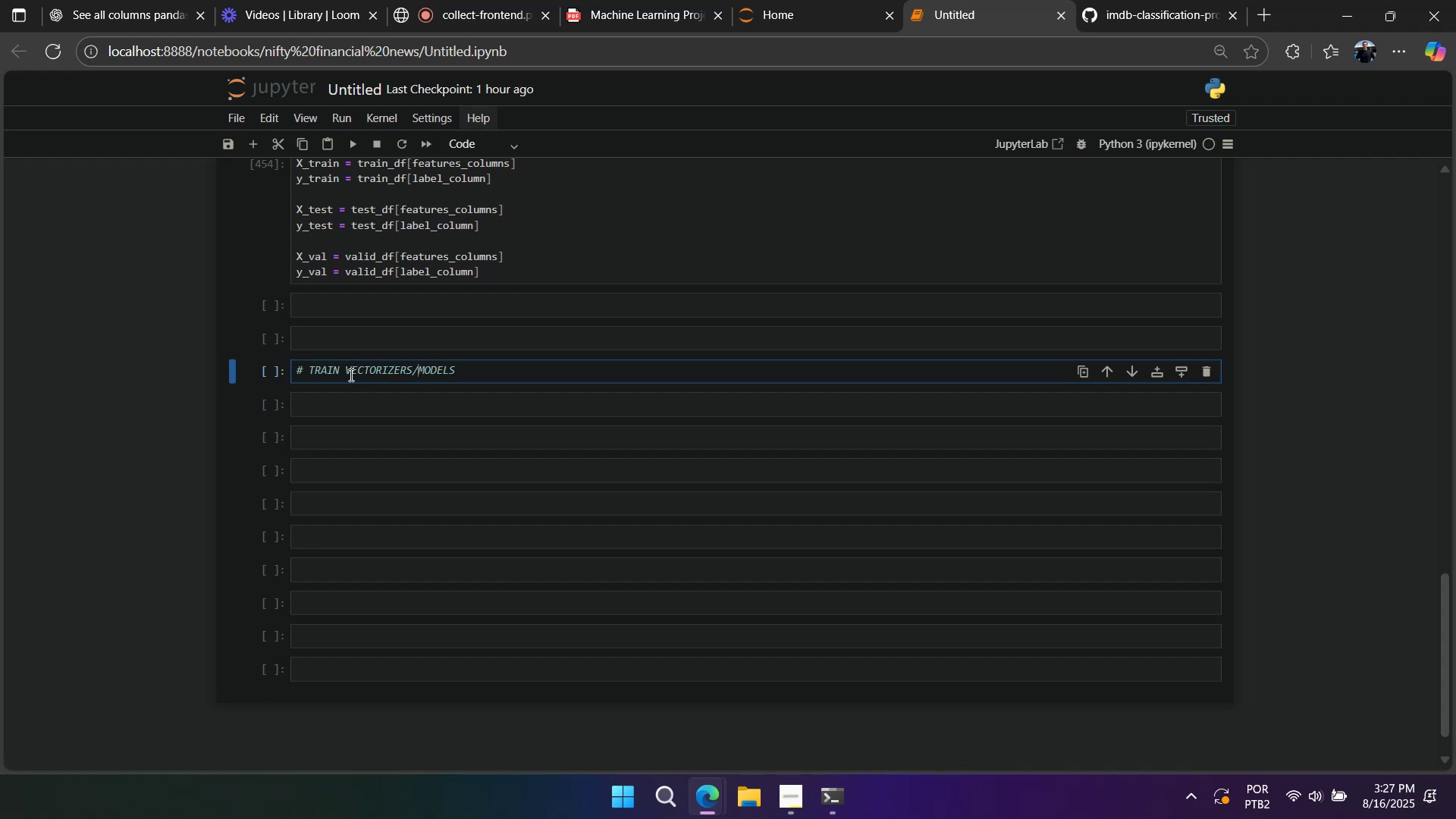 
scroll: coordinate [347, 375], scroll_direction: down, amount: 1.0
 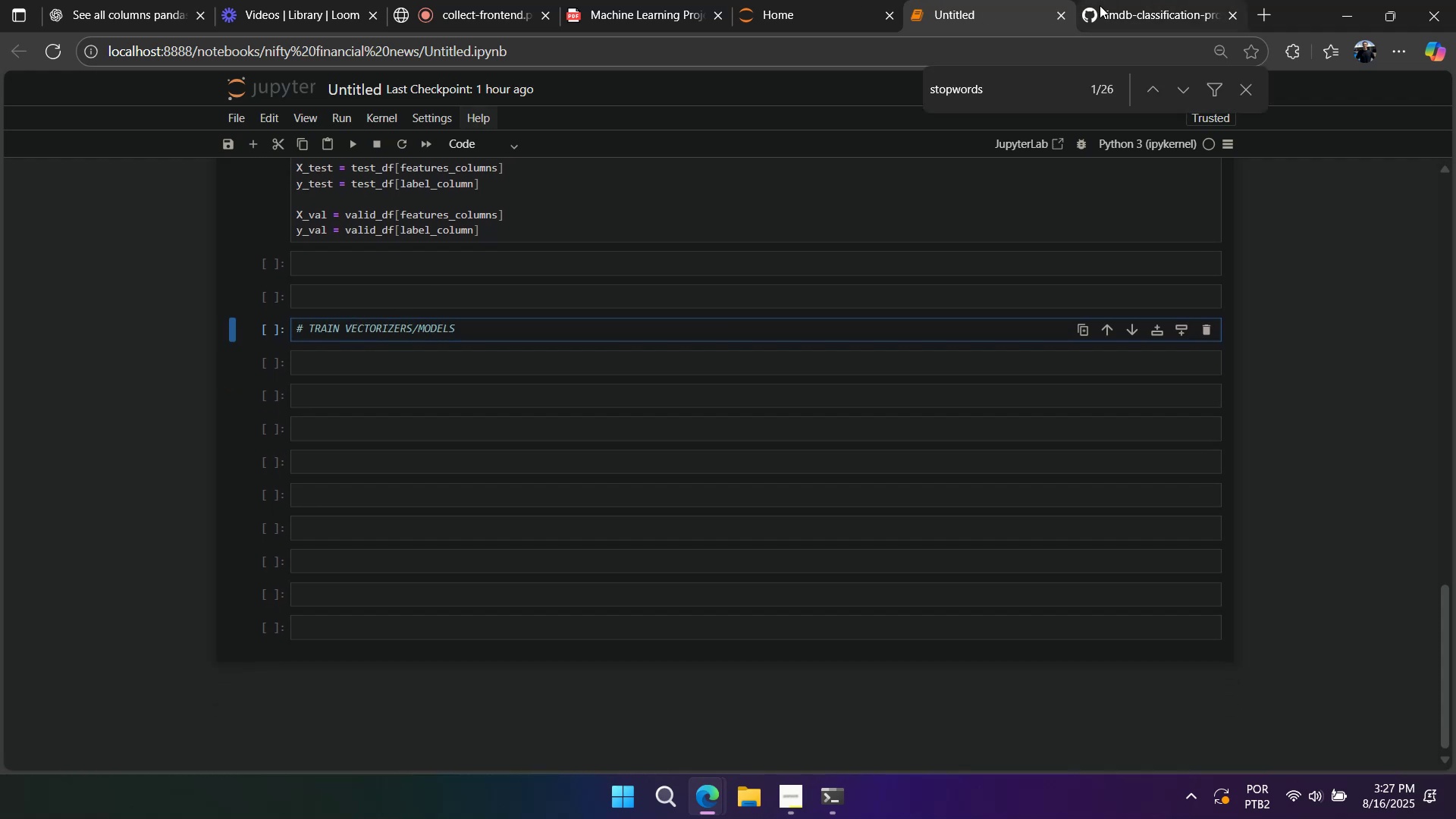 
scroll: coordinate [672, 482], scroll_direction: up, amount: 13.0
 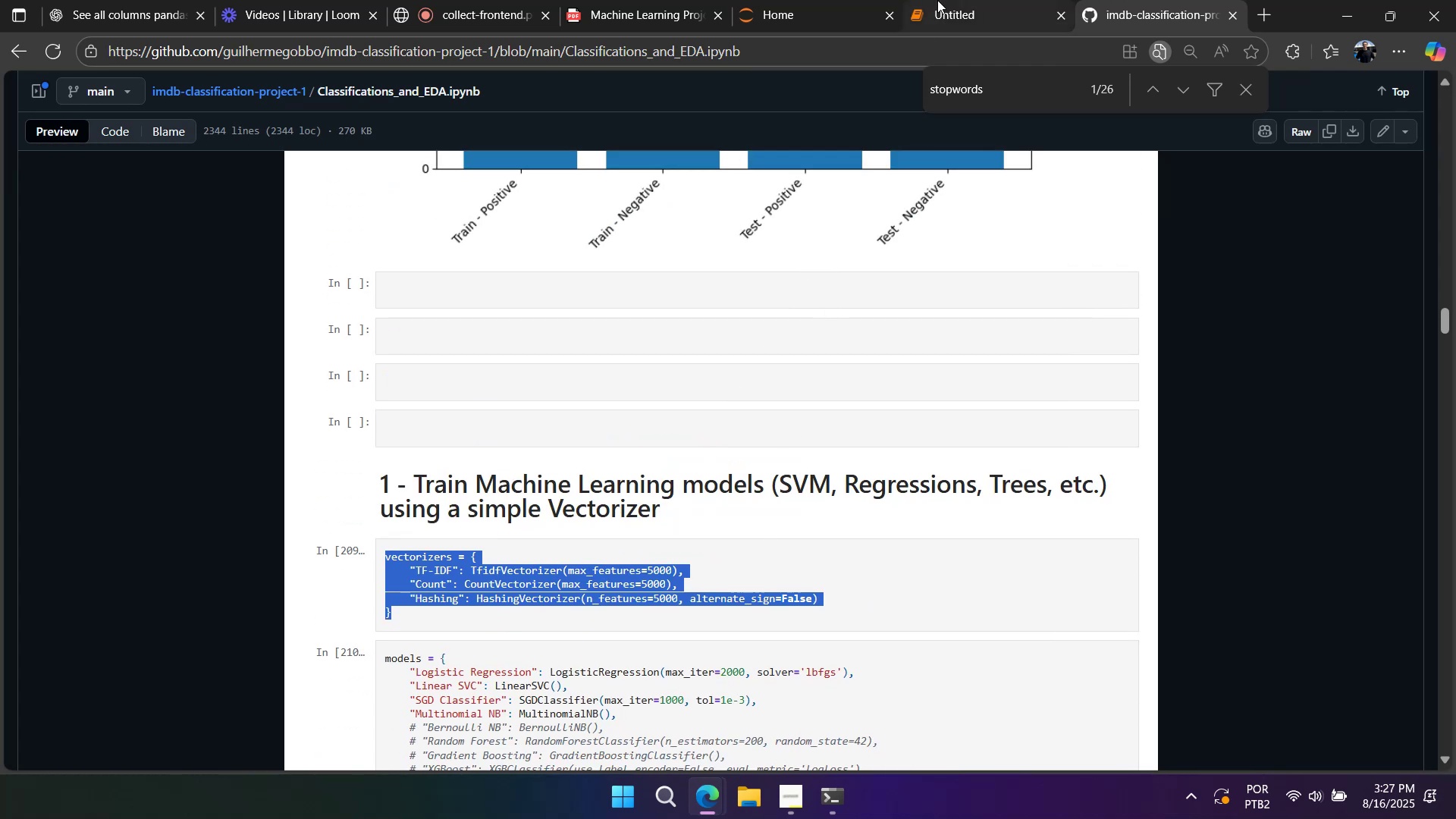 
wait(6.69)
 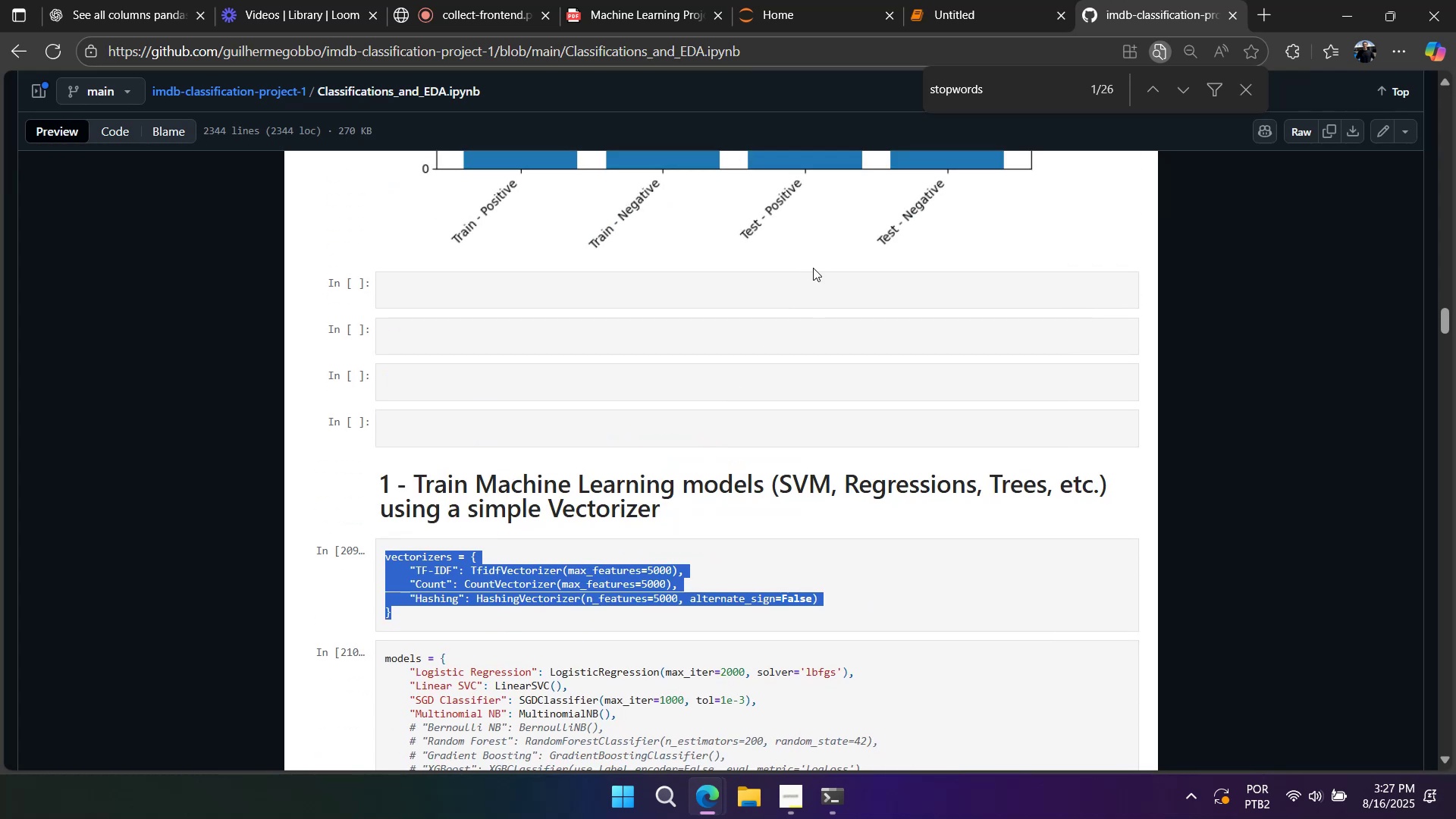 
left_click([487, 149])
 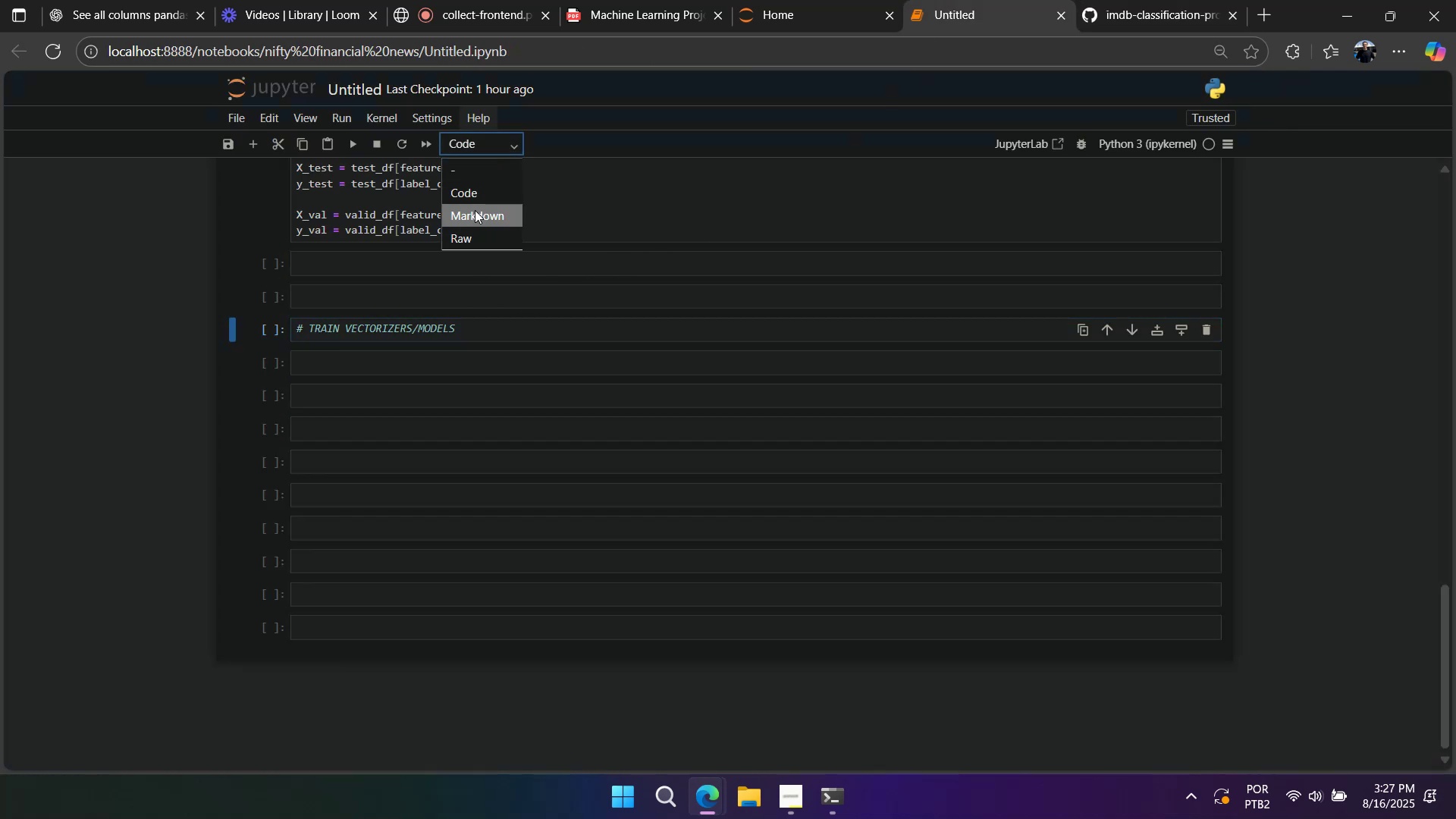 
left_click([475, 210])
 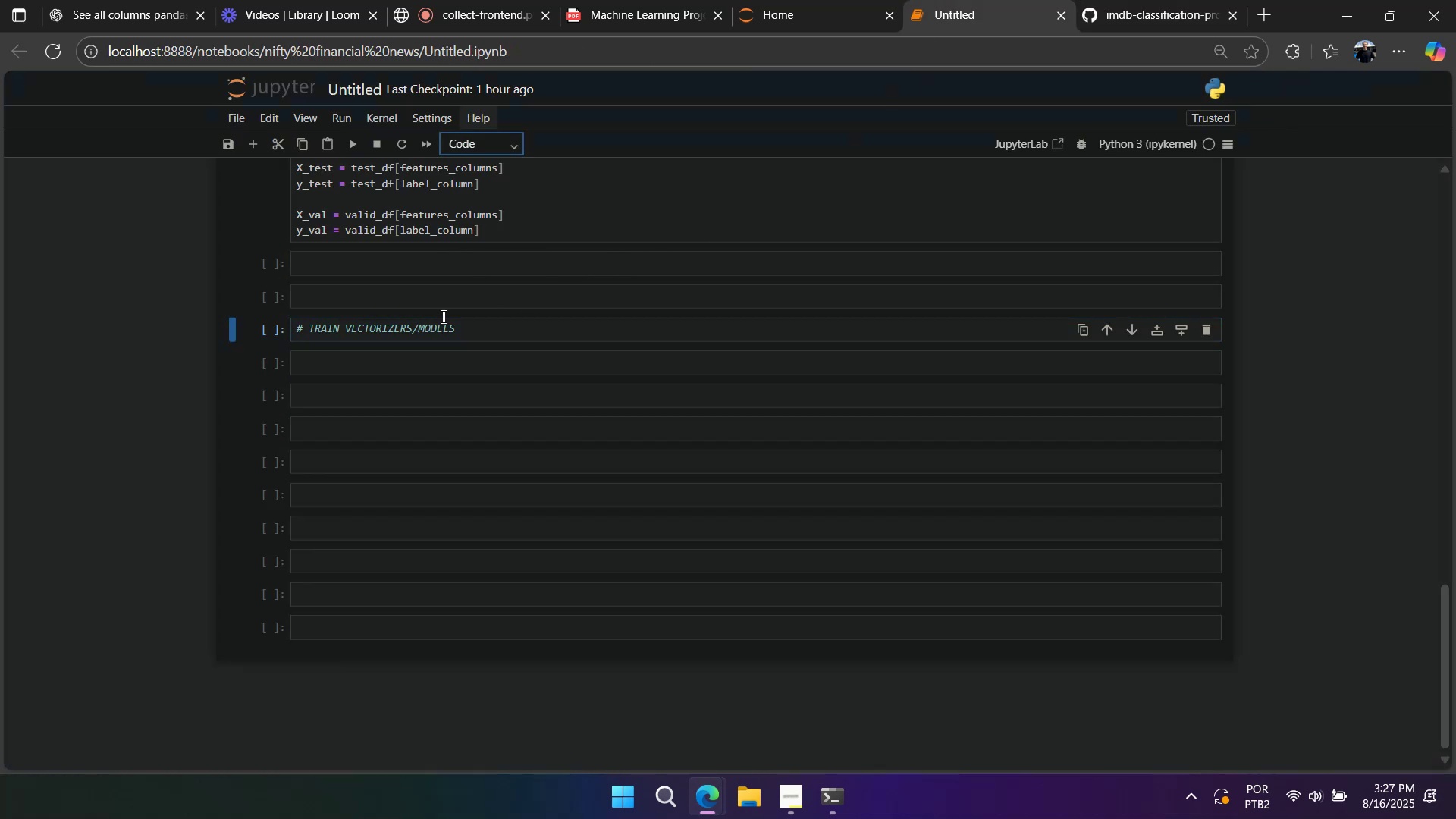 
left_click([442, 322])
 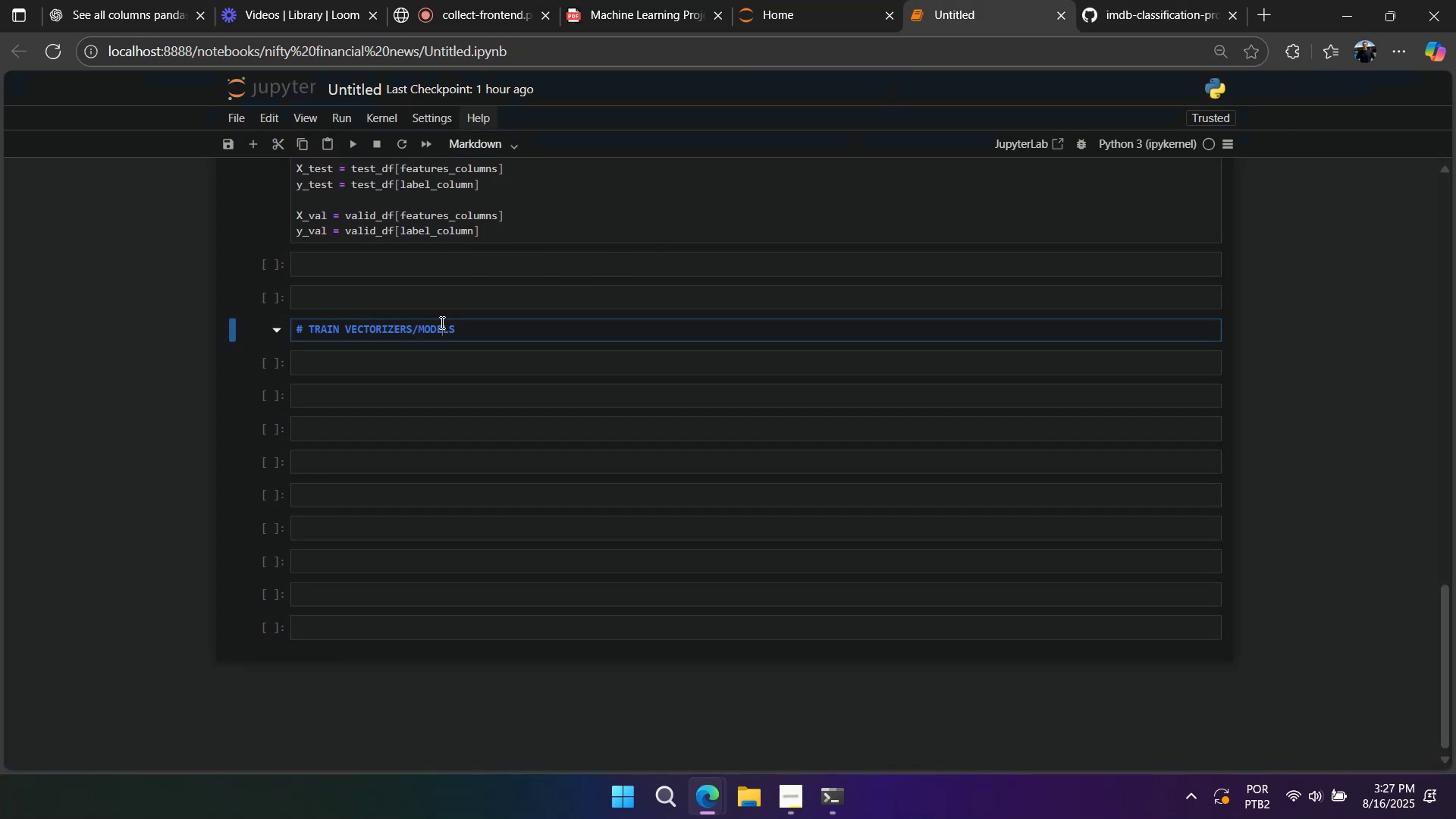 
key(Shift+ShiftRight)
 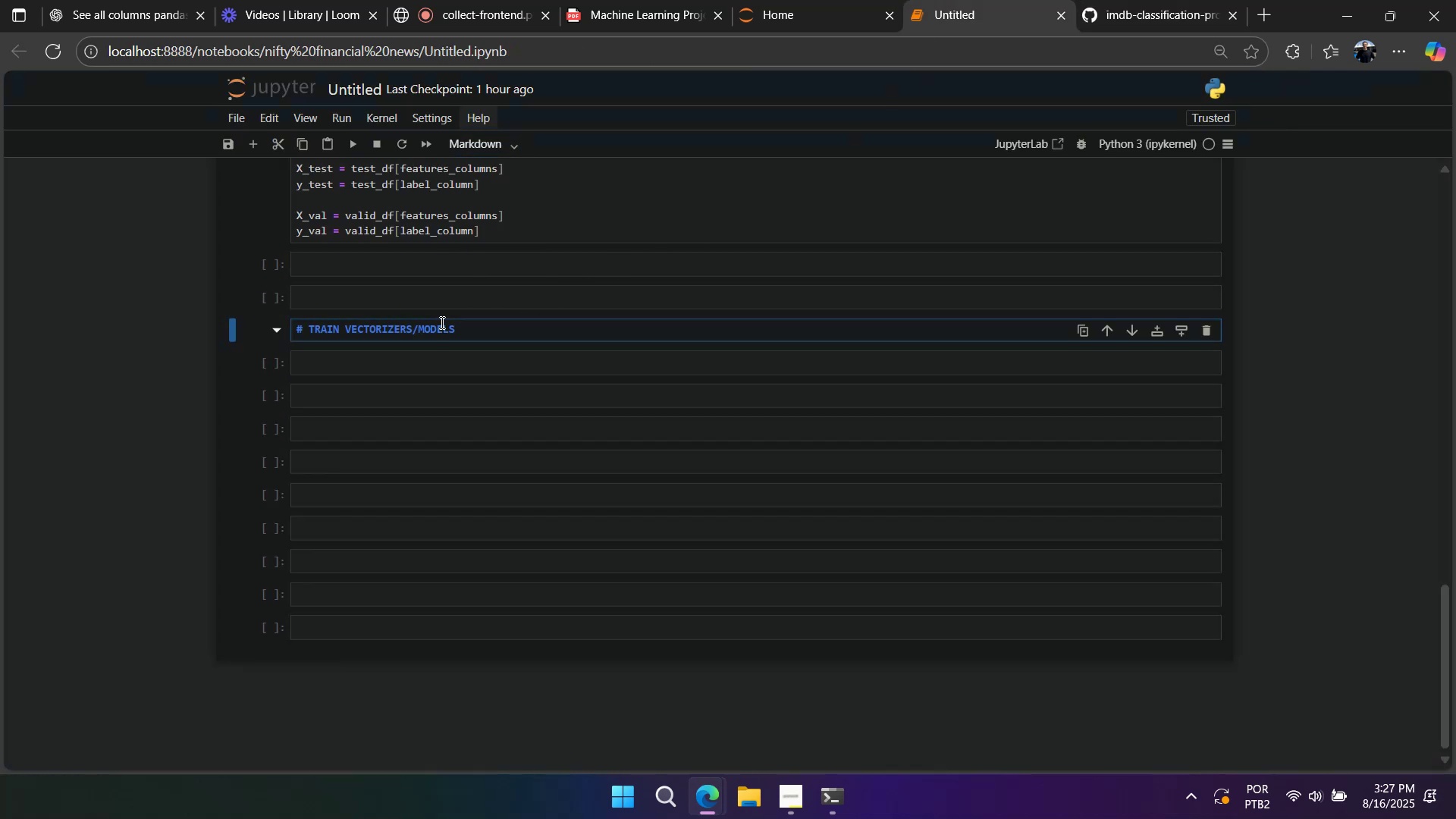 
key(Shift+Enter)
 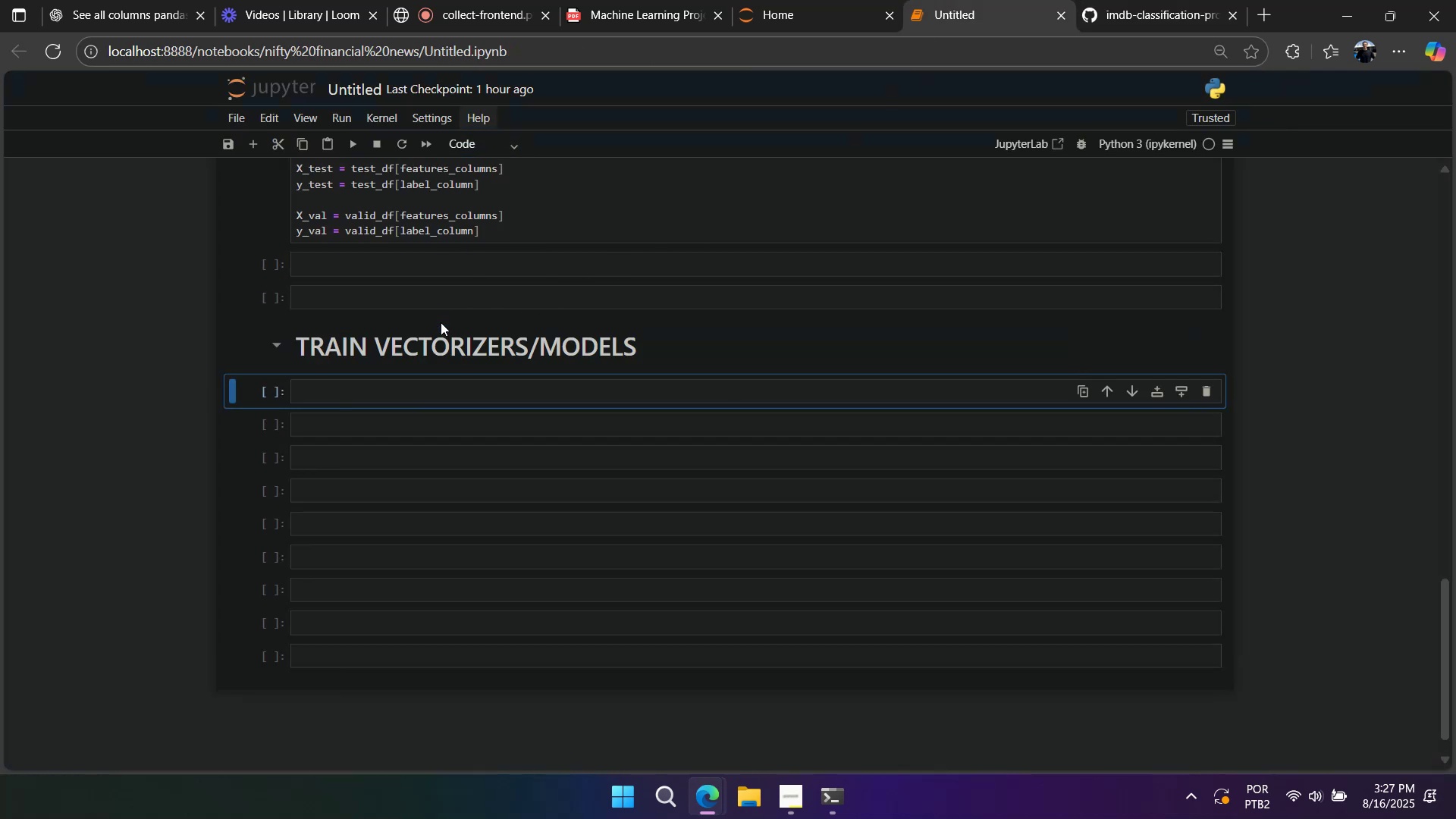 
scroll: coordinate [429, 324], scroll_direction: up, amount: 17.0
 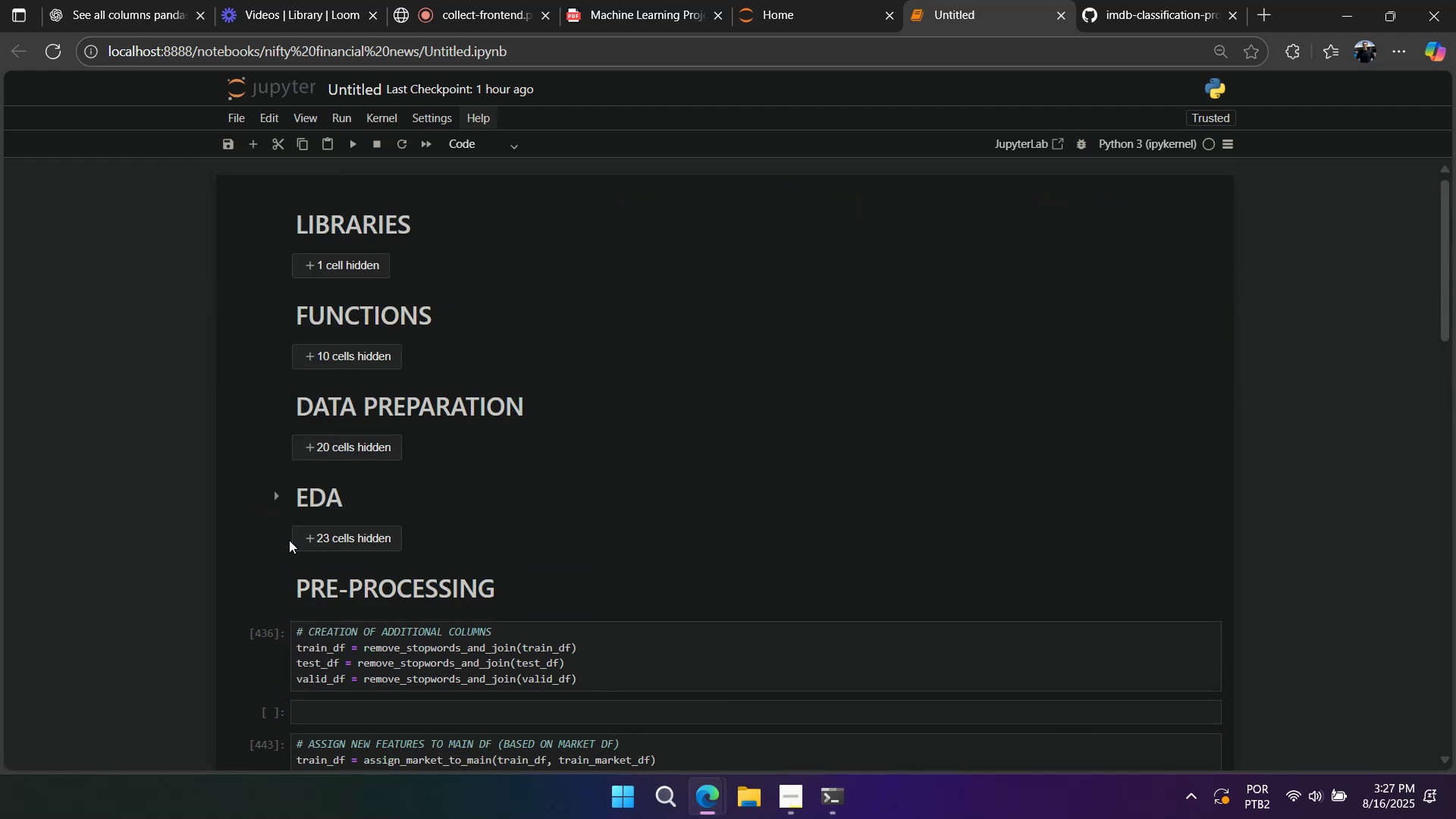 
mouse_move([281, 551])
 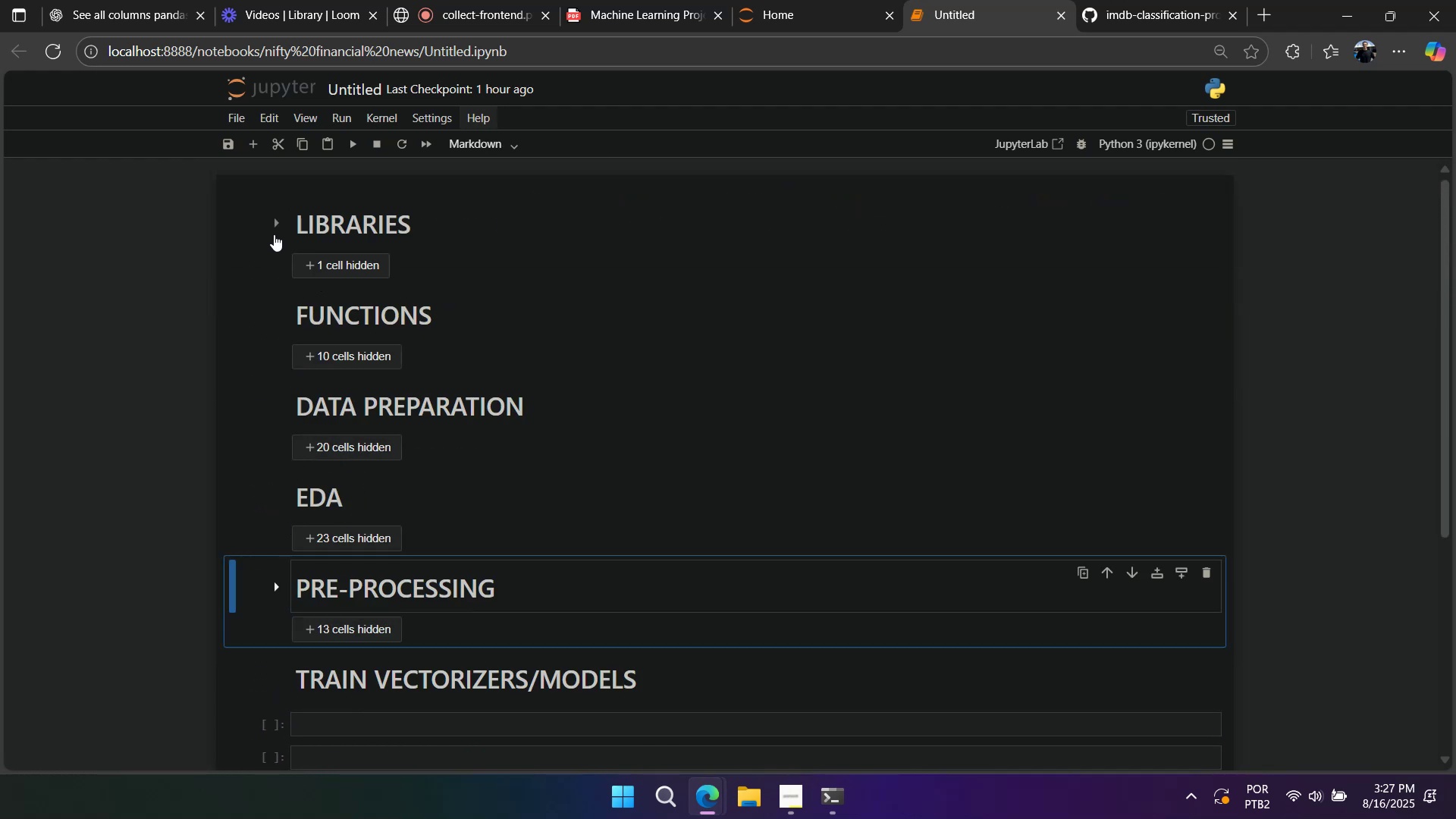 
left_click([274, 225])
 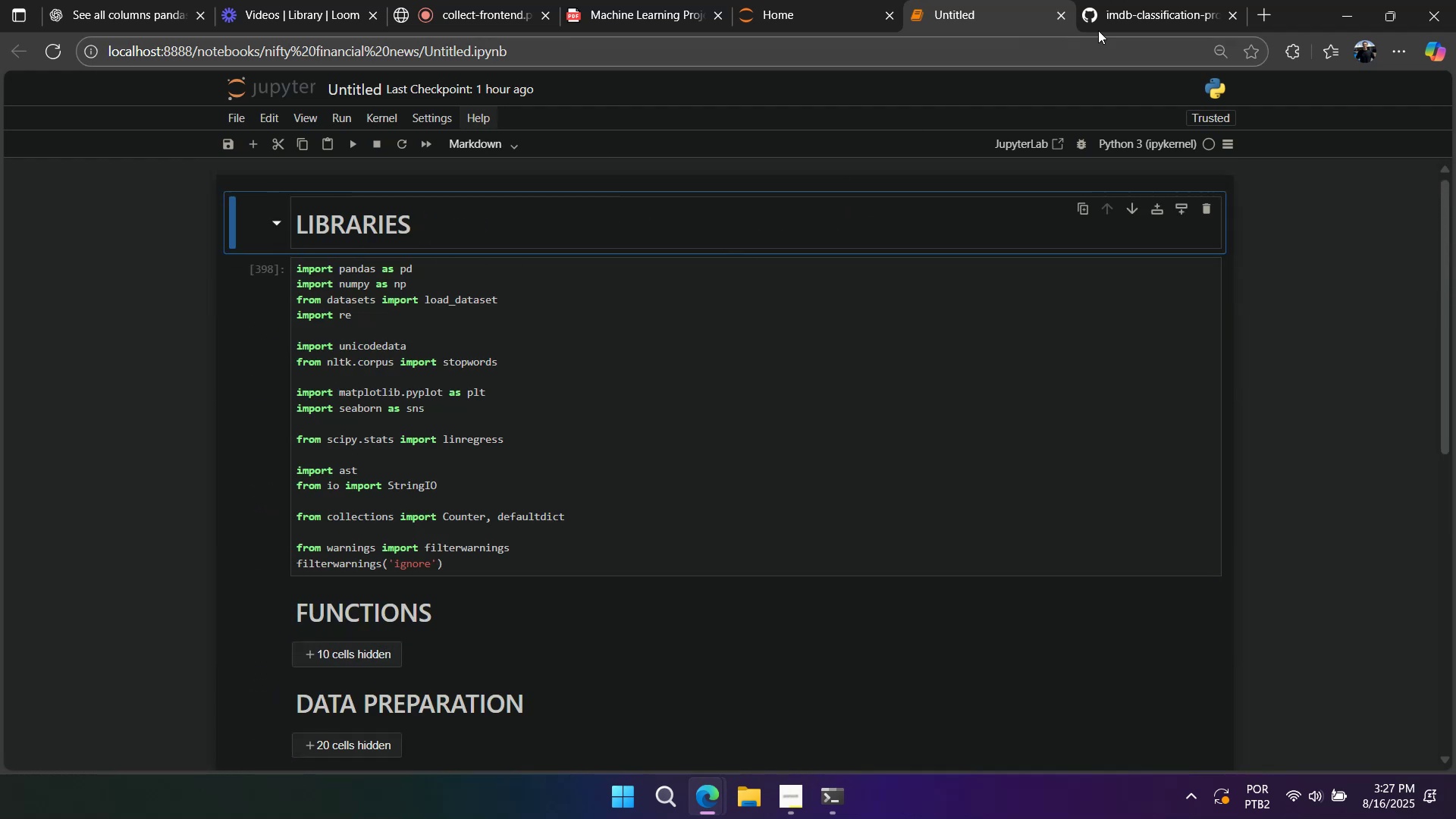 
left_click([1115, 21])
 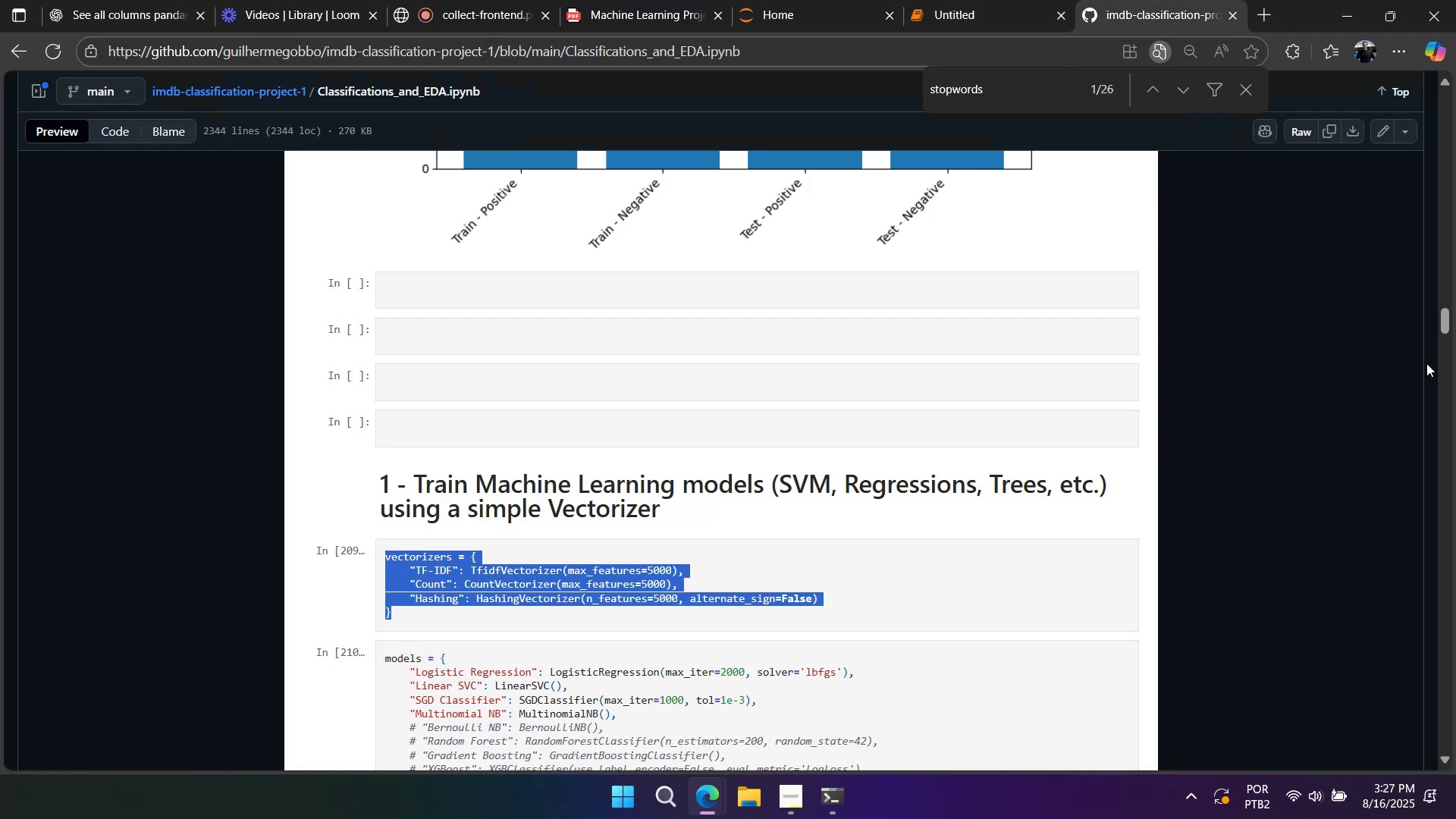 
left_click_drag(start_coordinate=[1447, 324], to_coordinate=[1433, 80])
 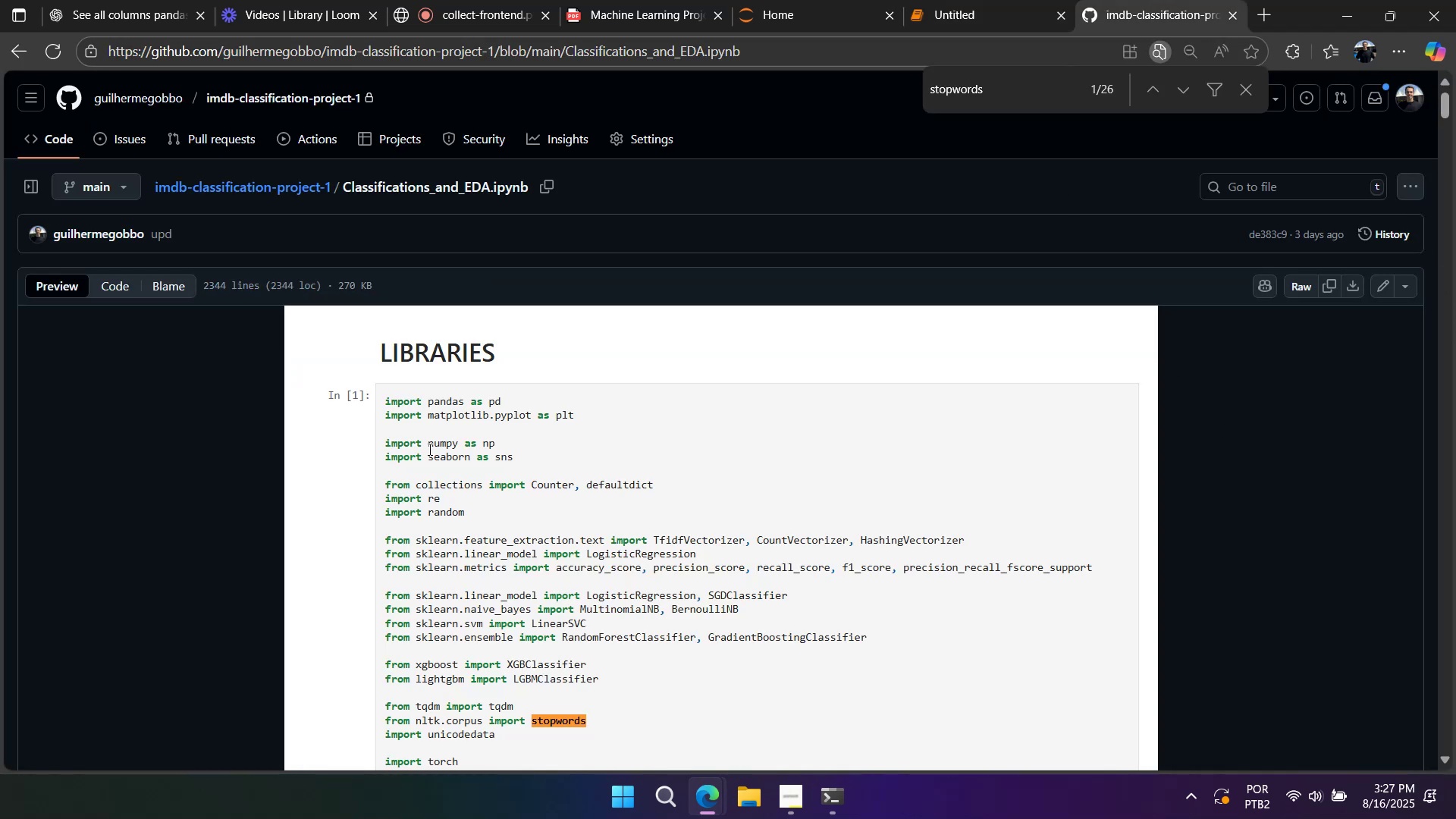 
scroll: coordinate [435, 458], scroll_direction: down, amount: 1.0
 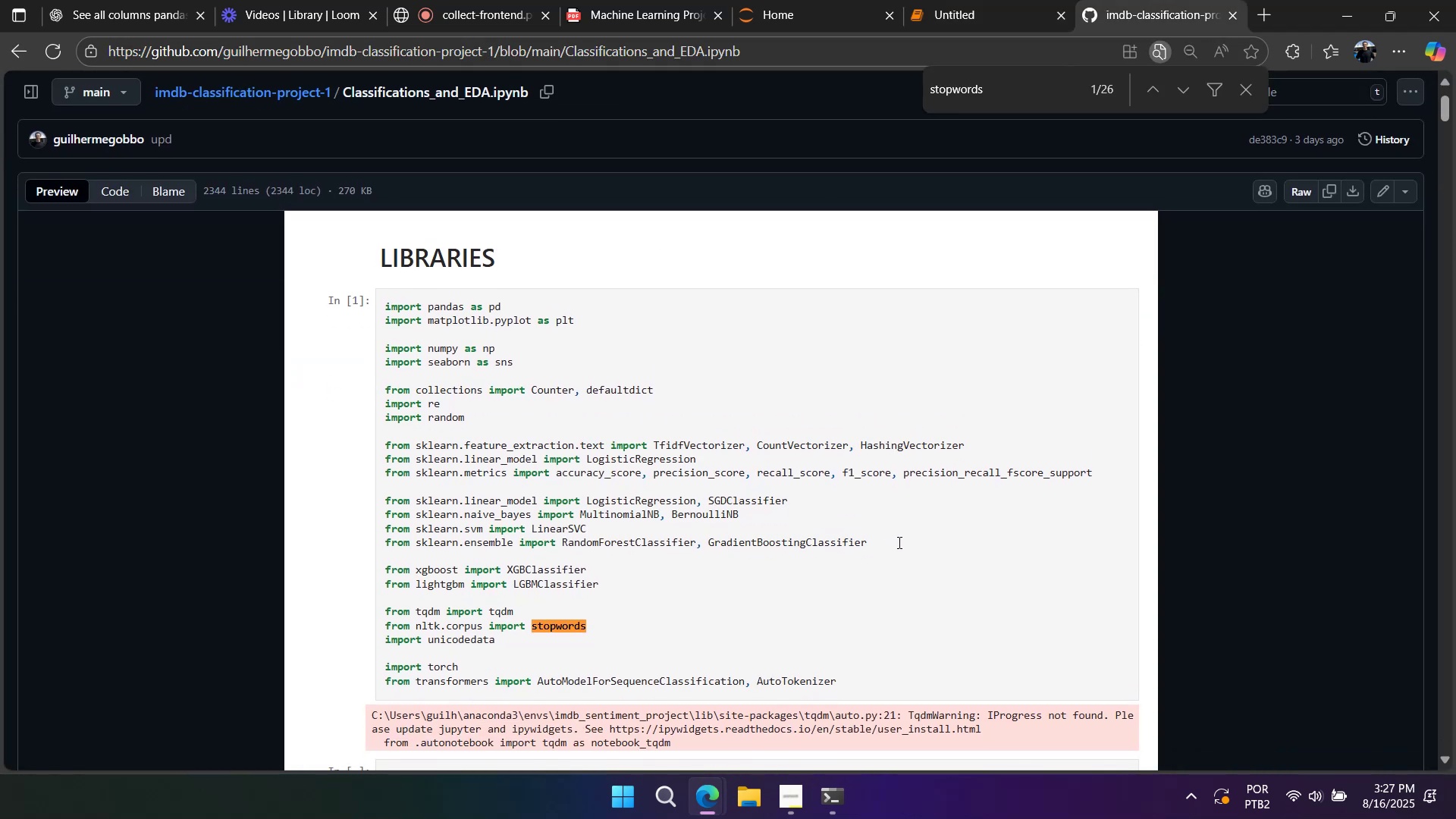 
left_click_drag(start_coordinate=[898, 542], to_coordinate=[381, 446])
 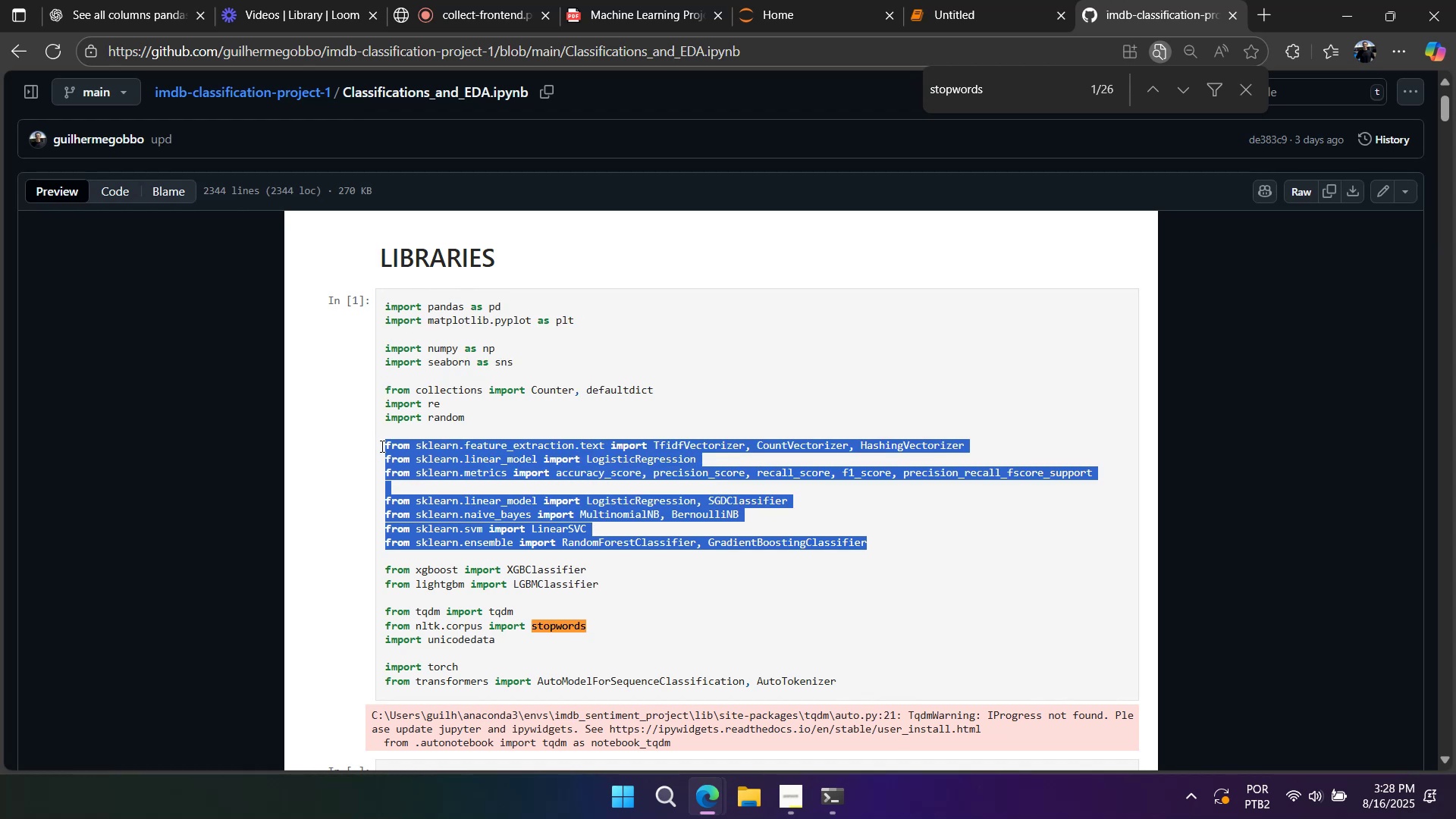 
key(Control+C)
 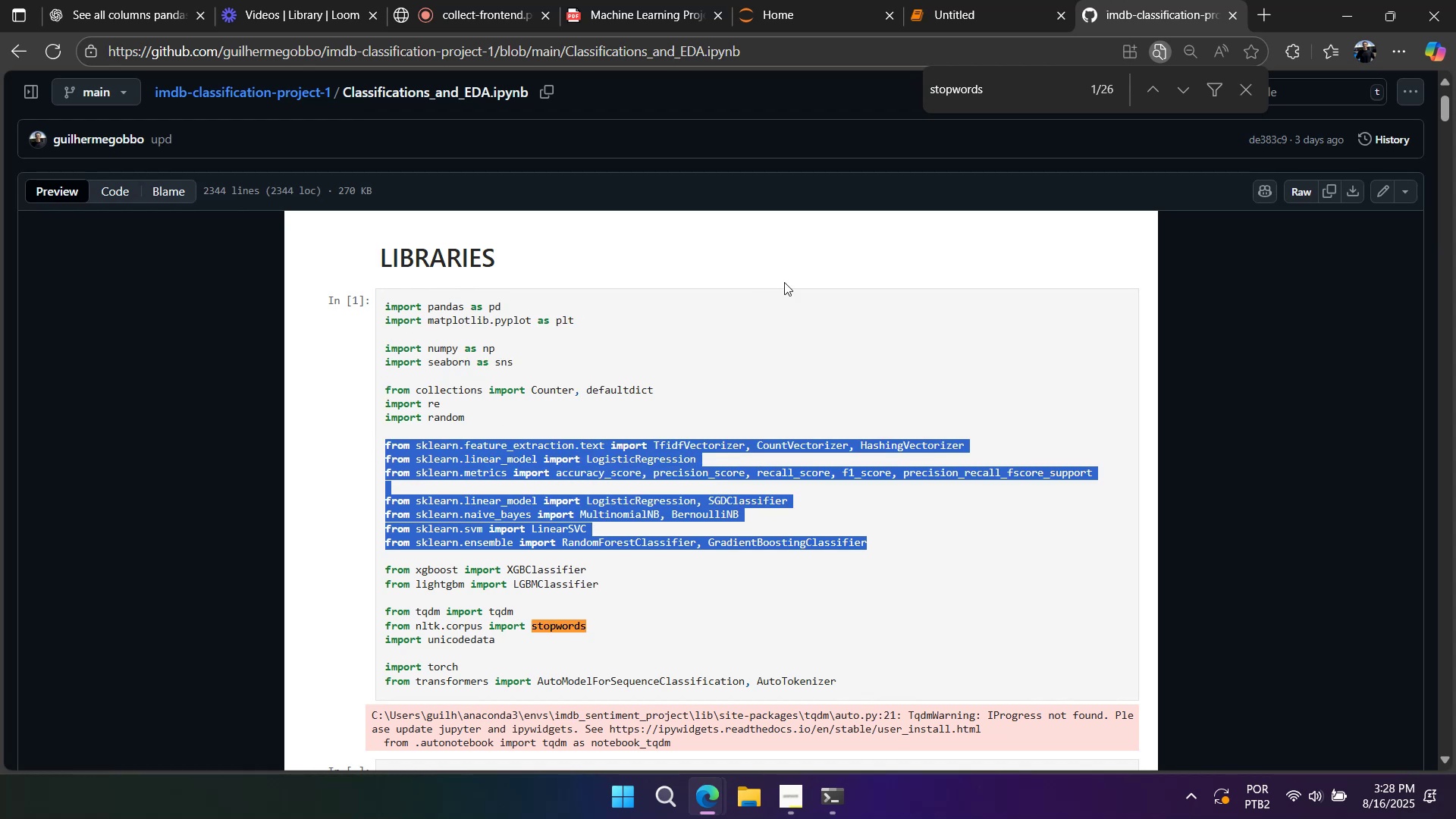 
key(Control+C)
 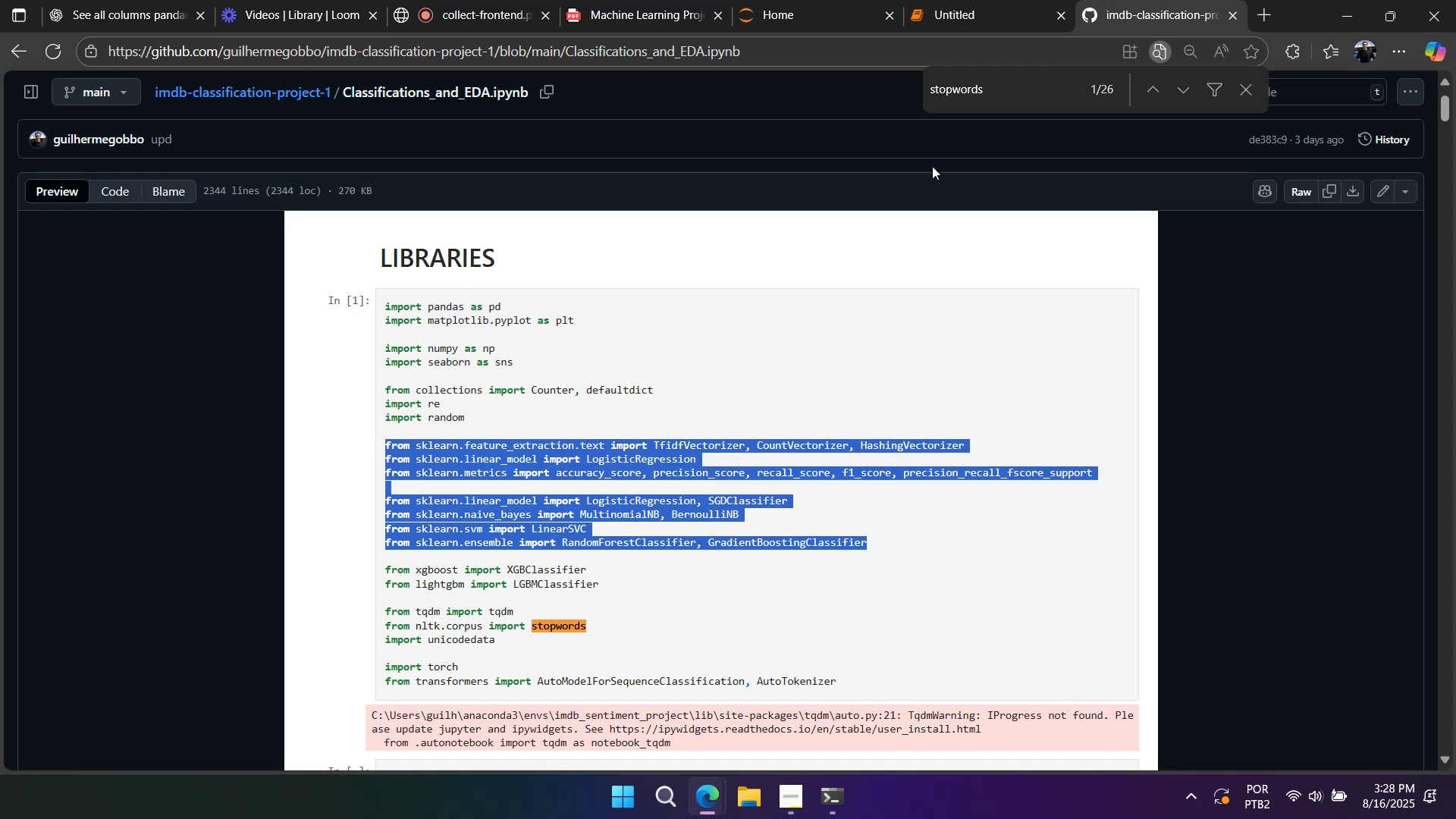 
key(Control+C)
 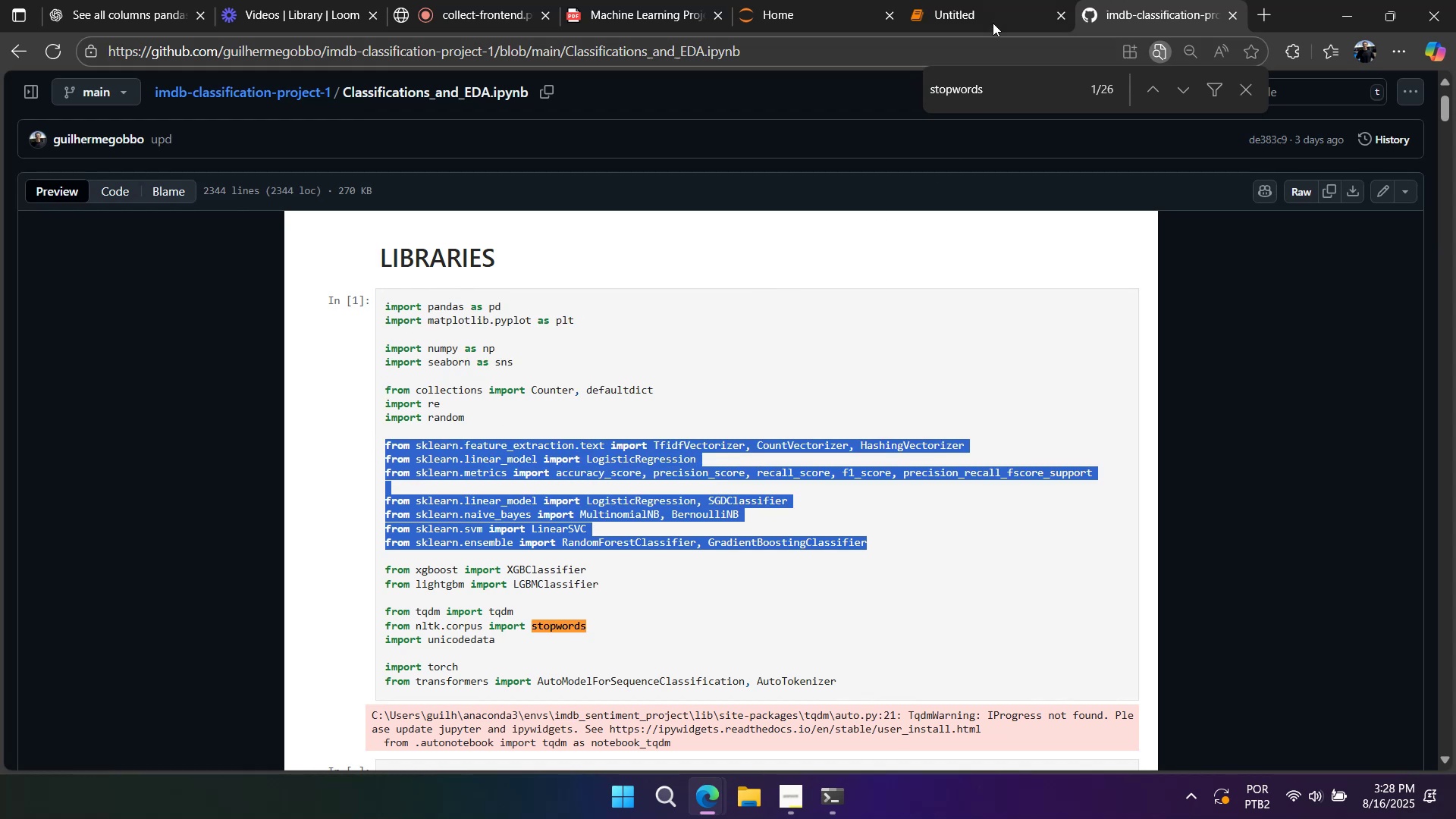 
left_click([993, 21])
 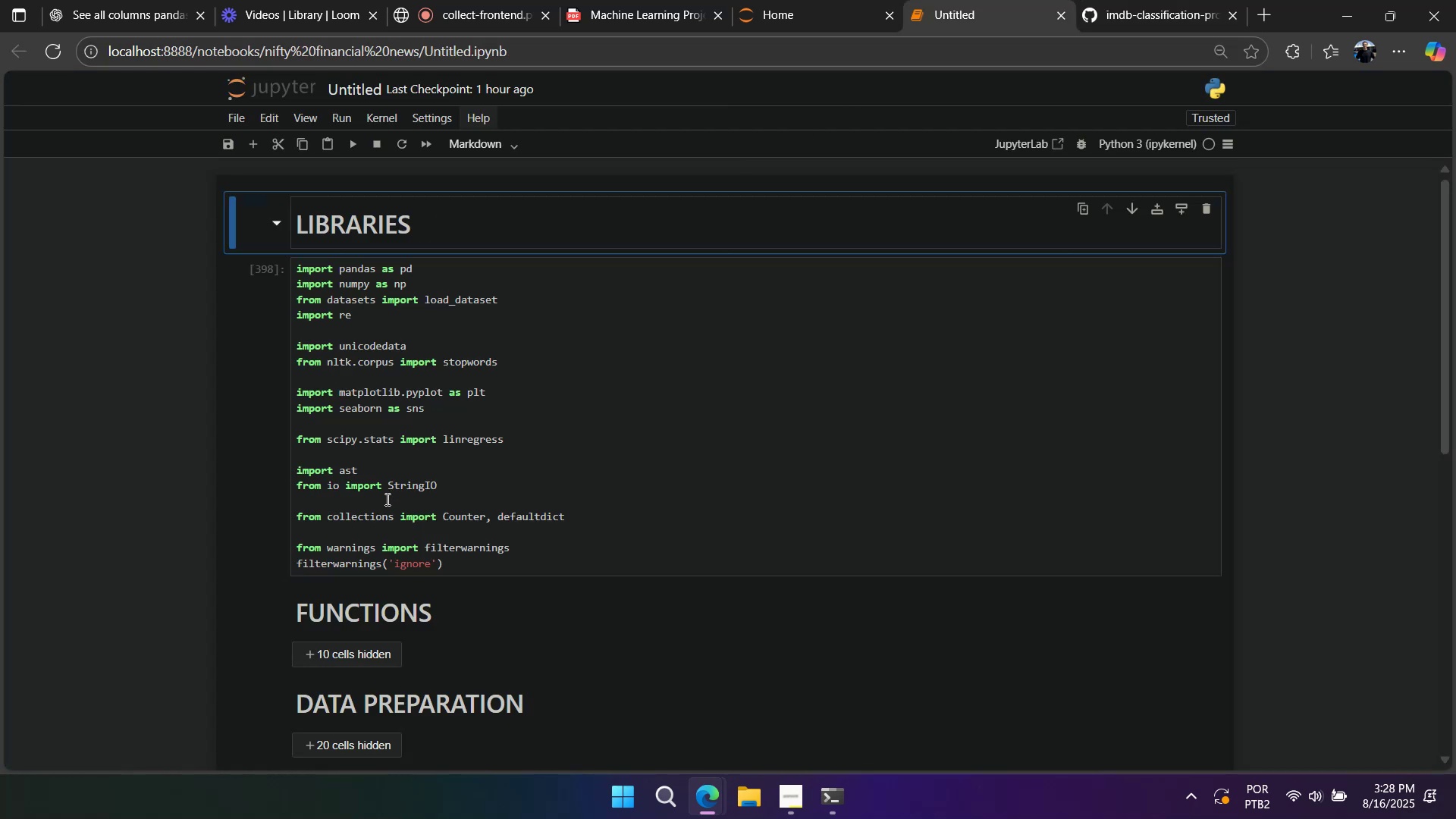 
double_click([382, 523])
 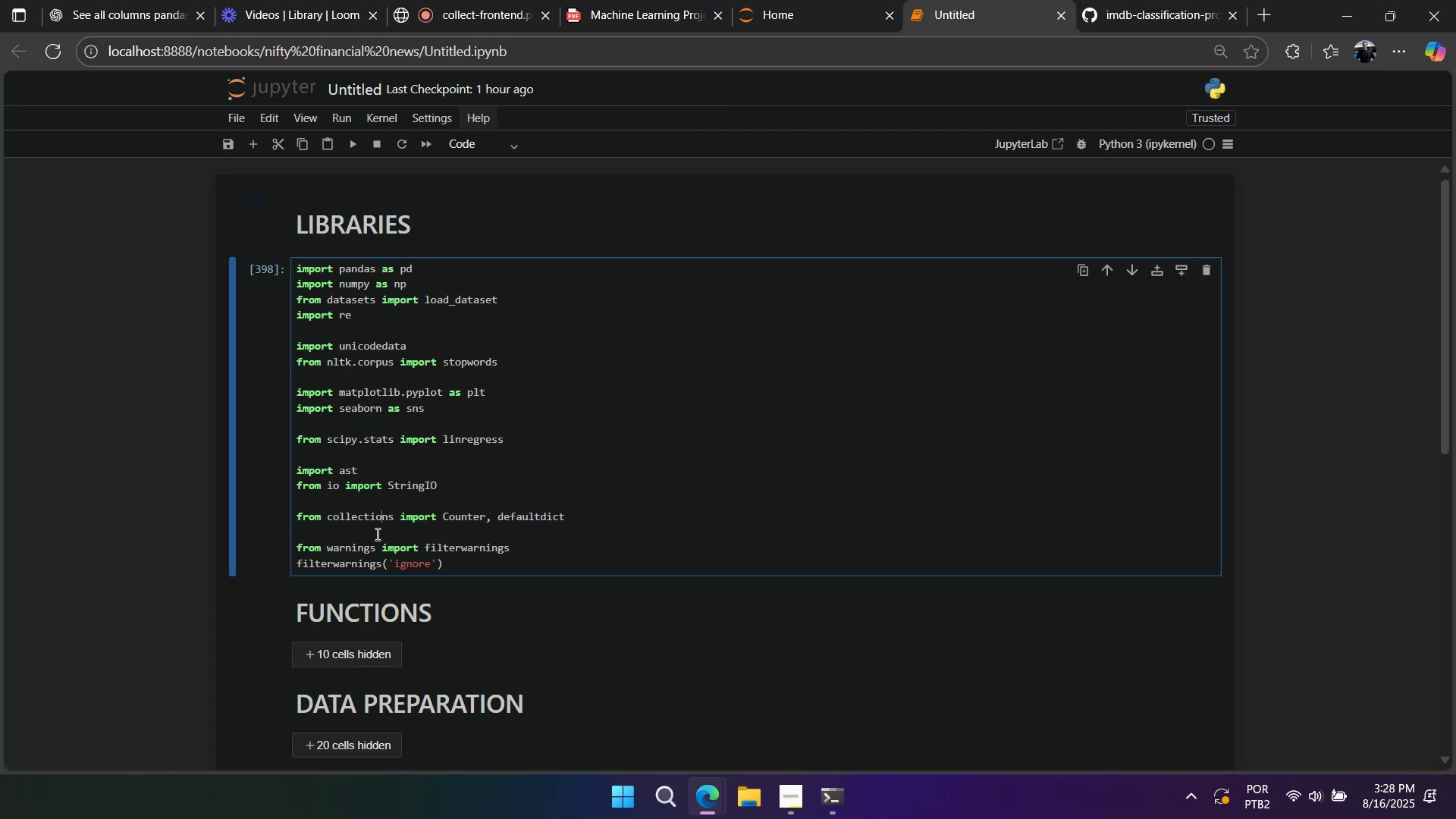 
triple_click([376, 534])
 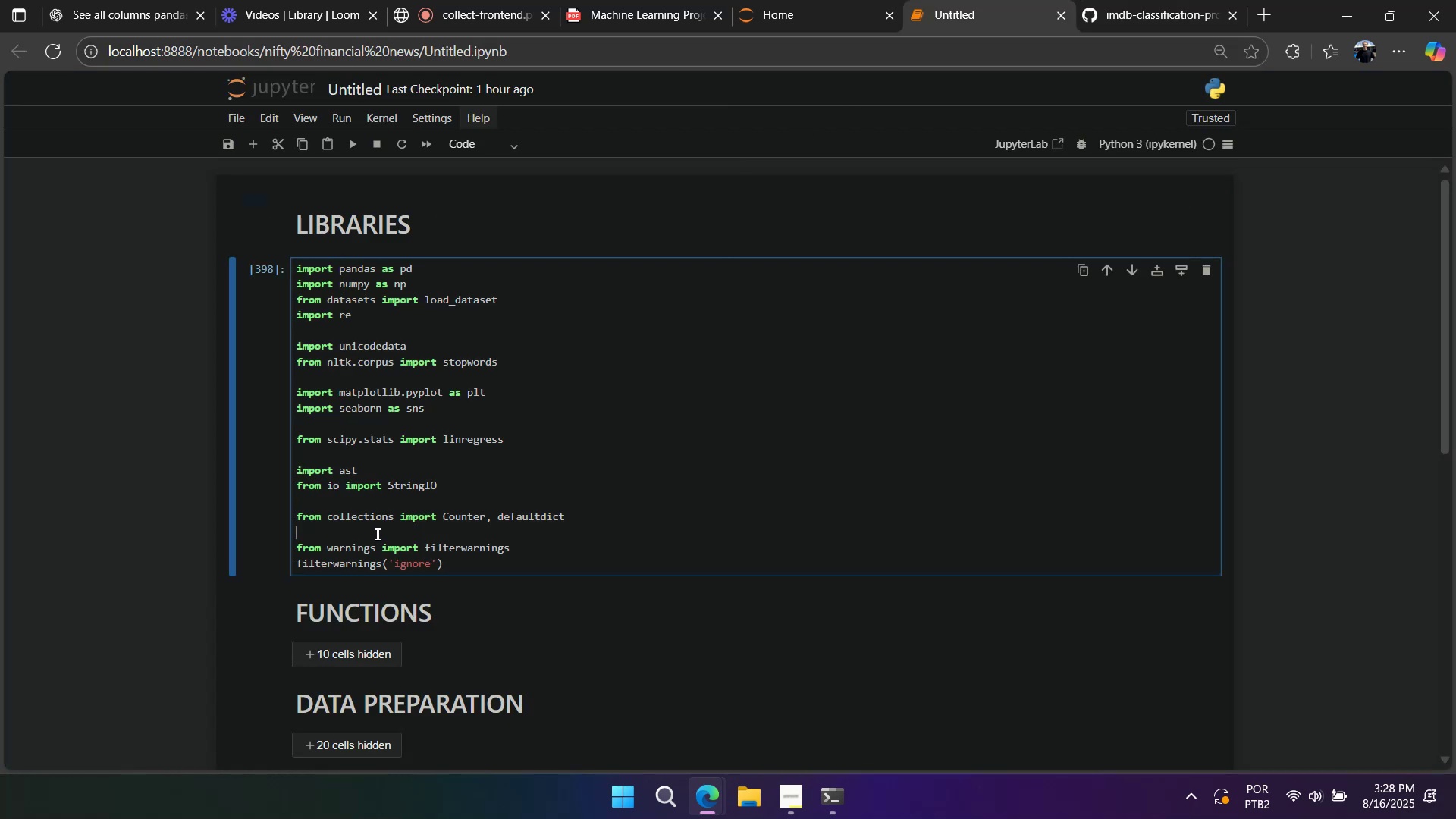 
key(Enter)
 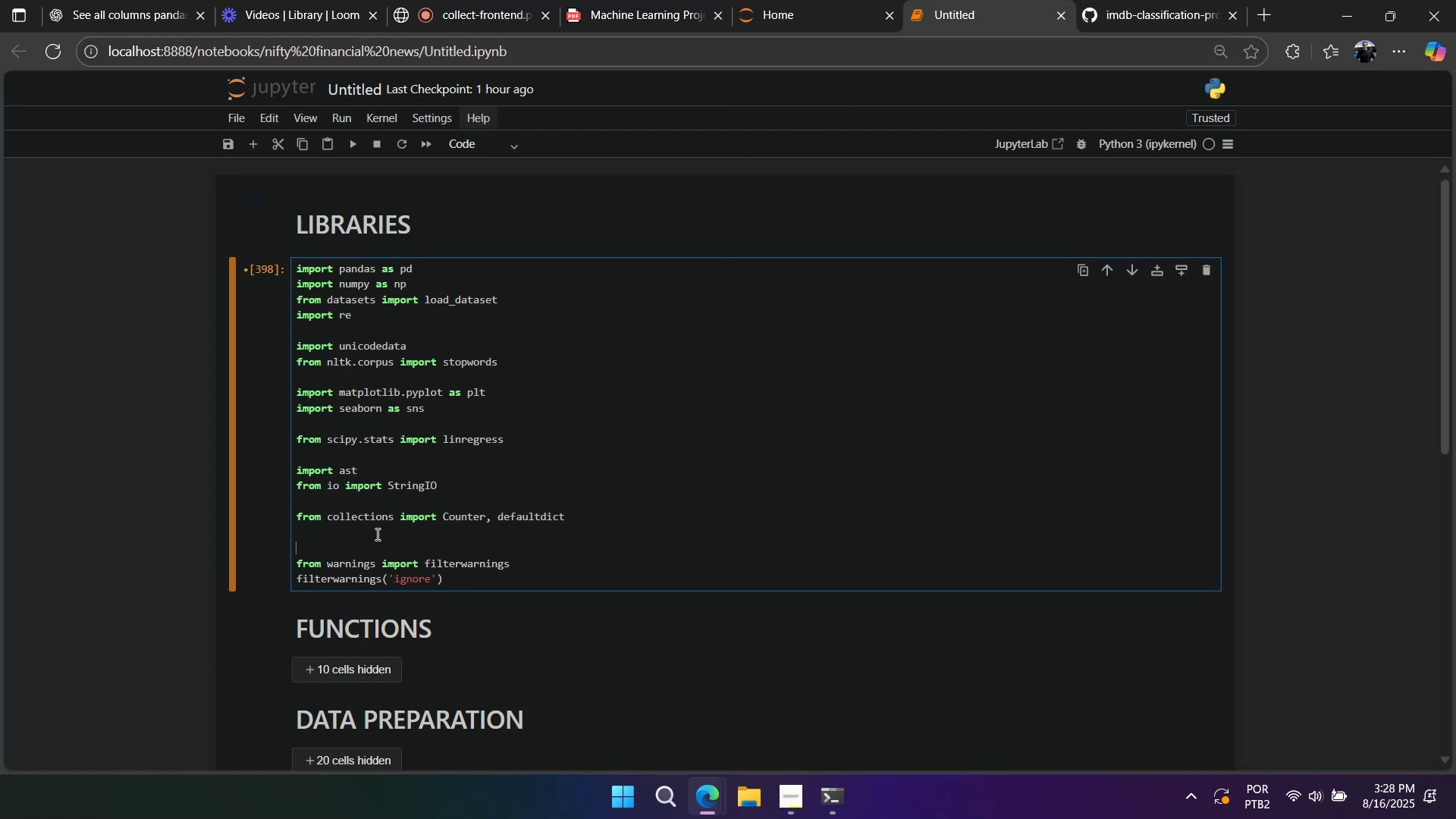 
key(Control+ControlLeft)
 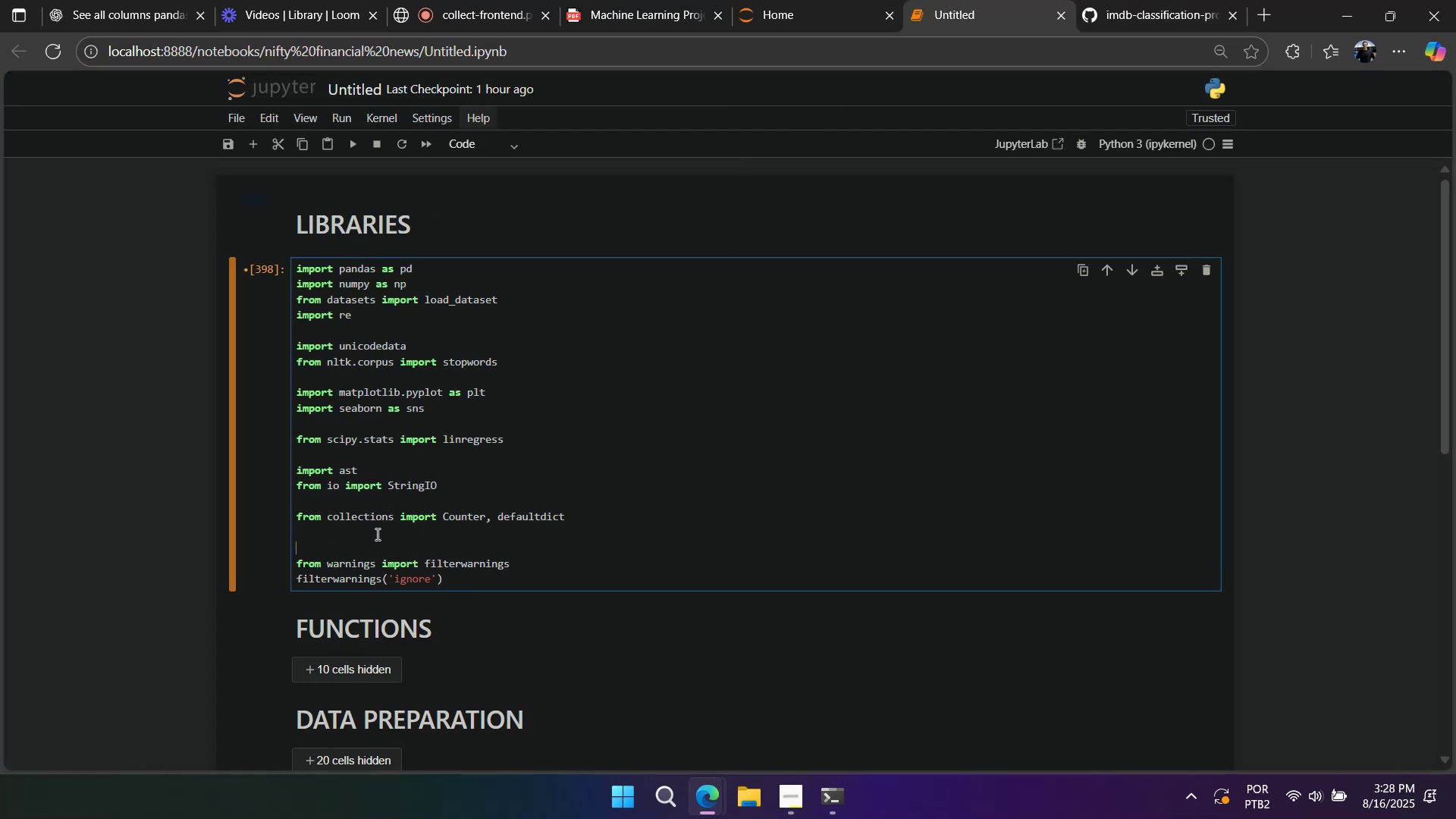 
key(Control+V)
 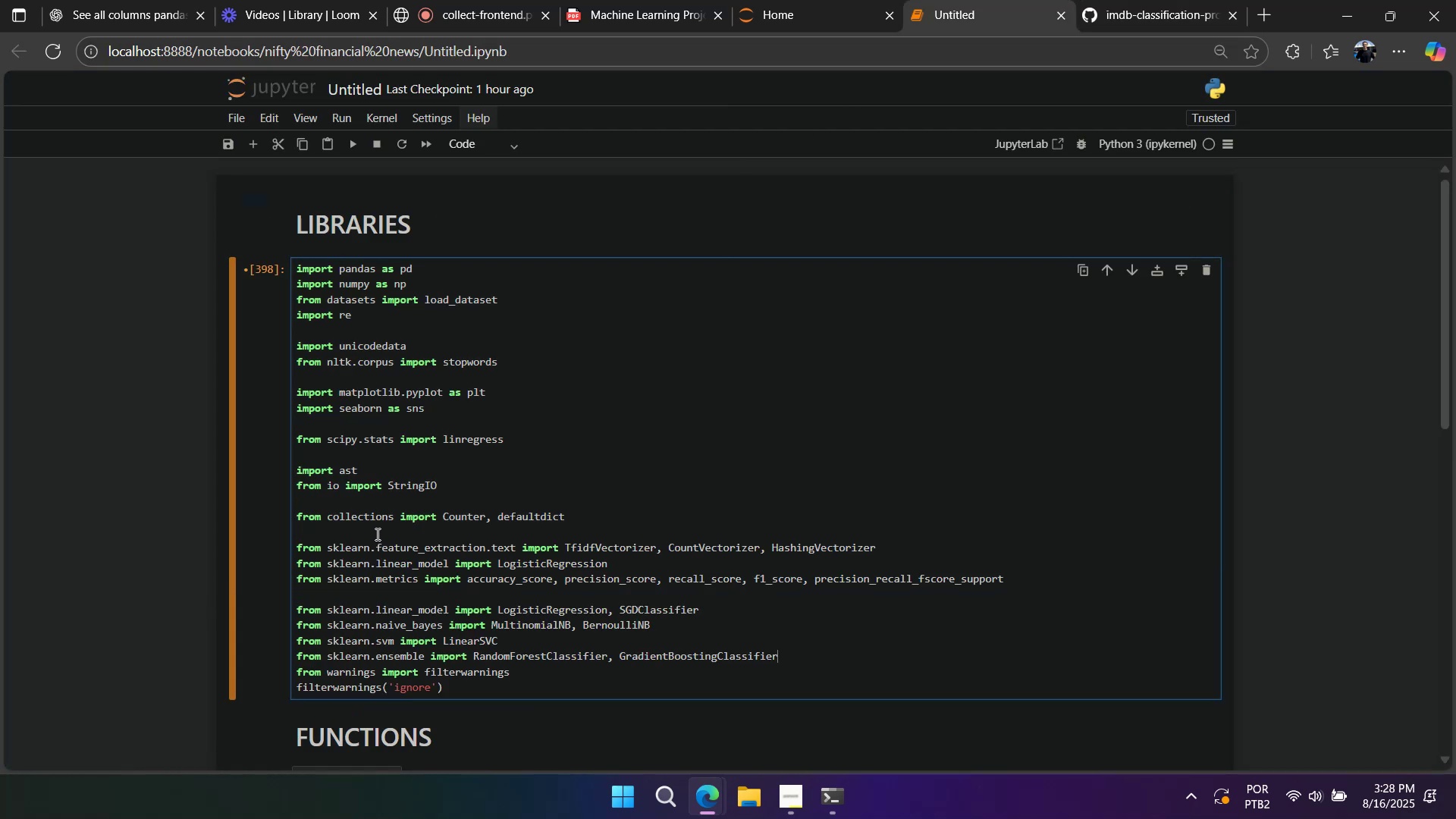 
key(Enter)
 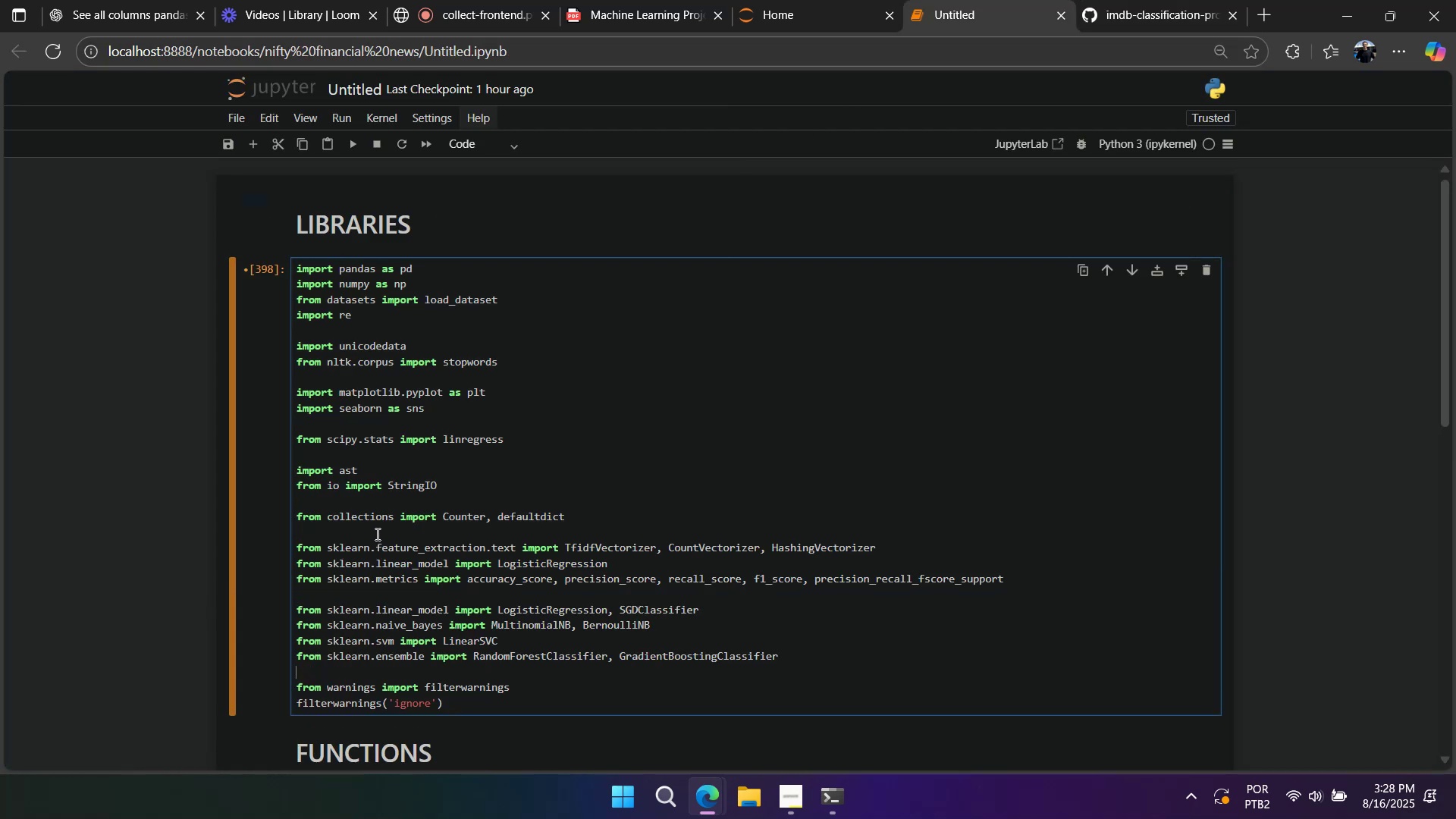 
key(Enter)
 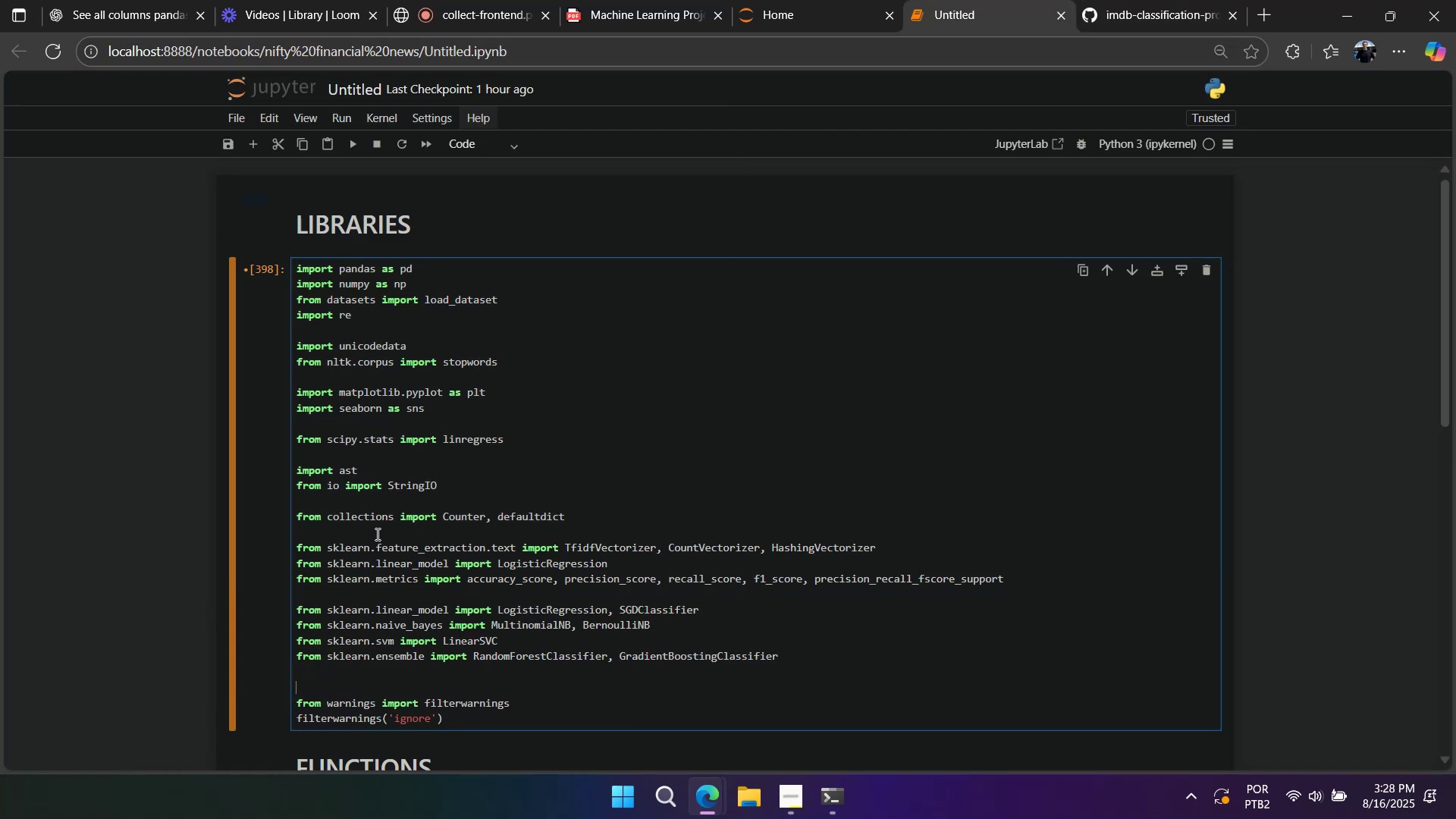 
key(Backspace)
 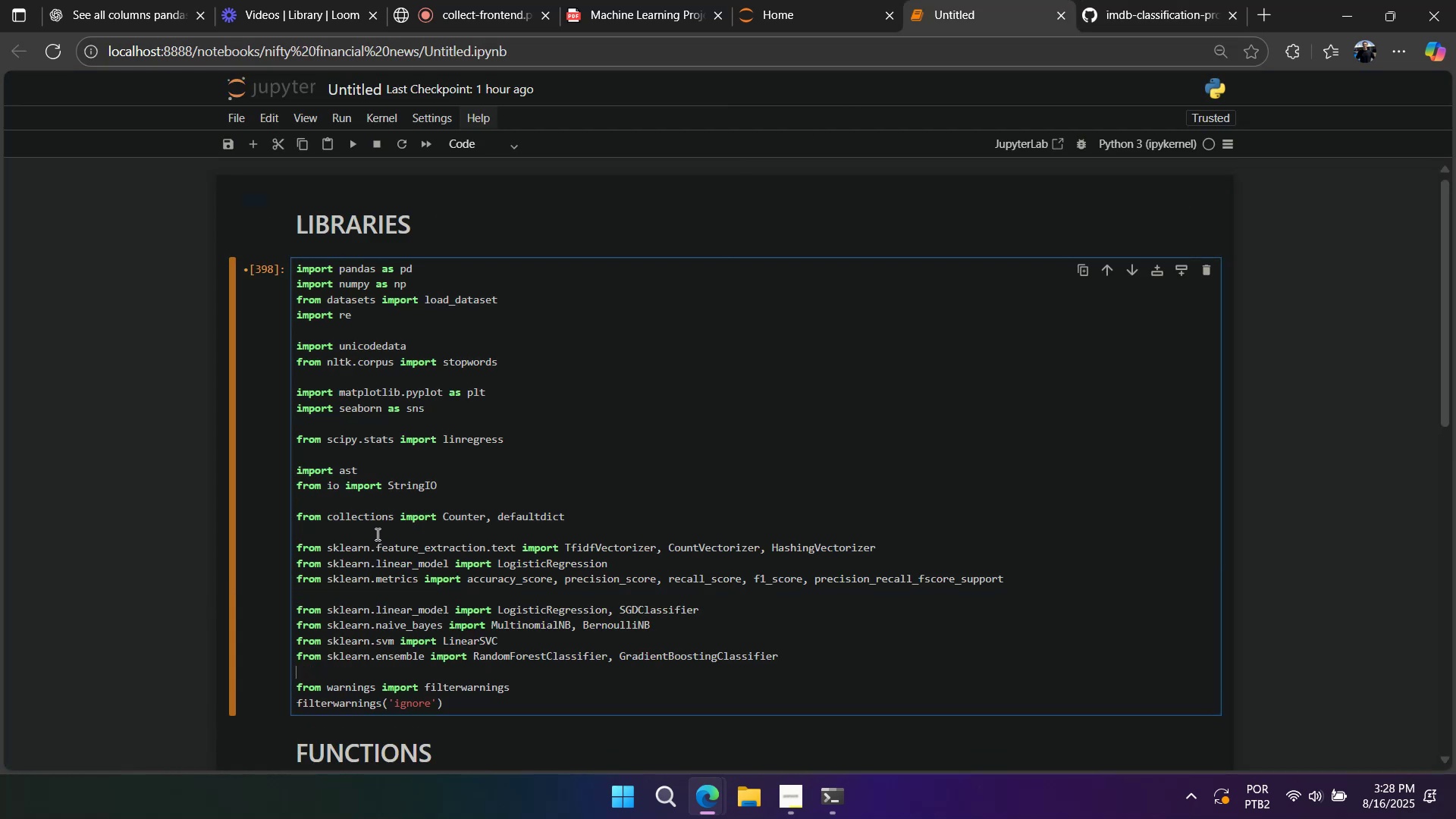 
key(Control+S)
 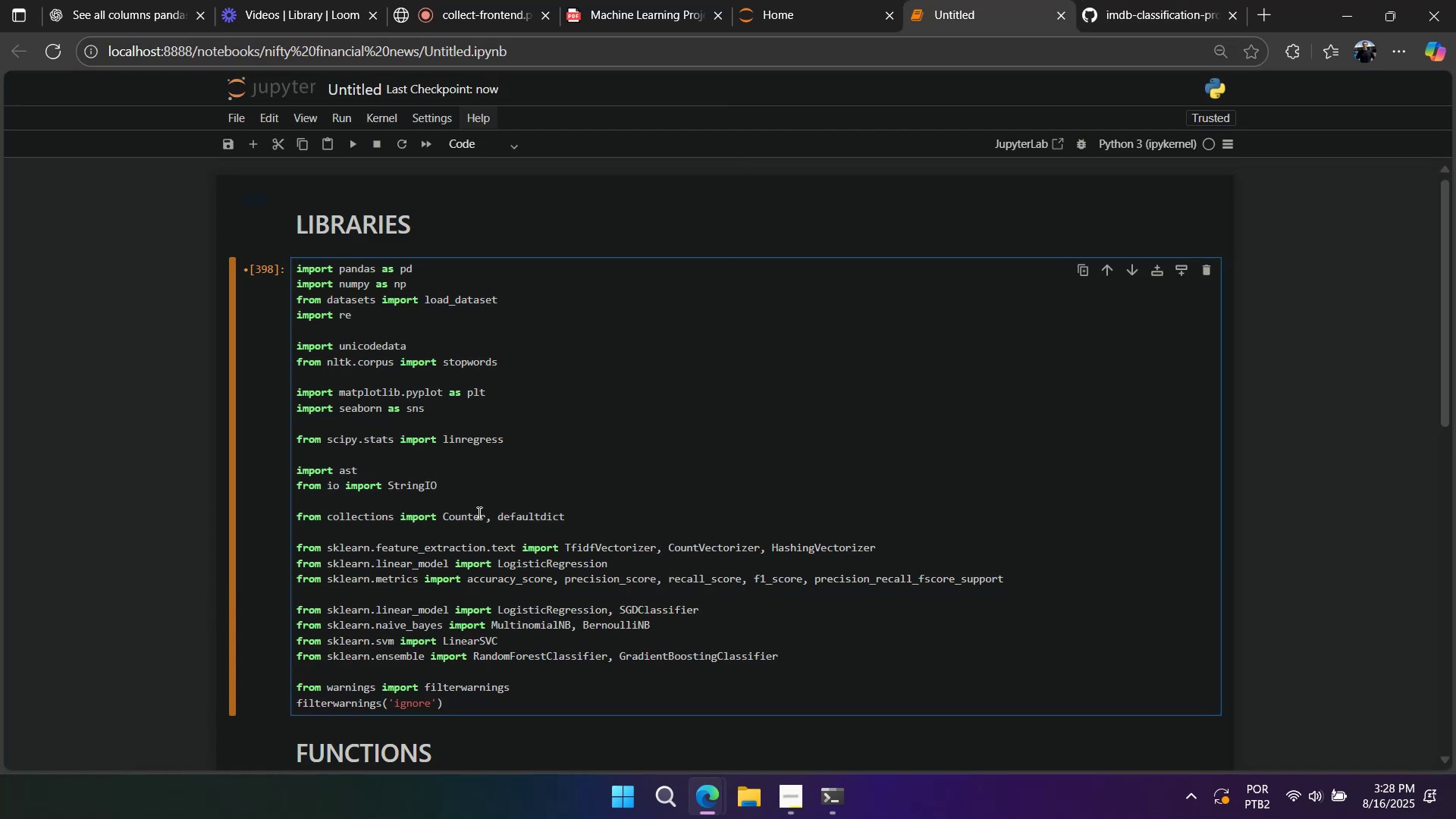 
left_click([504, 507])
 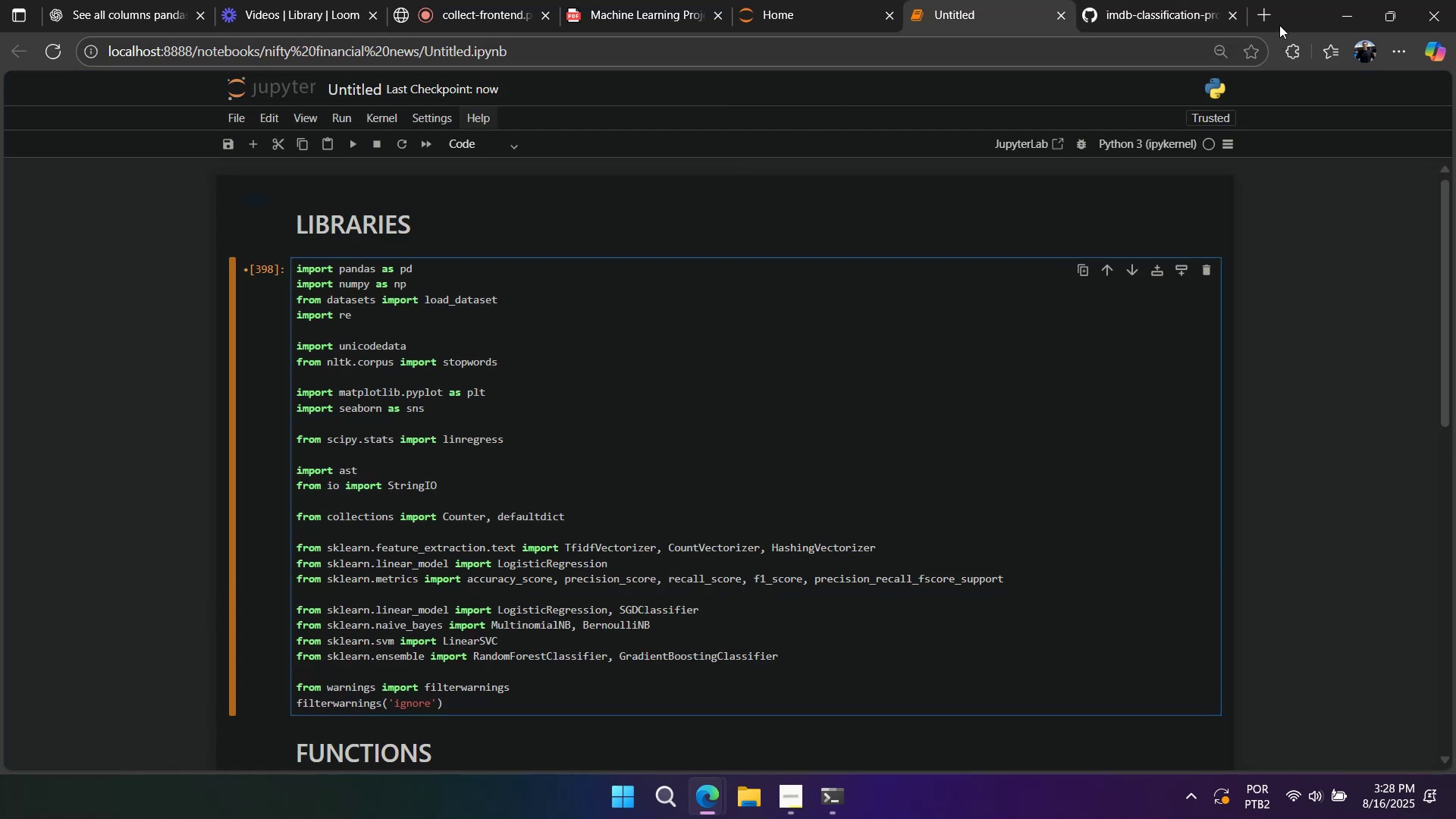 
left_click([1257, 12])
 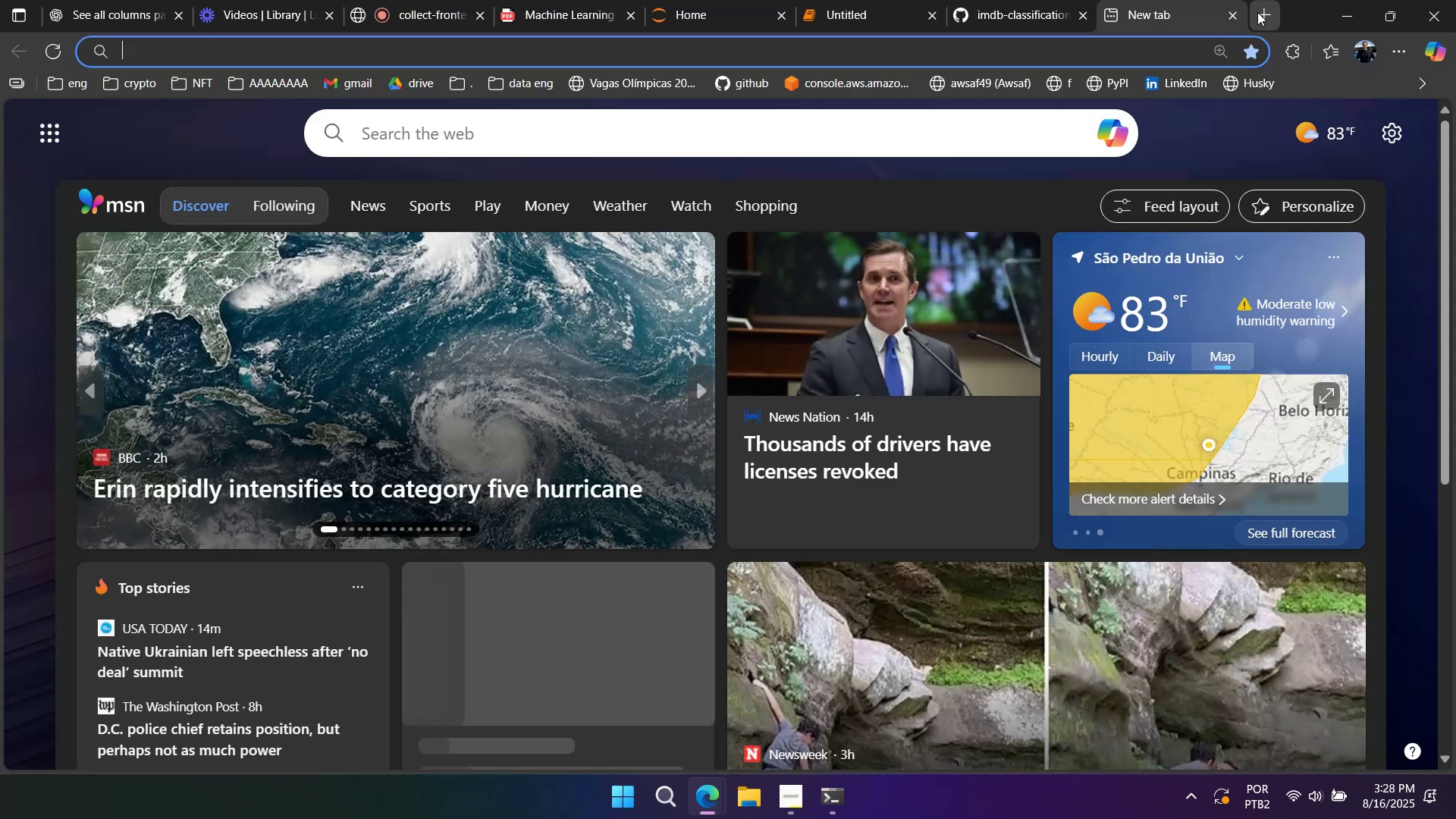 
type(sc)
key(Backspace)
type(kleern pypi)
 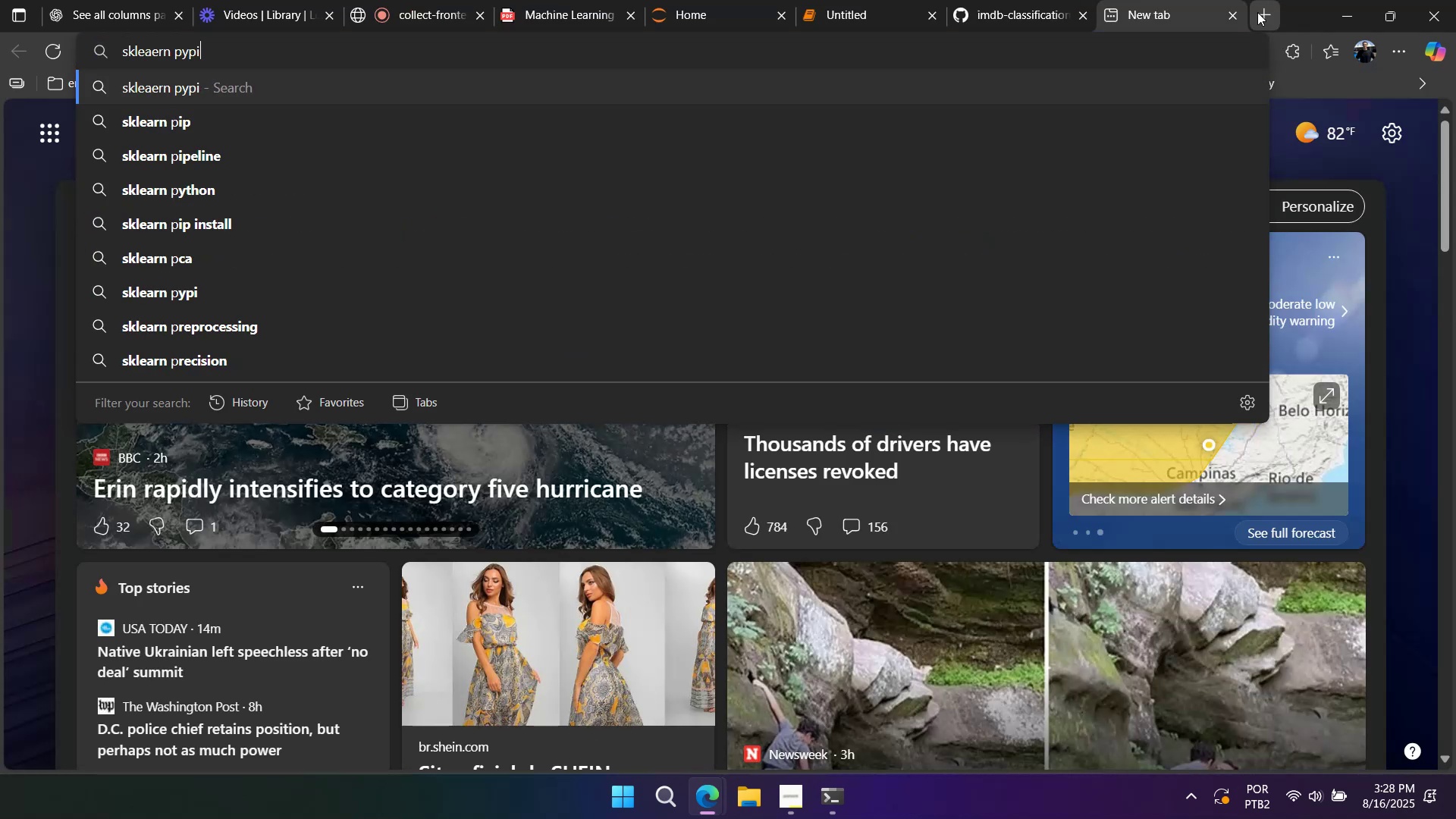 
key(Enter)
 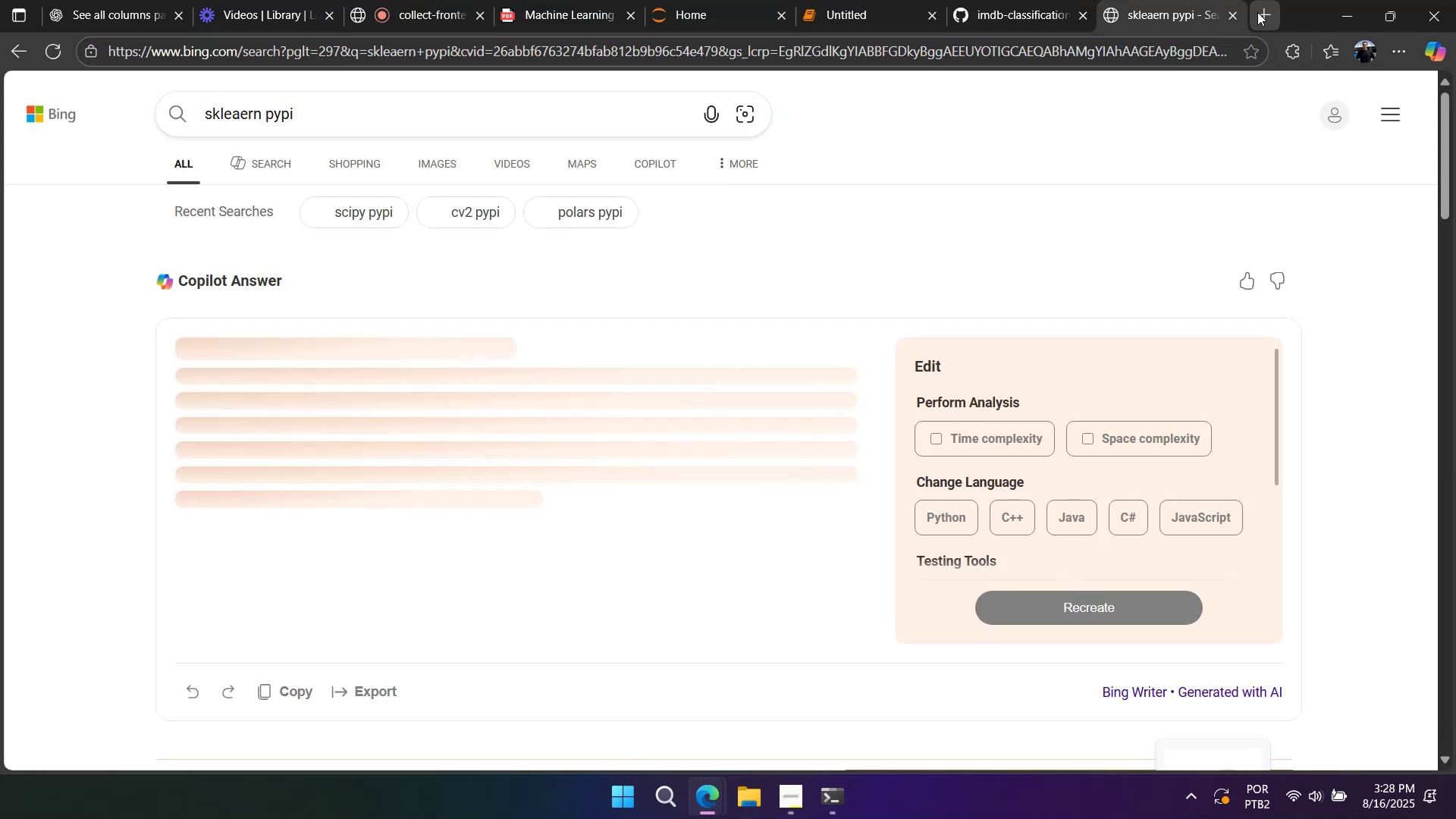 
key(Alt+Tab)
 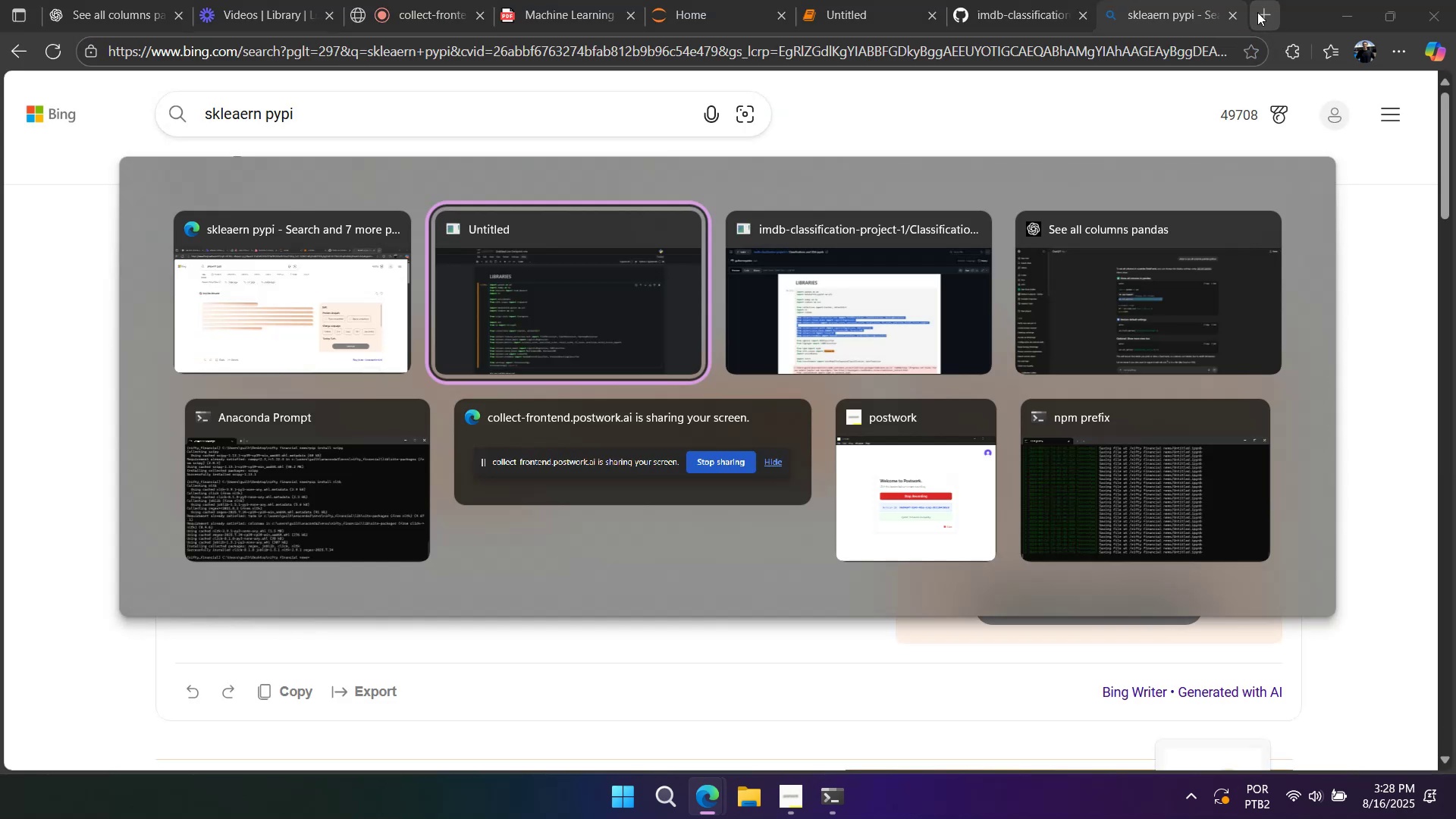 
key(Alt+Tab)
 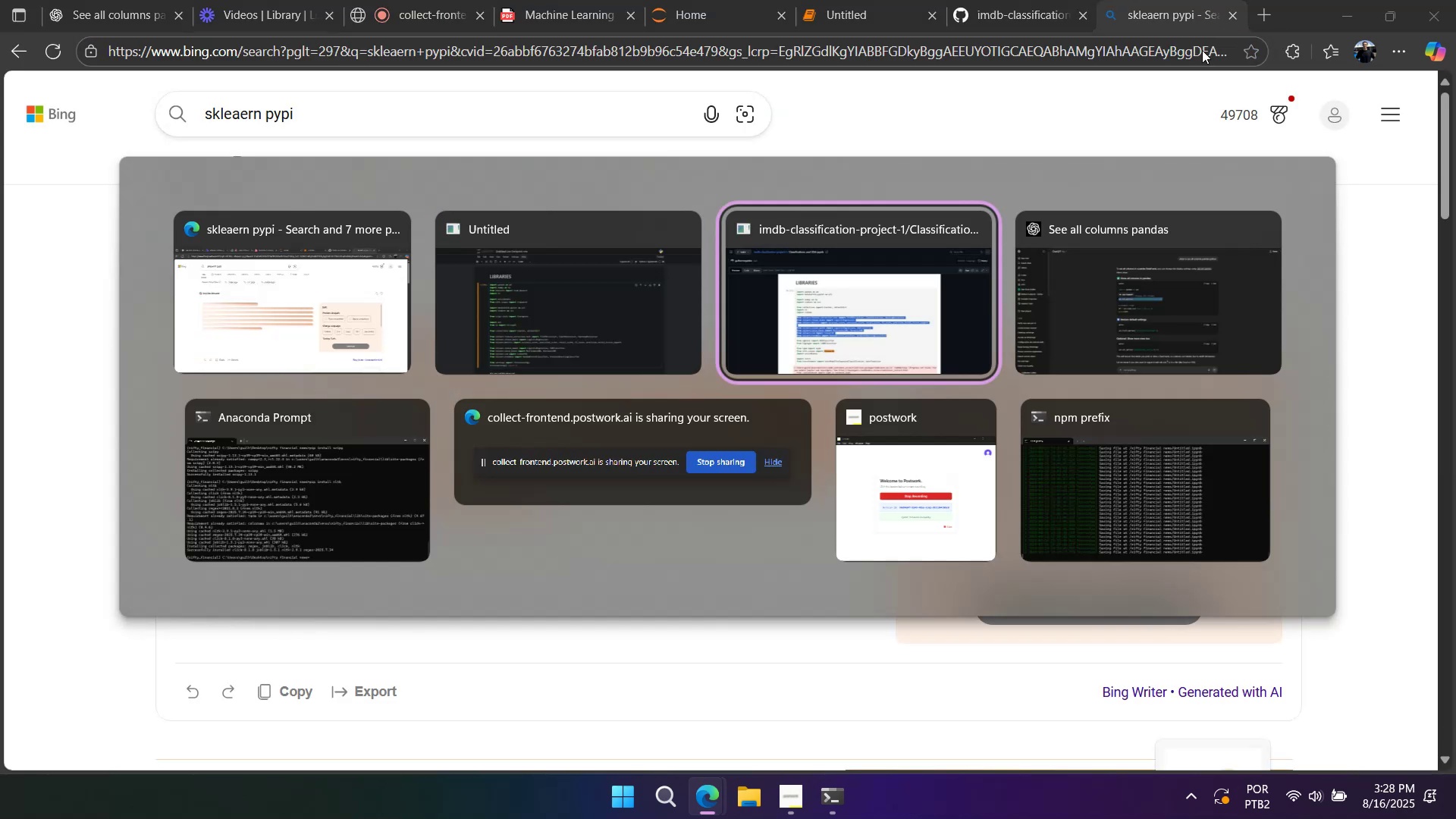 
key(Alt+Tab)
 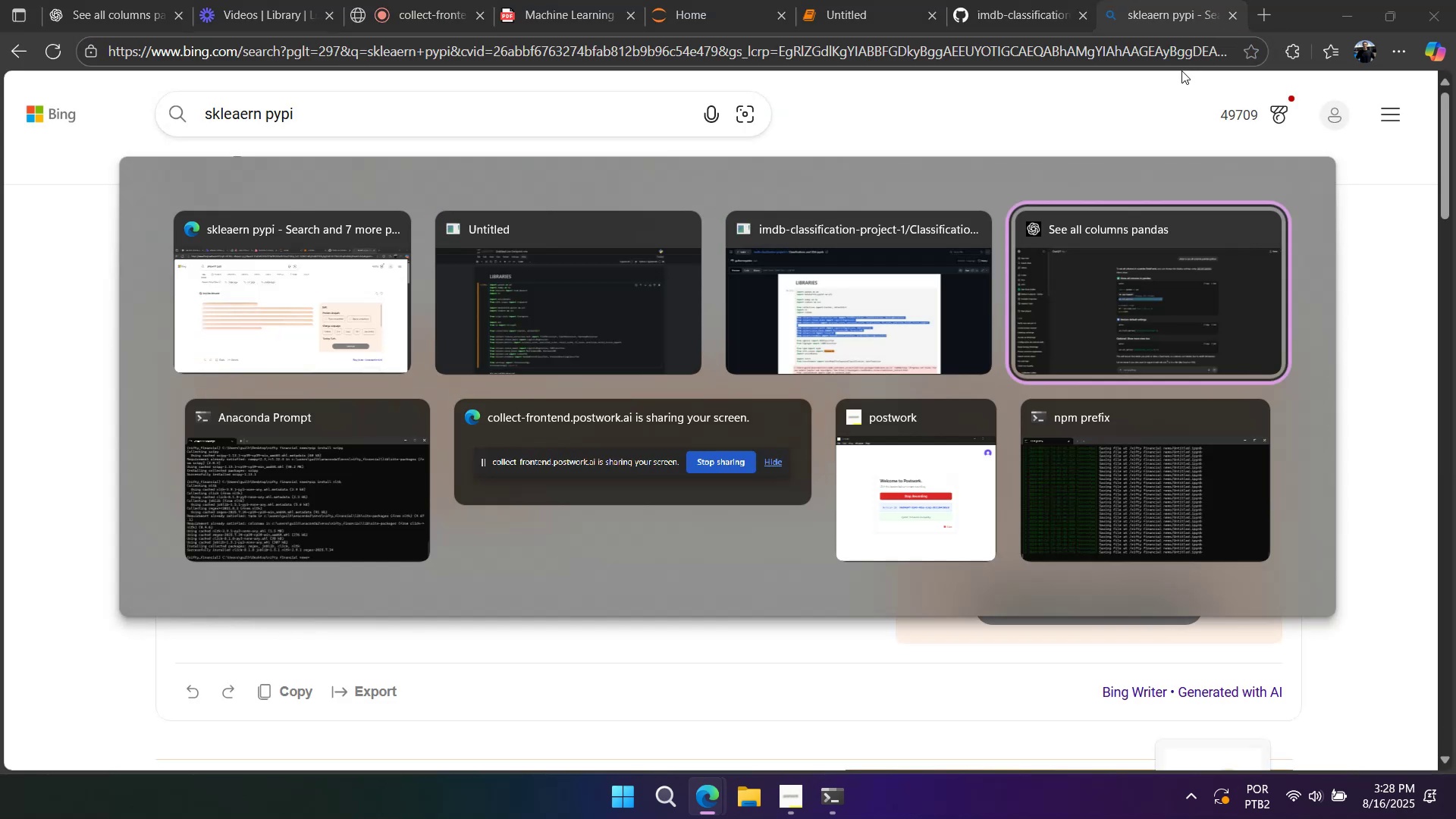 
key(Alt+Tab)
 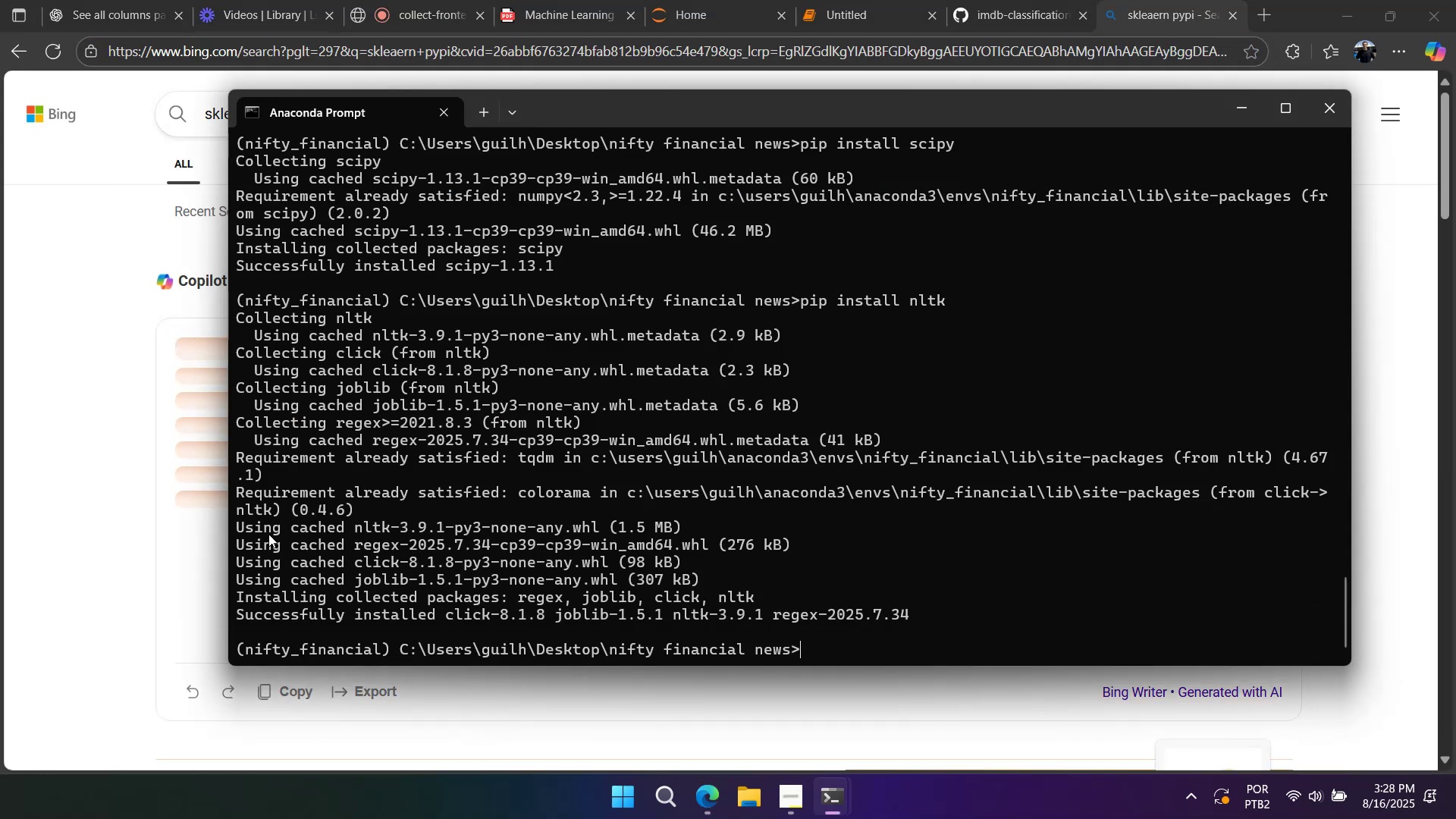 
scroll: coordinate [177, 620], scroll_direction: down, amount: 2.0
 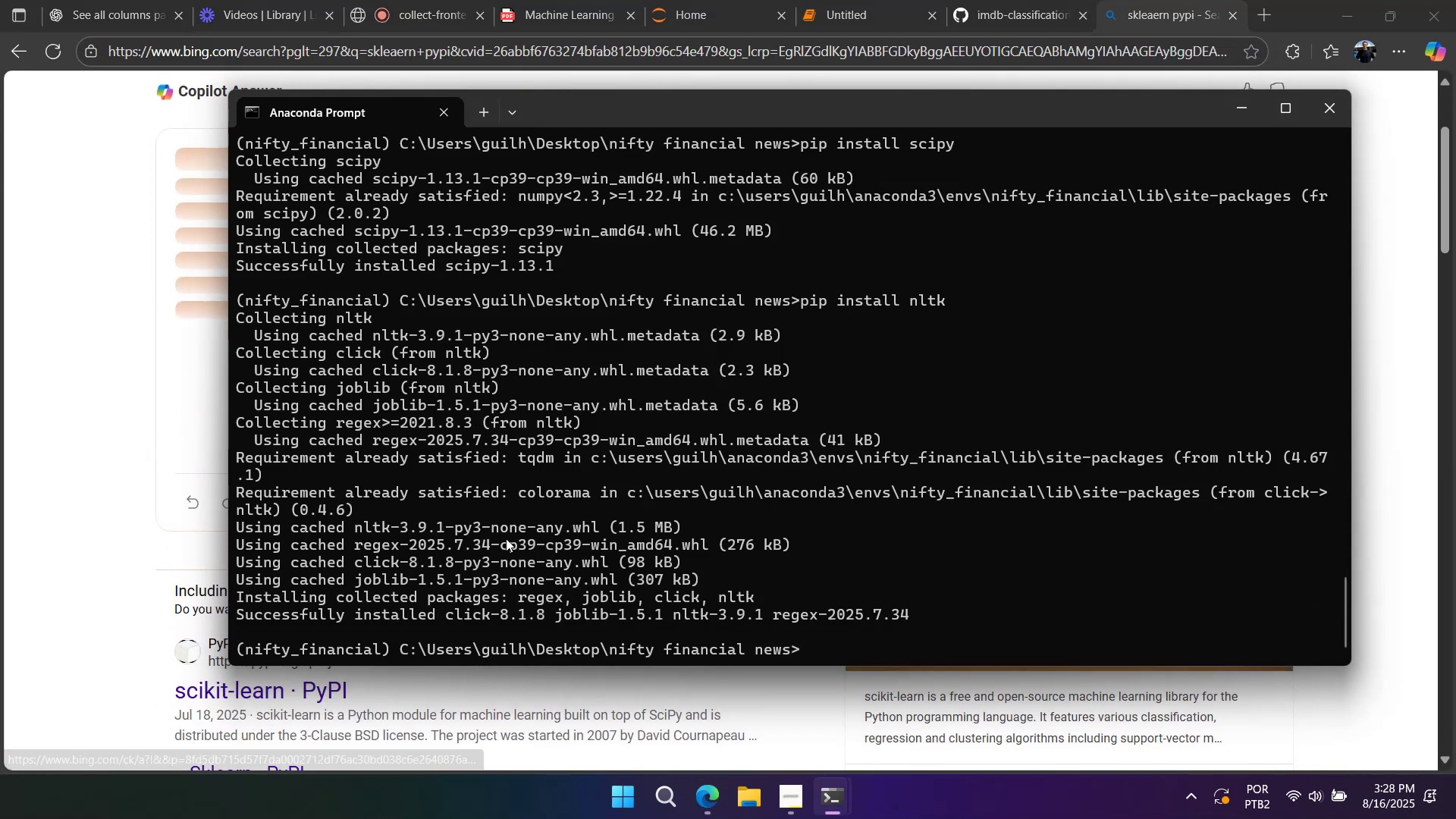 
left_click([603, 484])
 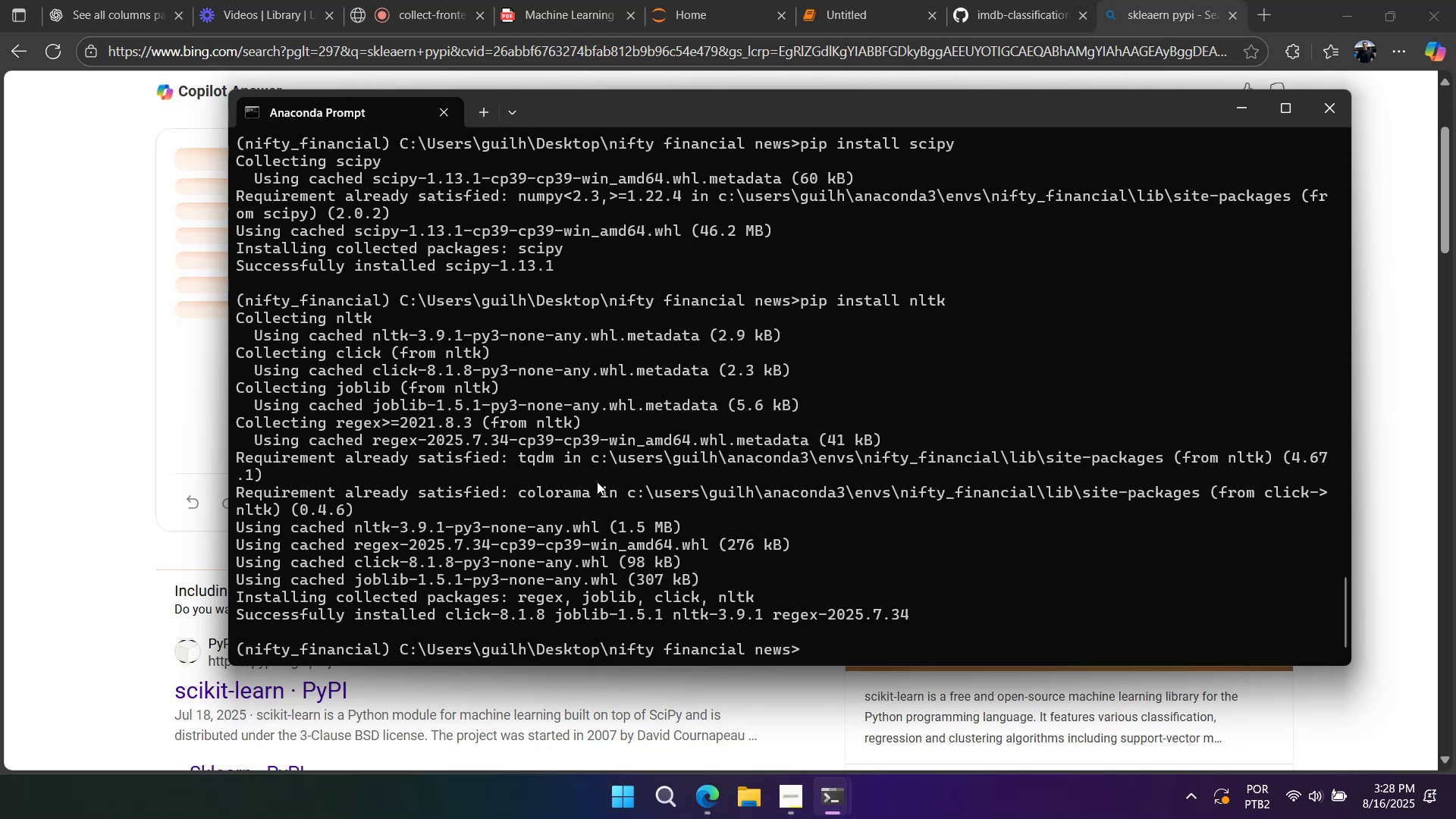 
type(pip install scikit-learn)
 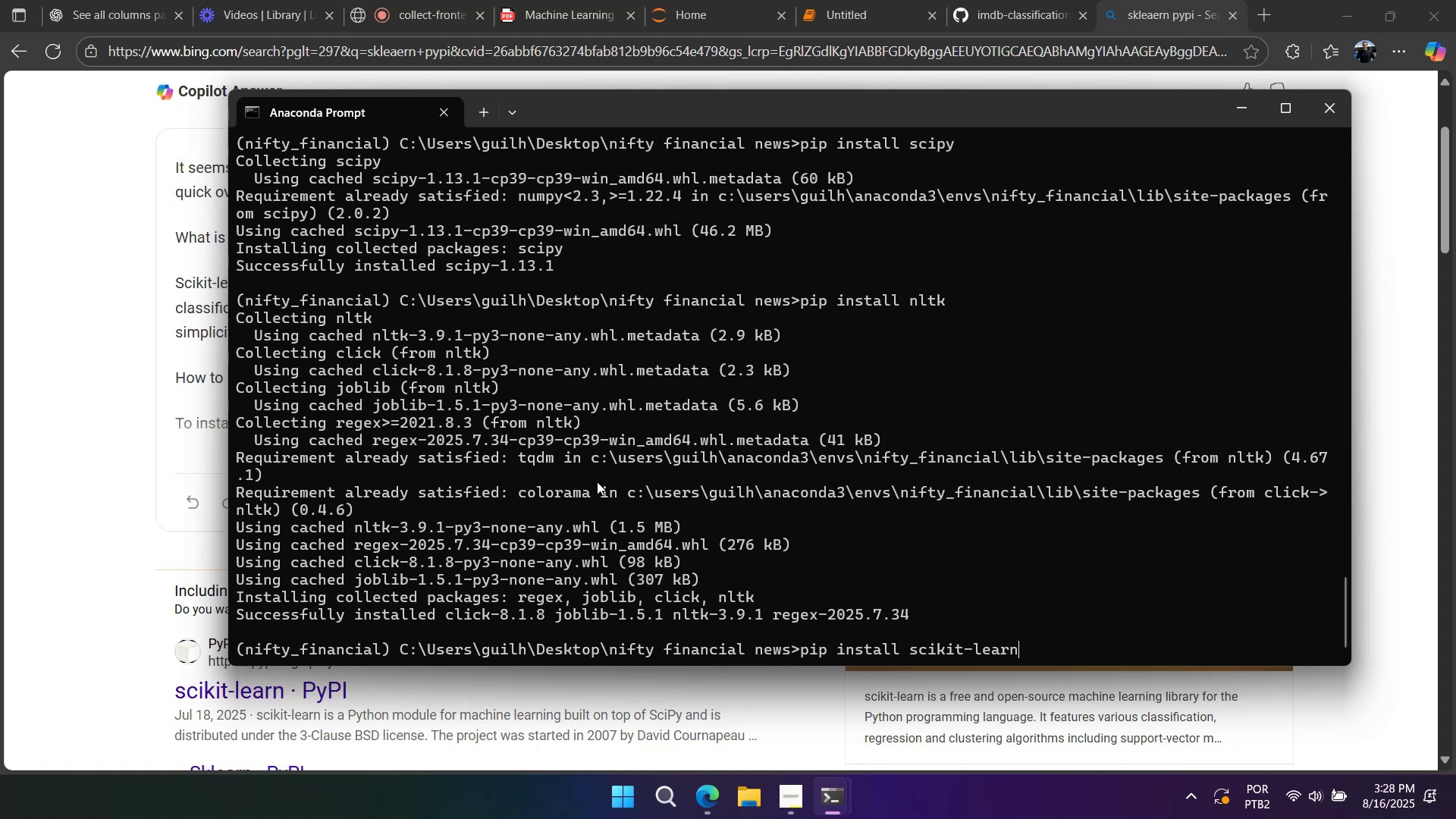 
key(Enter)
 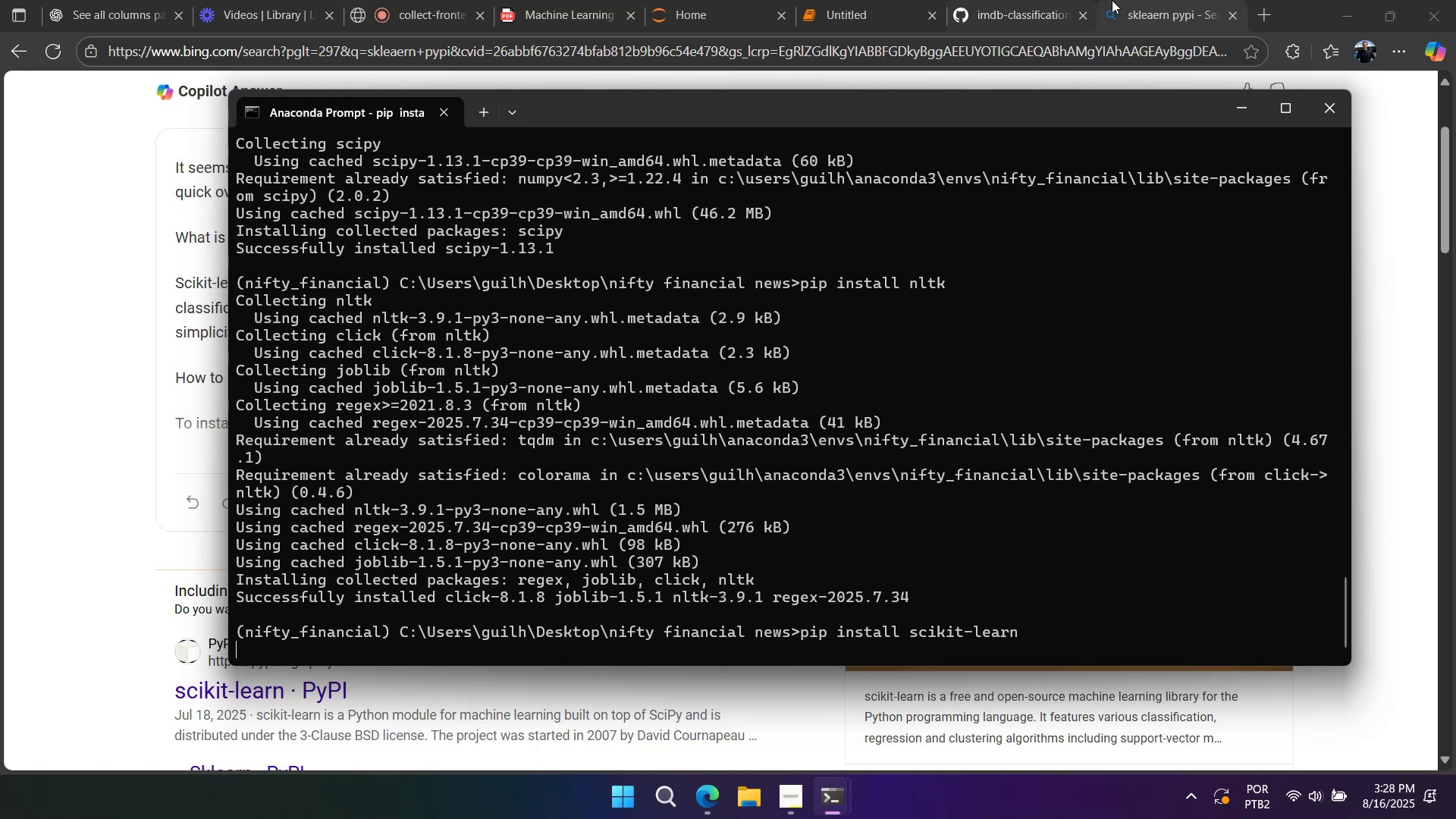 
left_click([1237, 11])
 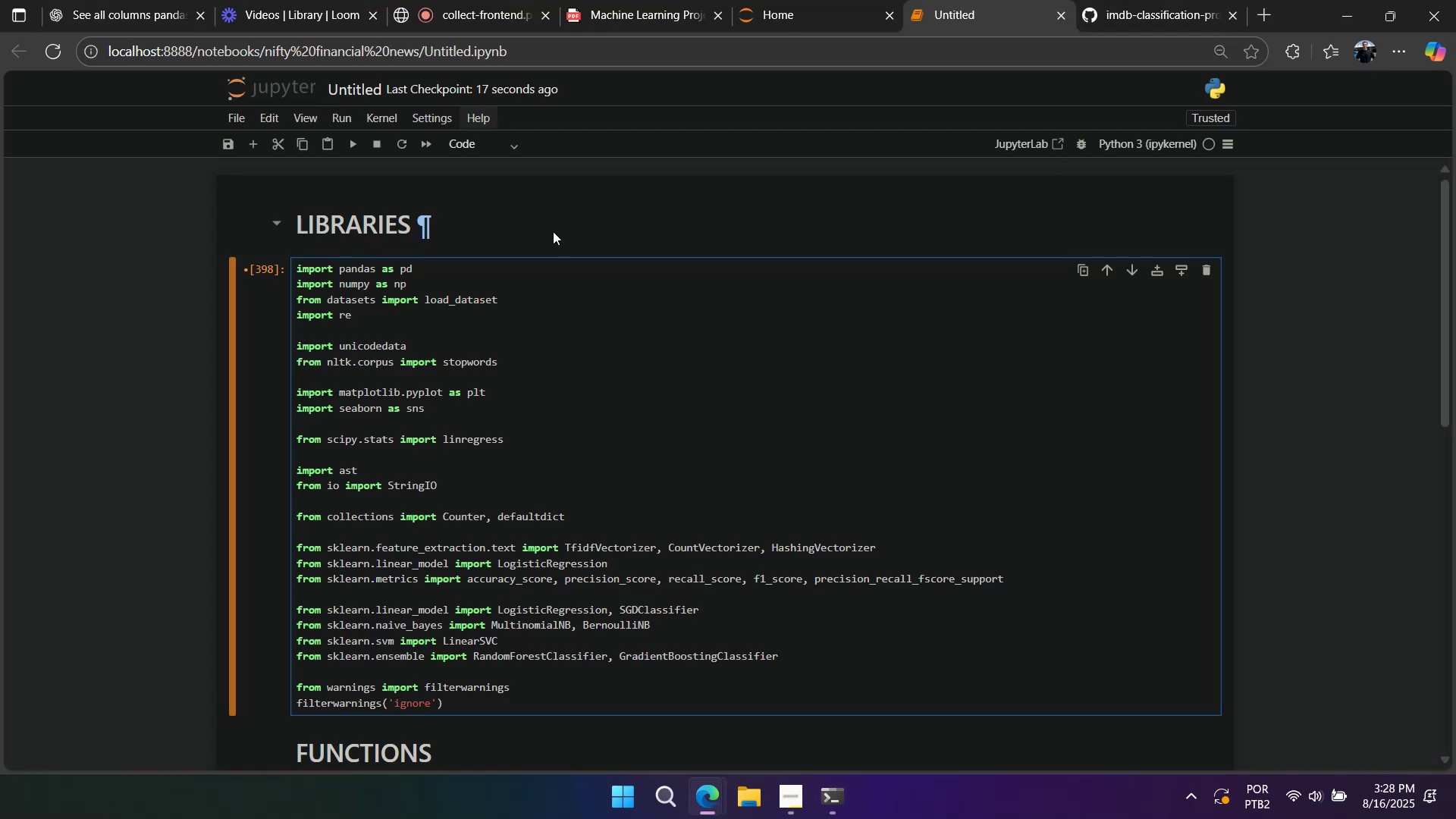 
left_click([837, 791])
 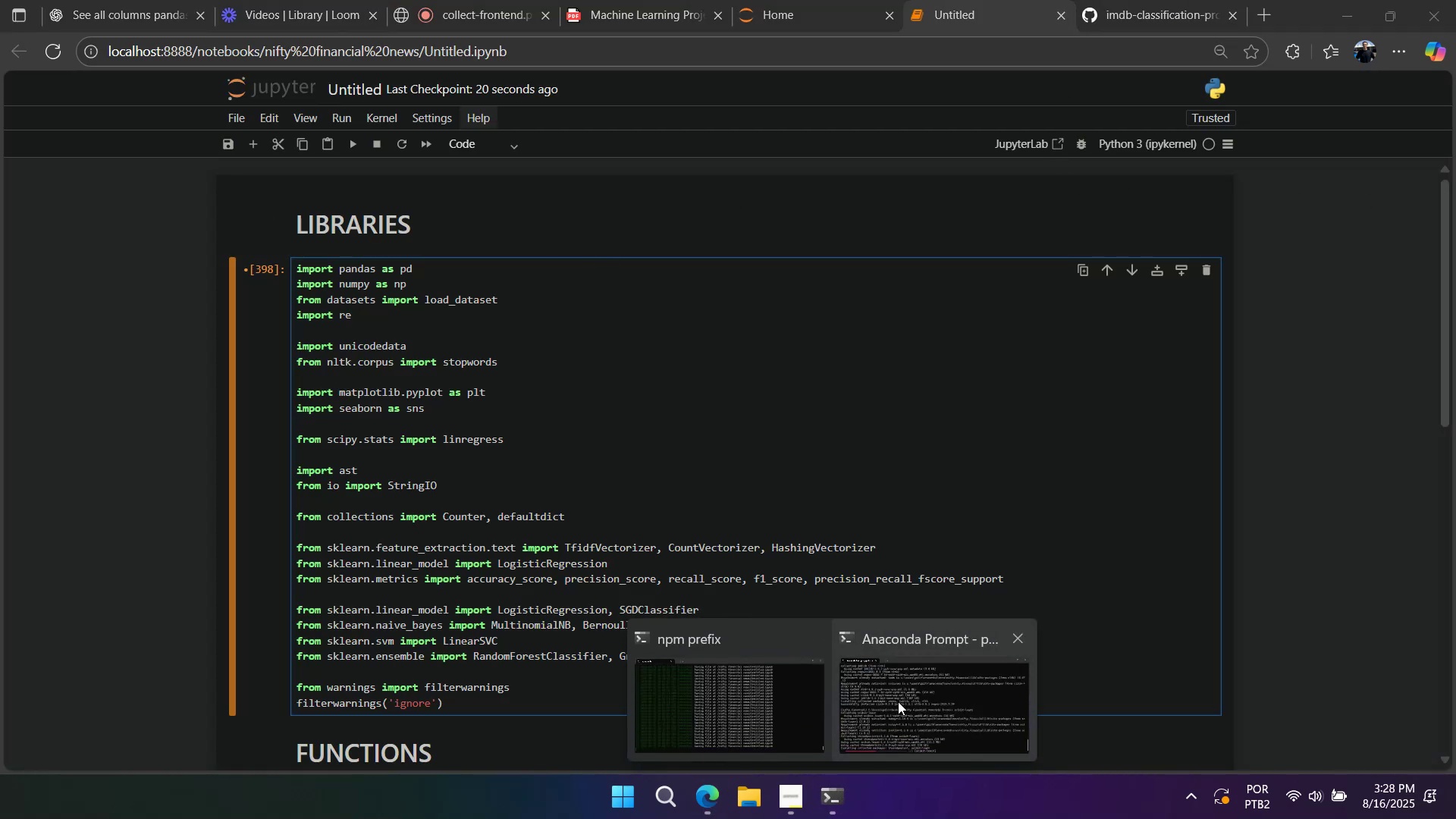 
left_click([898, 701])
 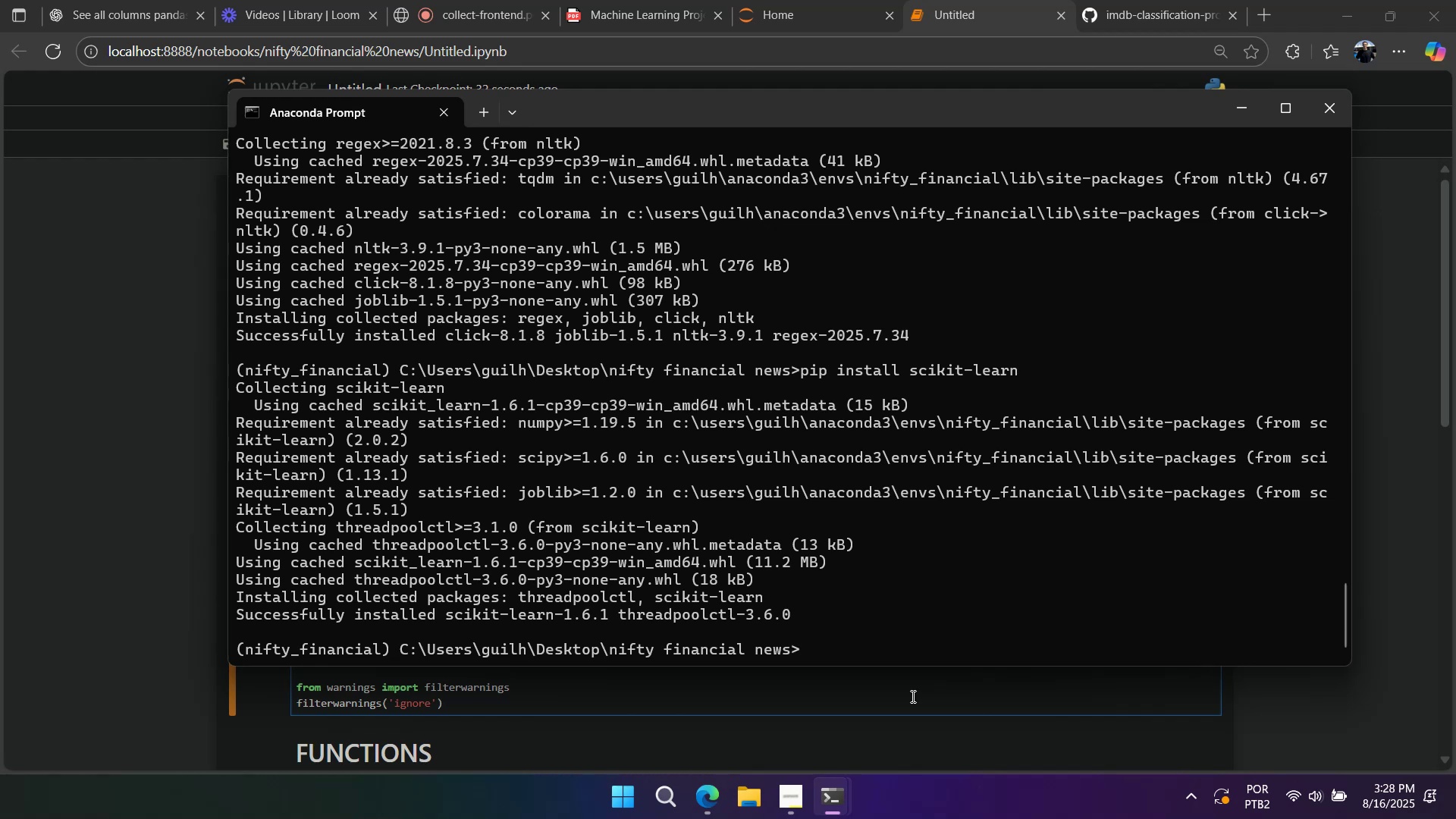 
wait(17.13)
 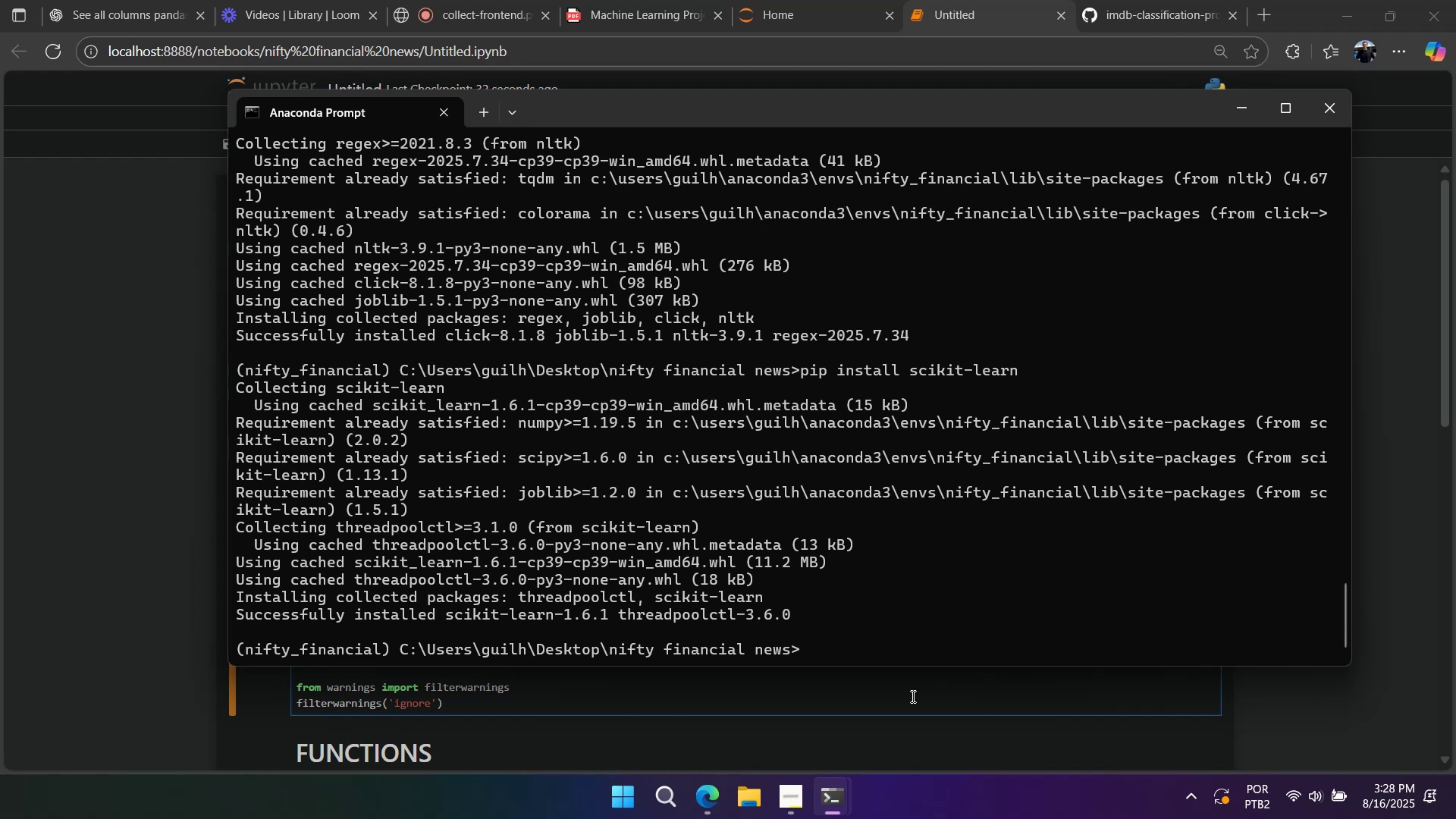 
double_click([509, 400])
 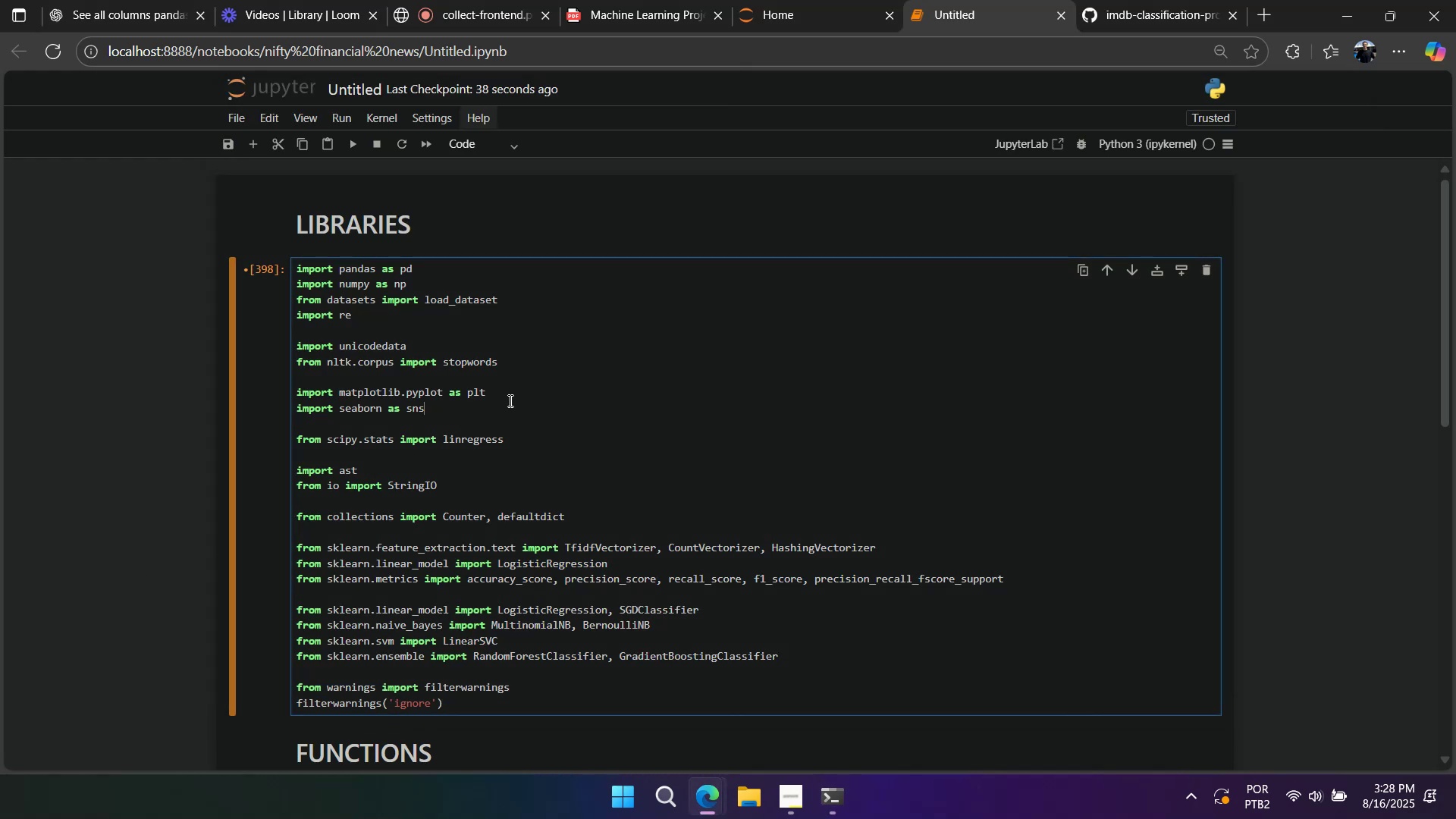 
key(Shift+ShiftRight)
 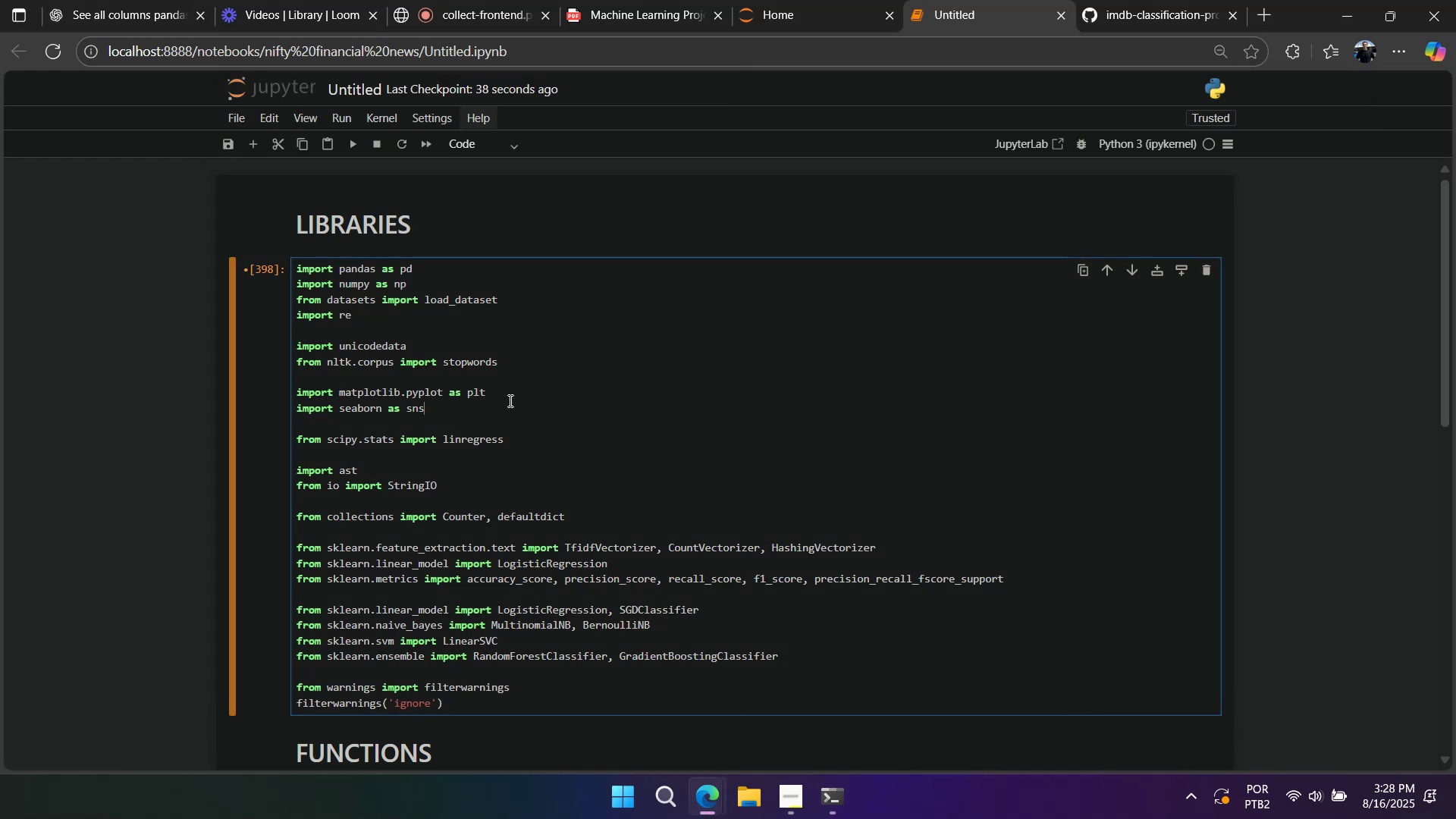 
key(Shift+Enter)
 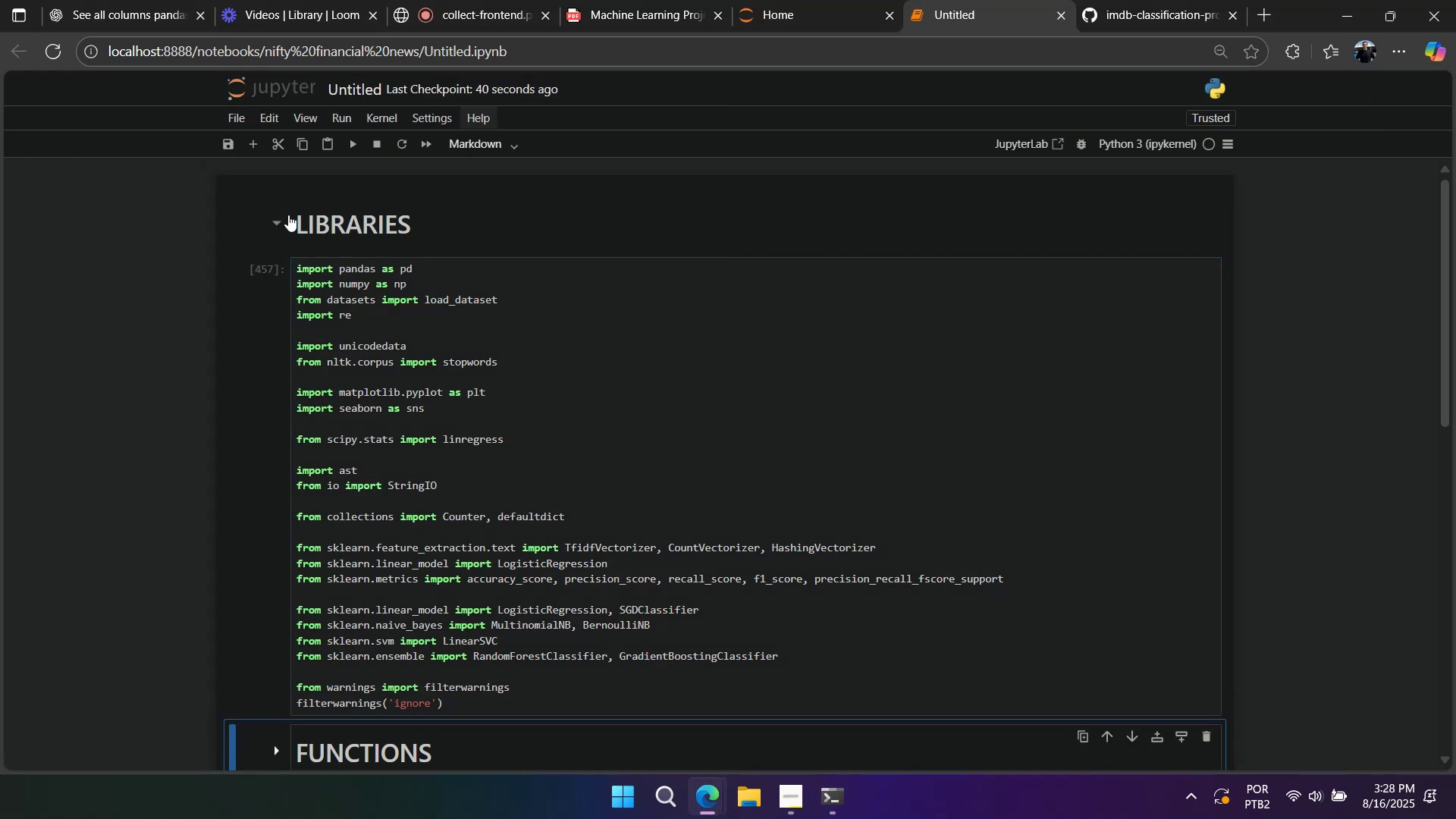 
left_click([288, 215])
 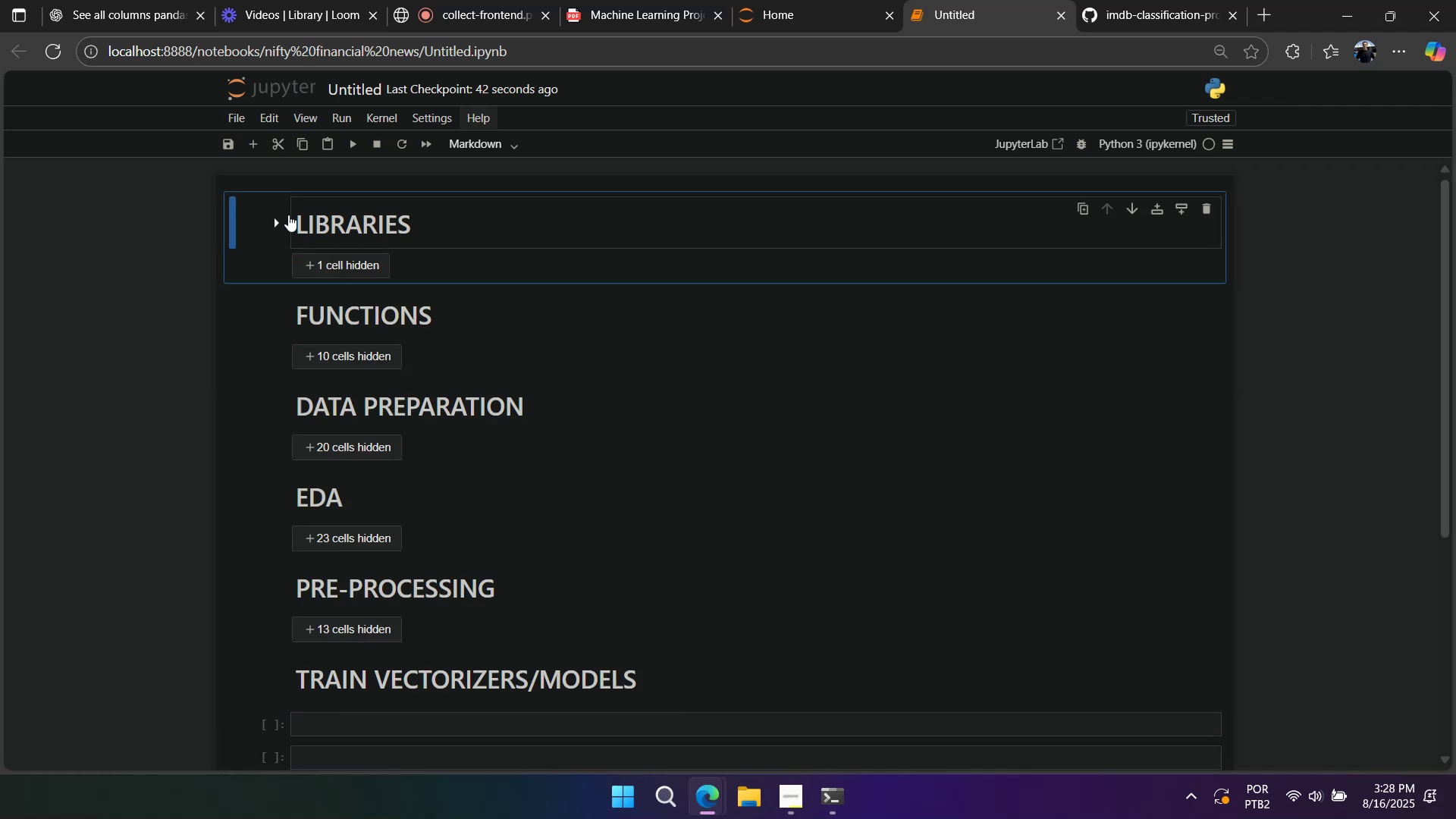 
left_click([288, 215])
 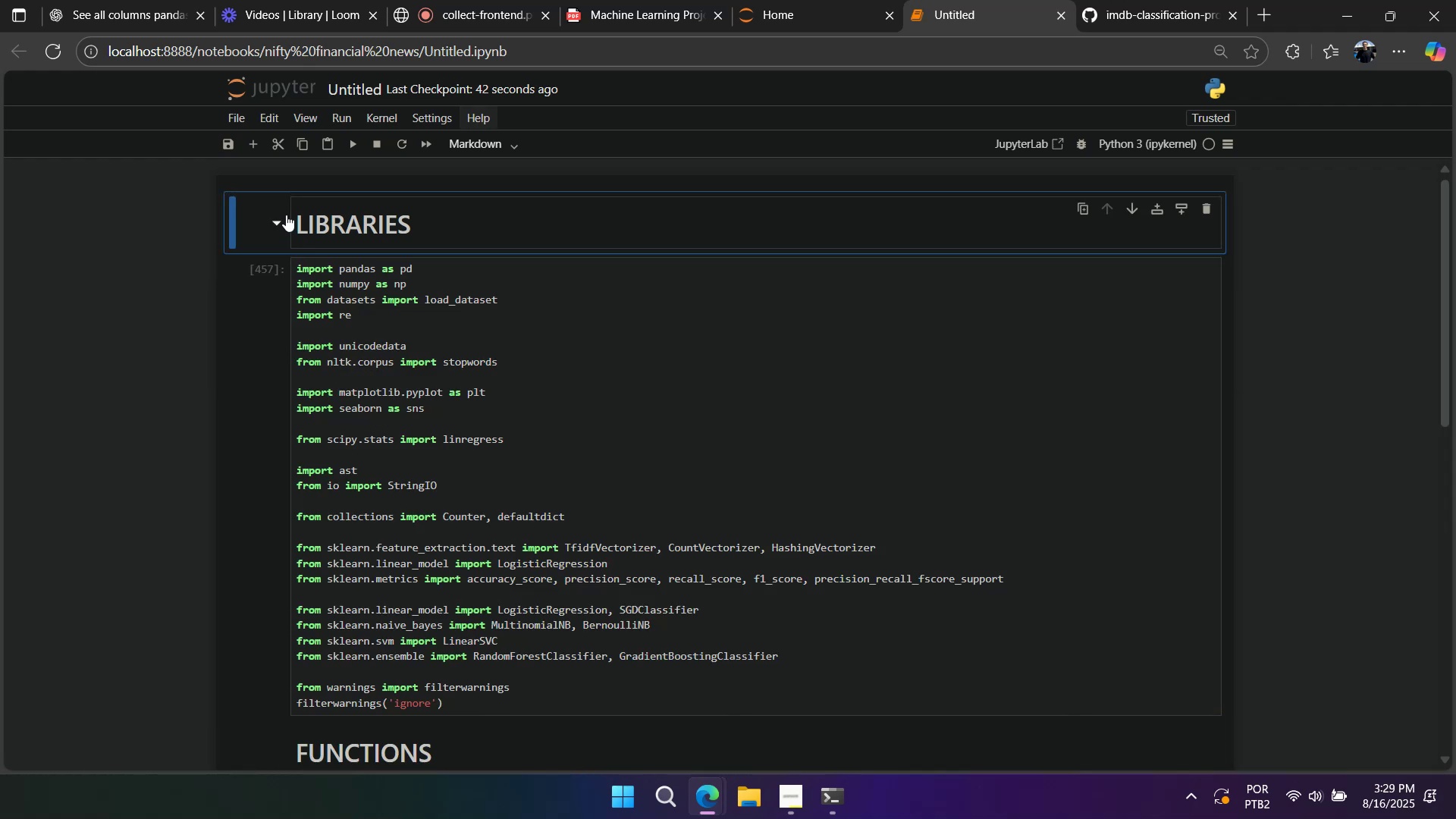 
left_click([286, 215])
 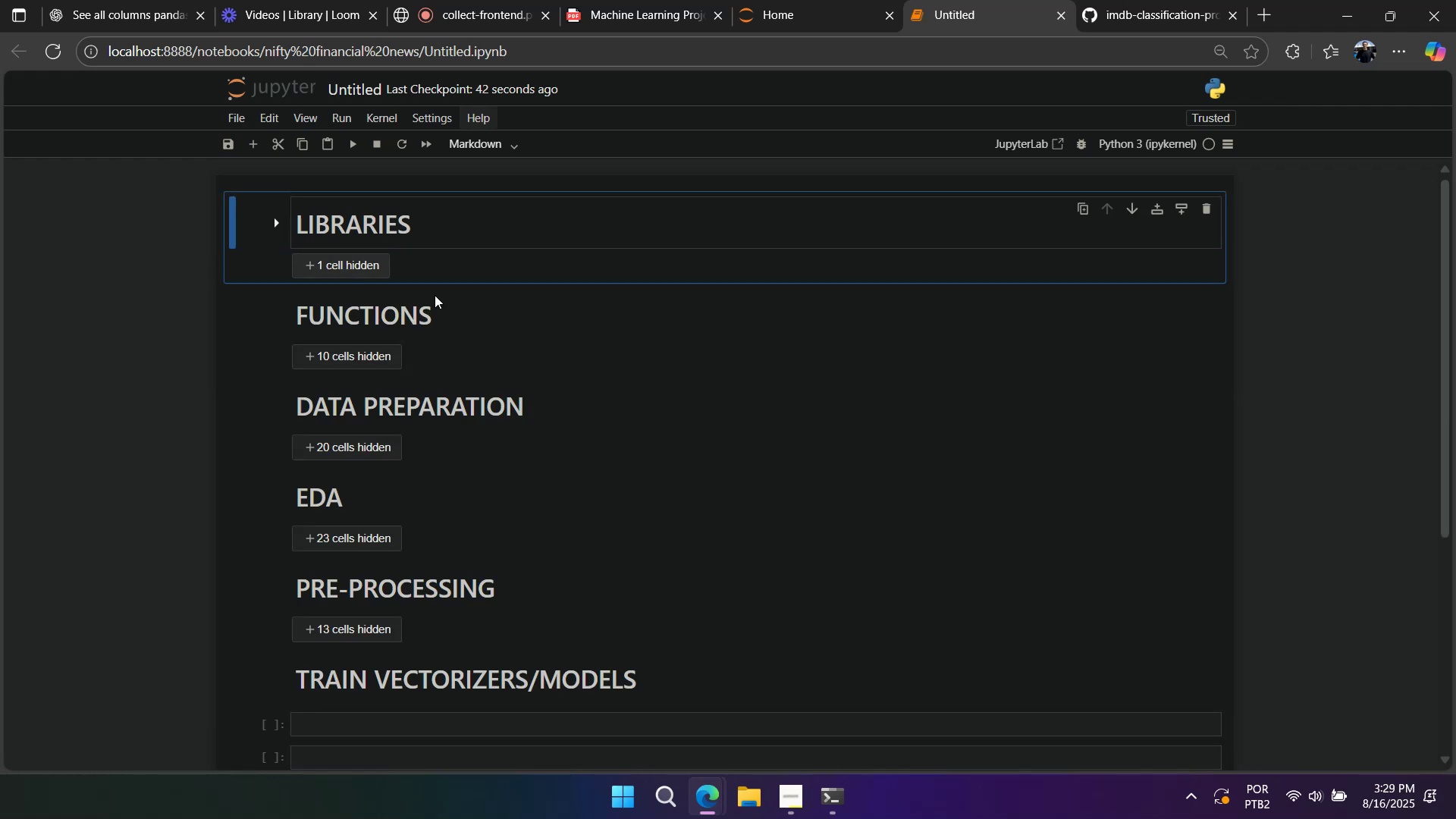 
scroll: coordinate [777, 374], scroll_direction: down, amount: 4.0
 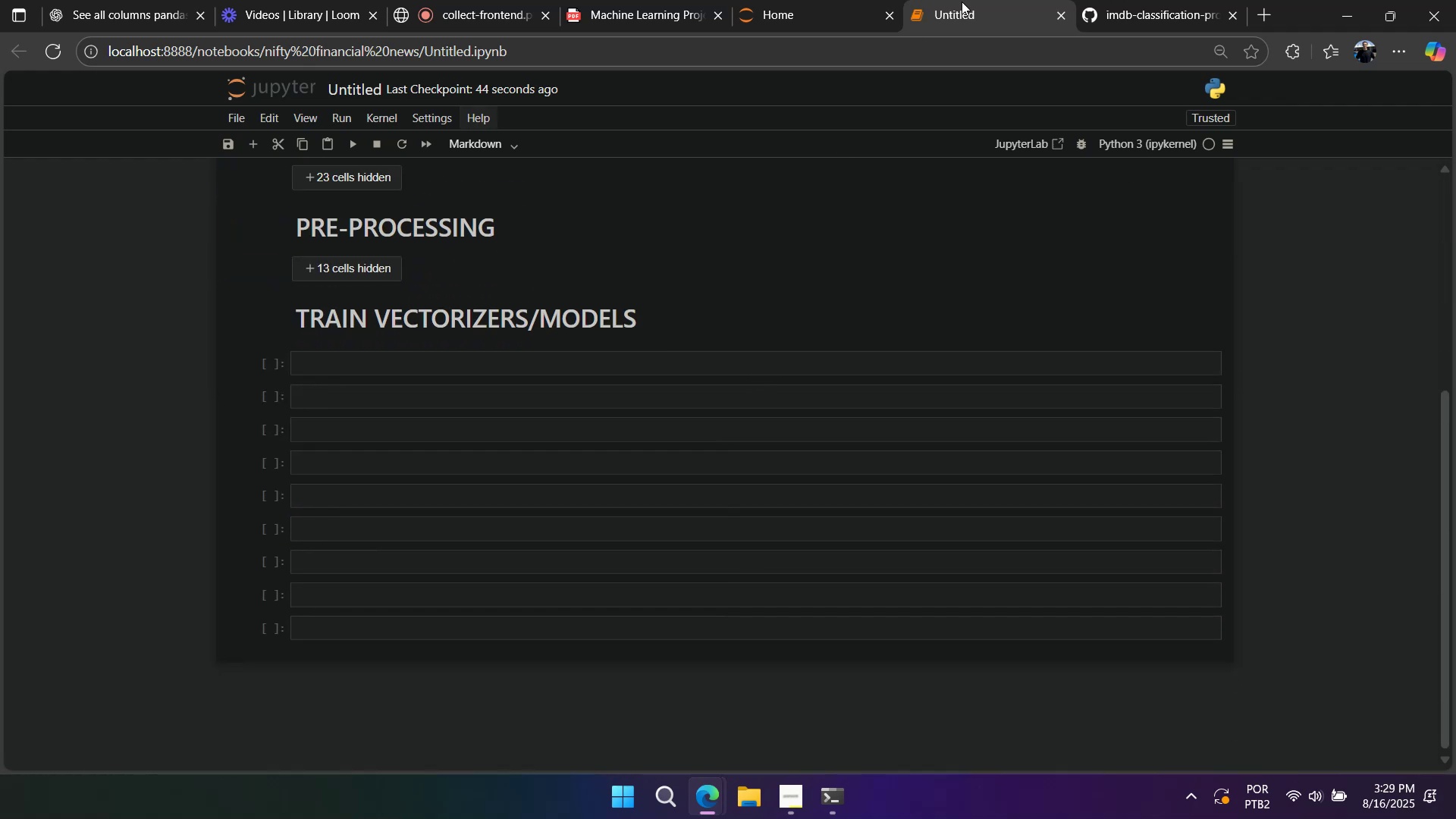 
left_click([1141, 11])
 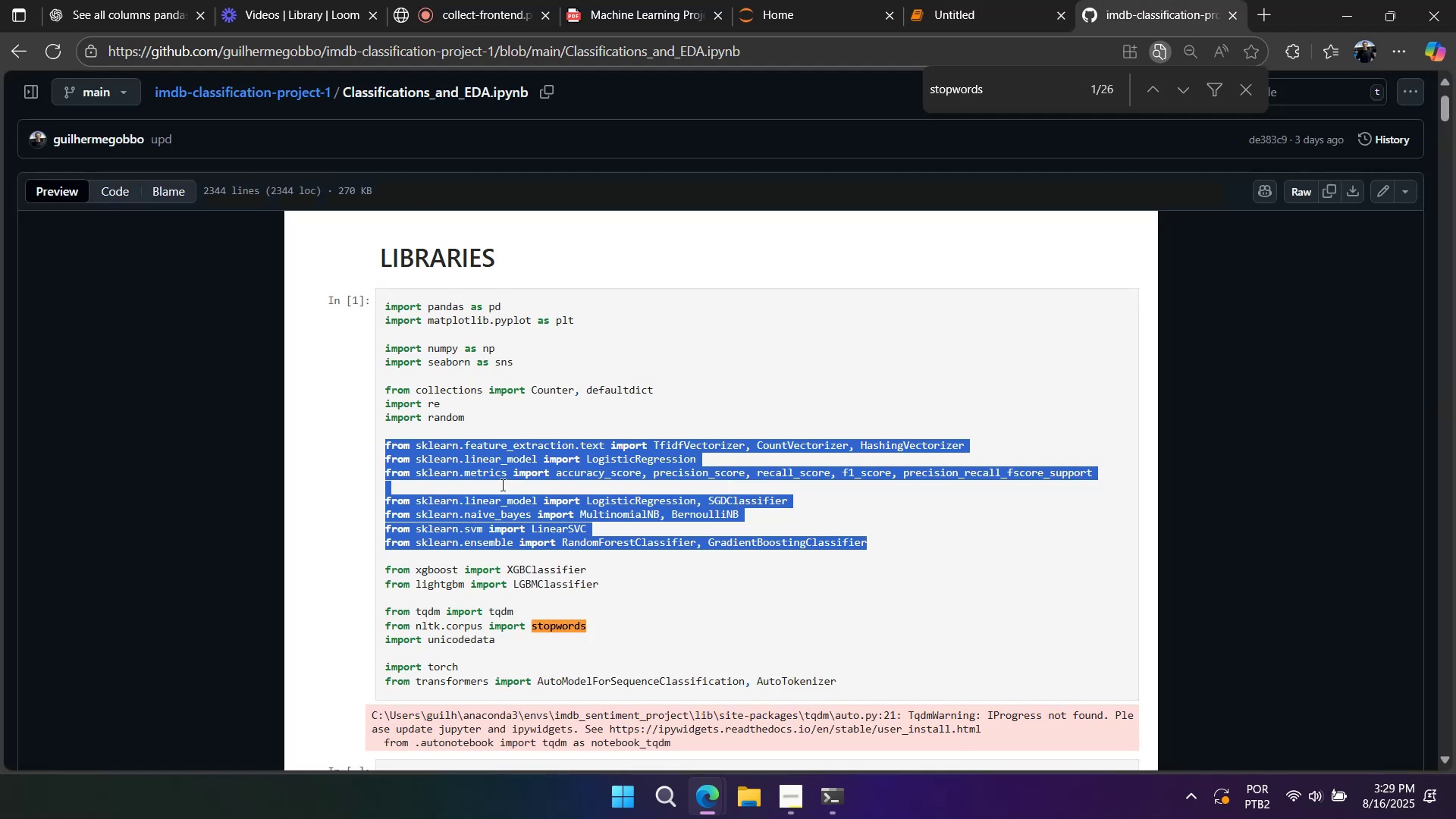 
scroll: coordinate [740, 496], scroll_direction: down, amount: 10.0
 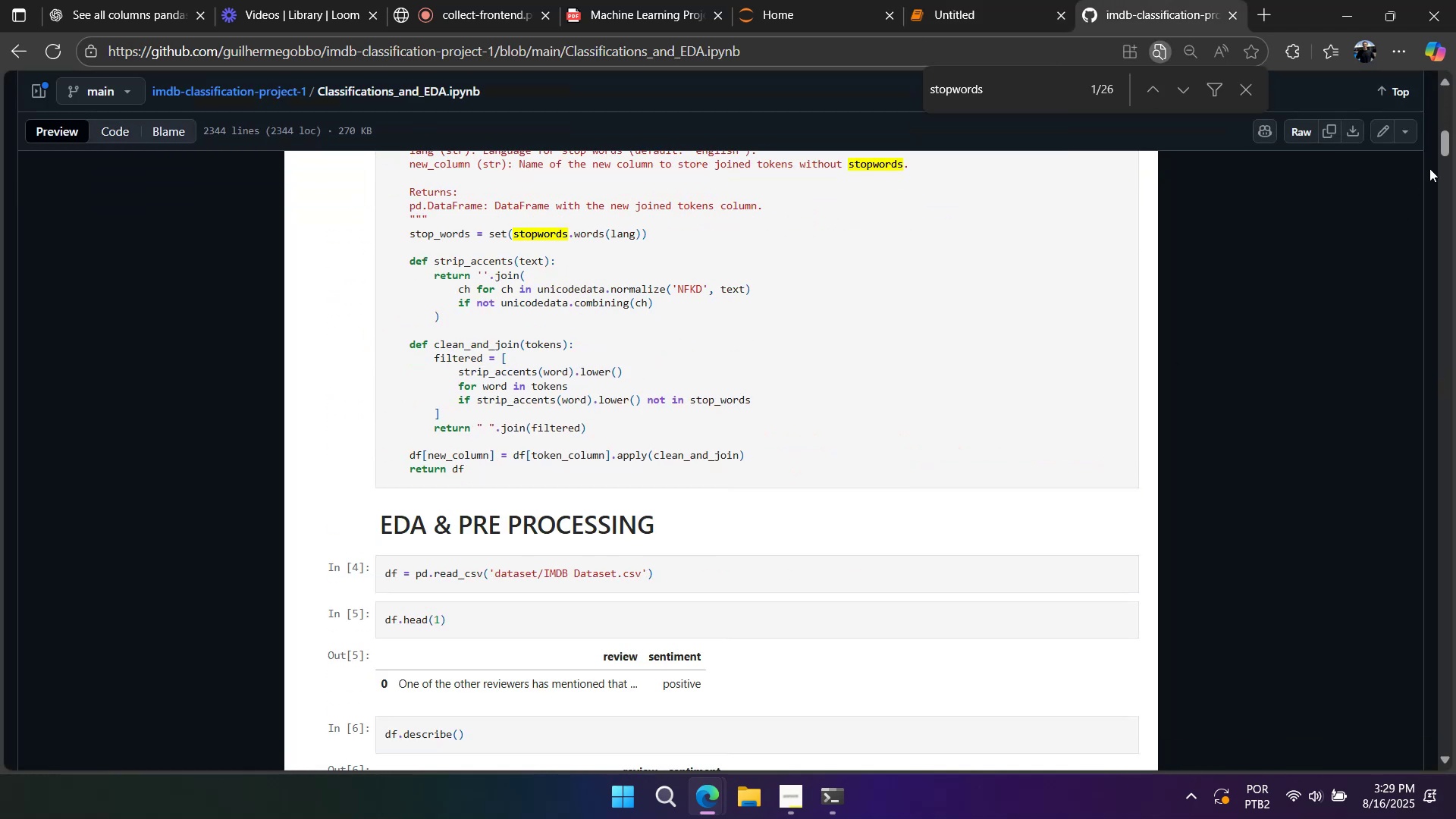 
left_click_drag(start_coordinate=[1434, 145], to_coordinate=[1449, 193])
 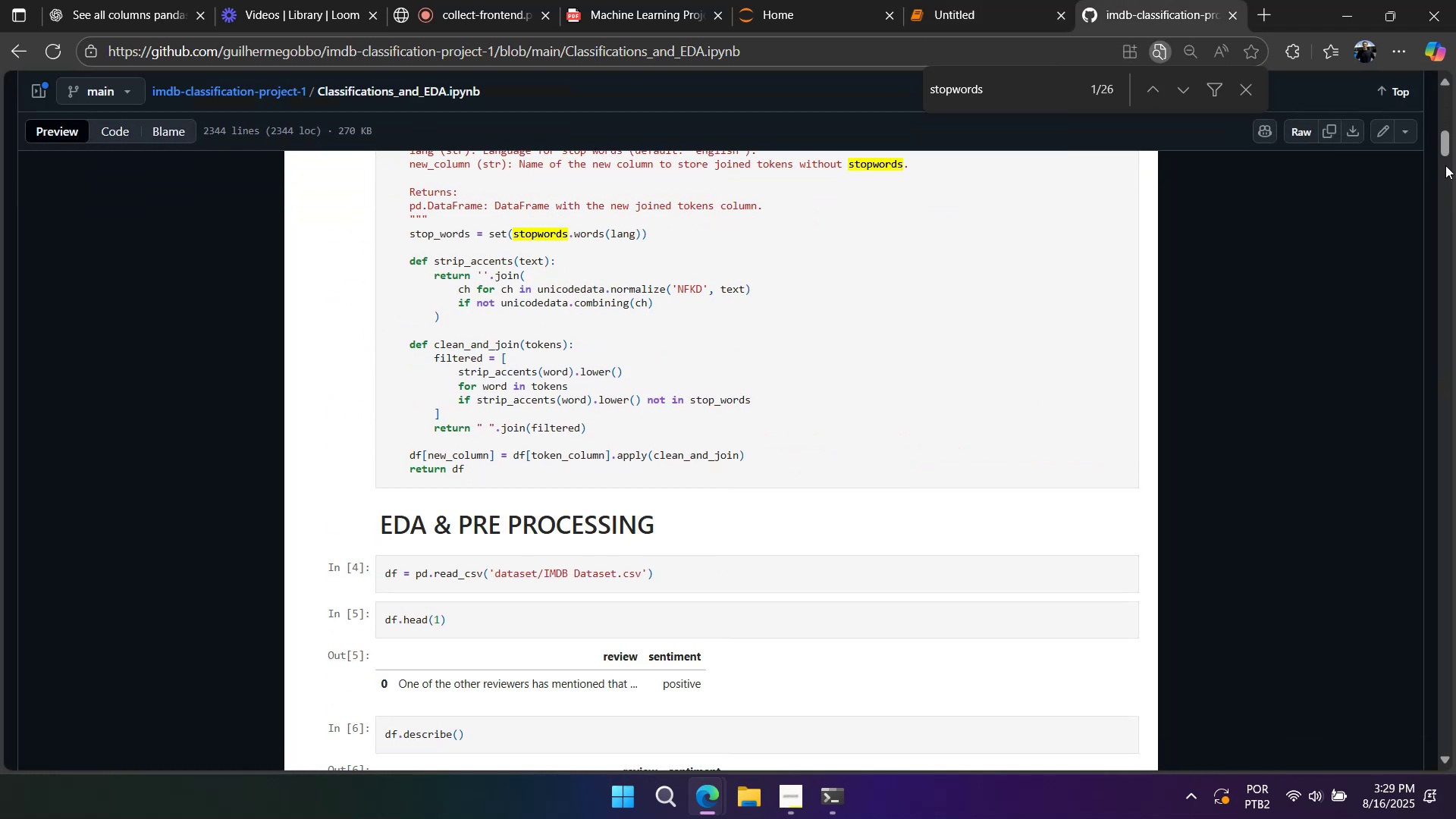 
left_click_drag(start_coordinate=[1445, 165], to_coordinate=[1439, 264])
 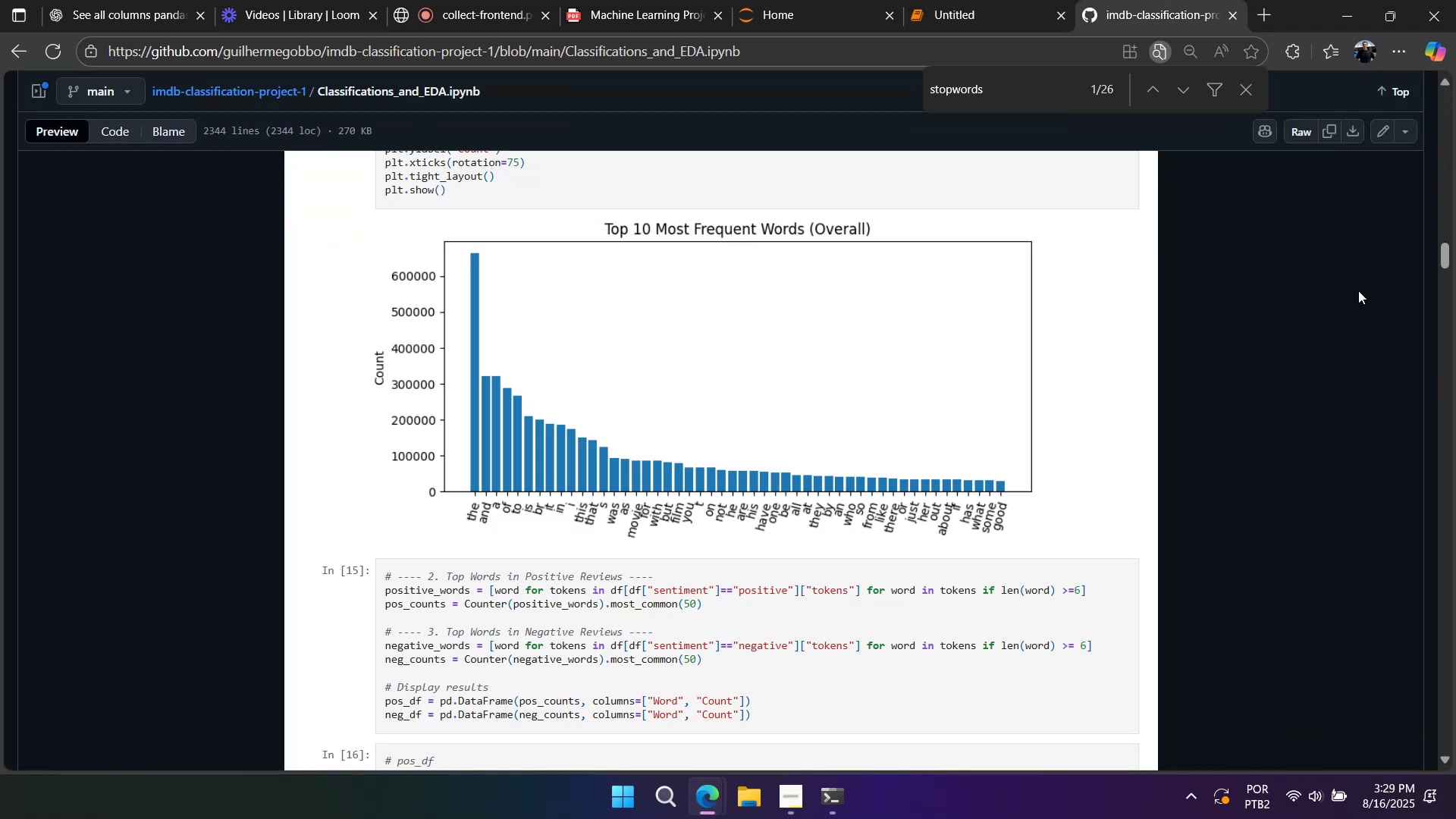 
scroll: coordinate [1222, 438], scroll_direction: down, amount: 21.0
 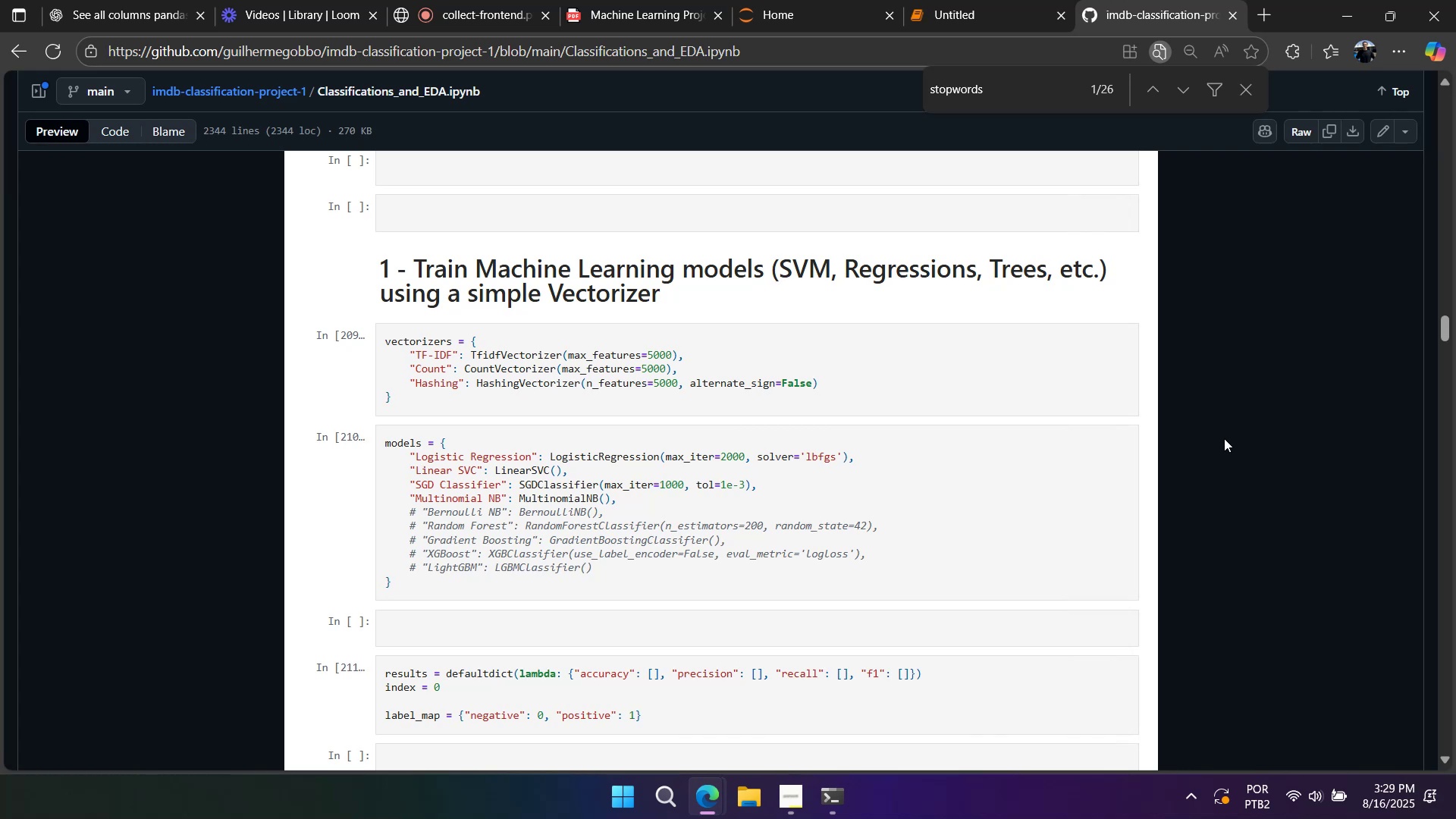 
wait(8.76)
 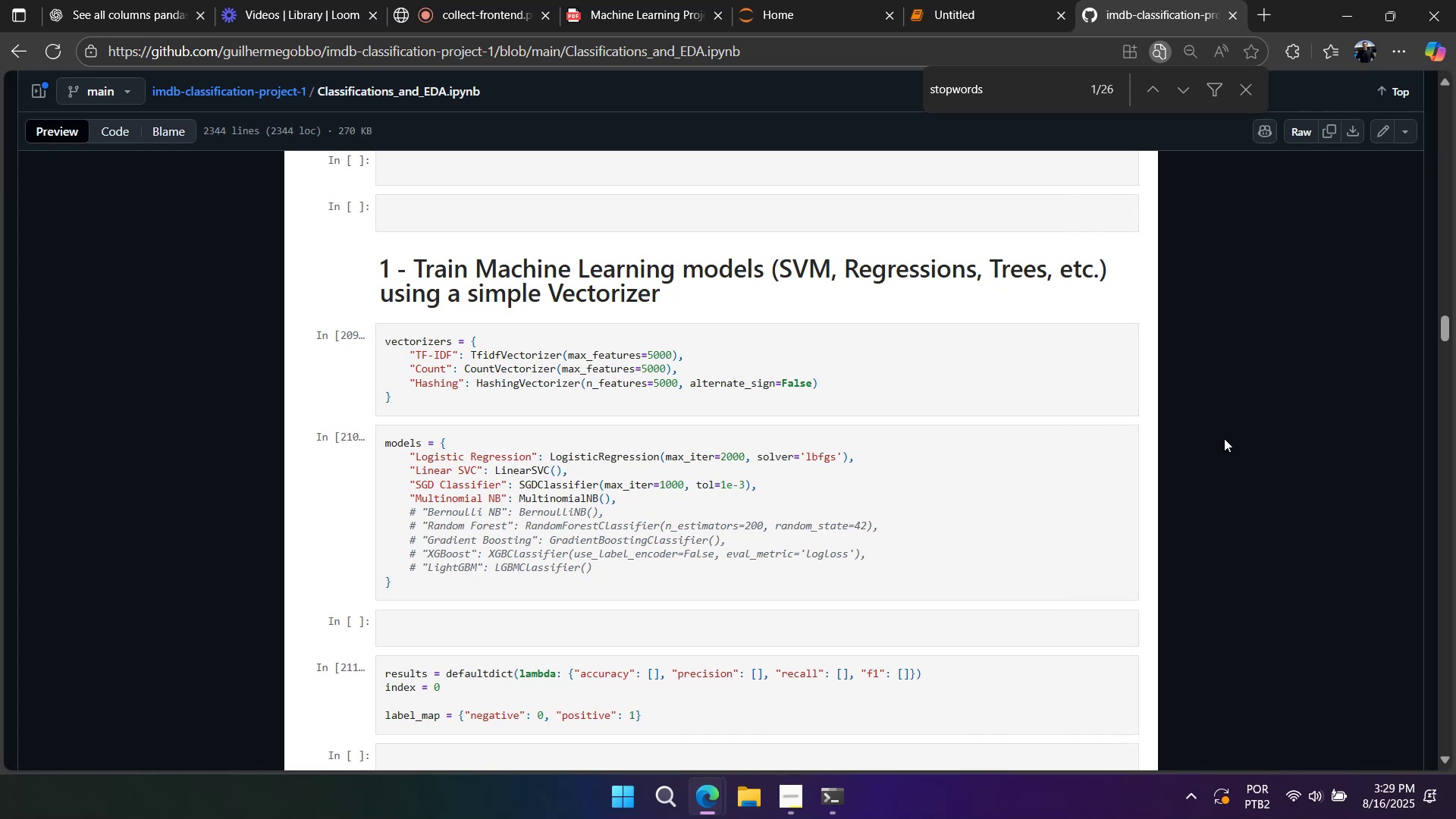 
left_click_drag(start_coordinate=[450, 394], to_coordinate=[438, 398])
 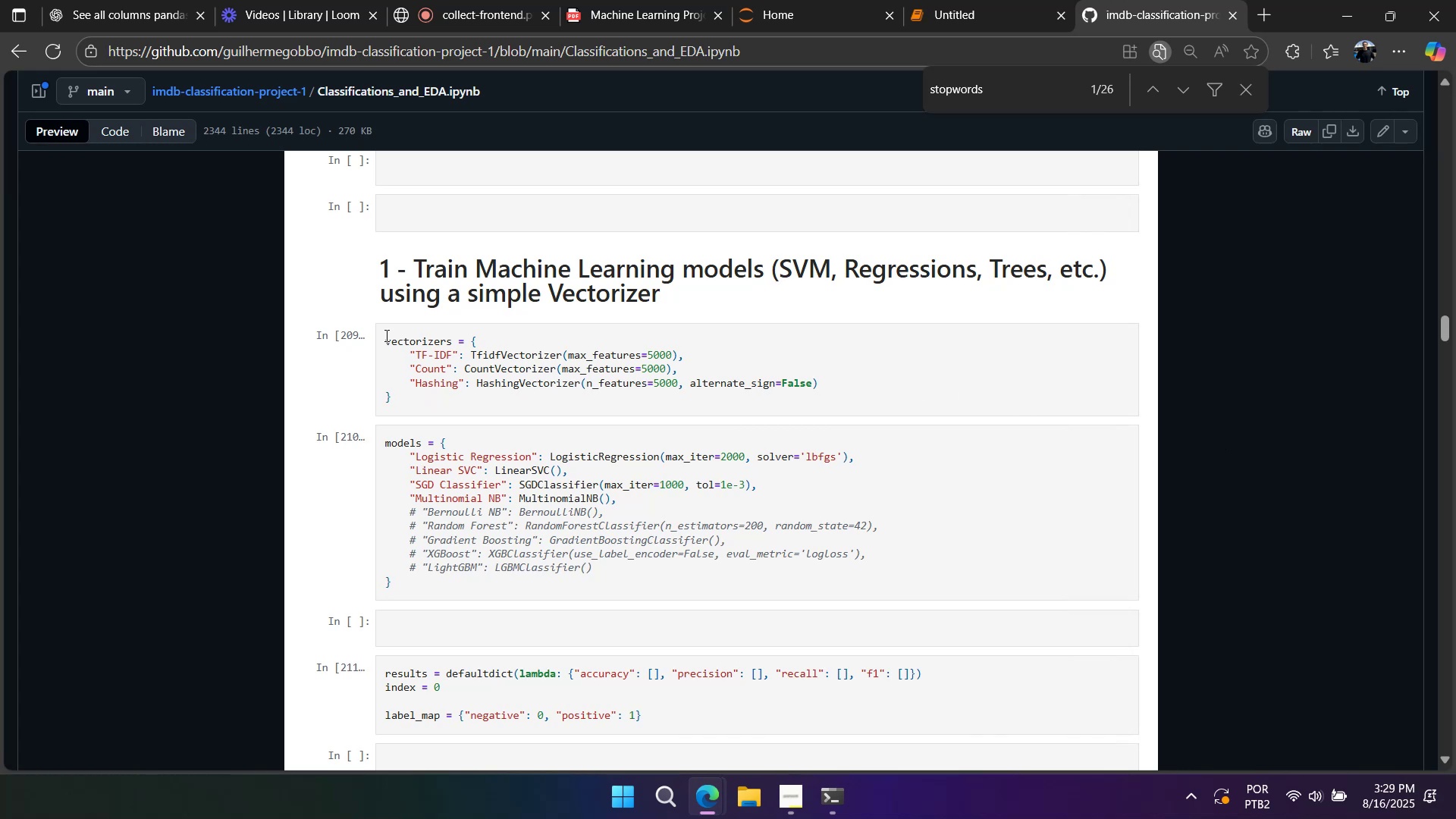 
left_click_drag(start_coordinate=[384, 335], to_coordinate=[435, 607])
 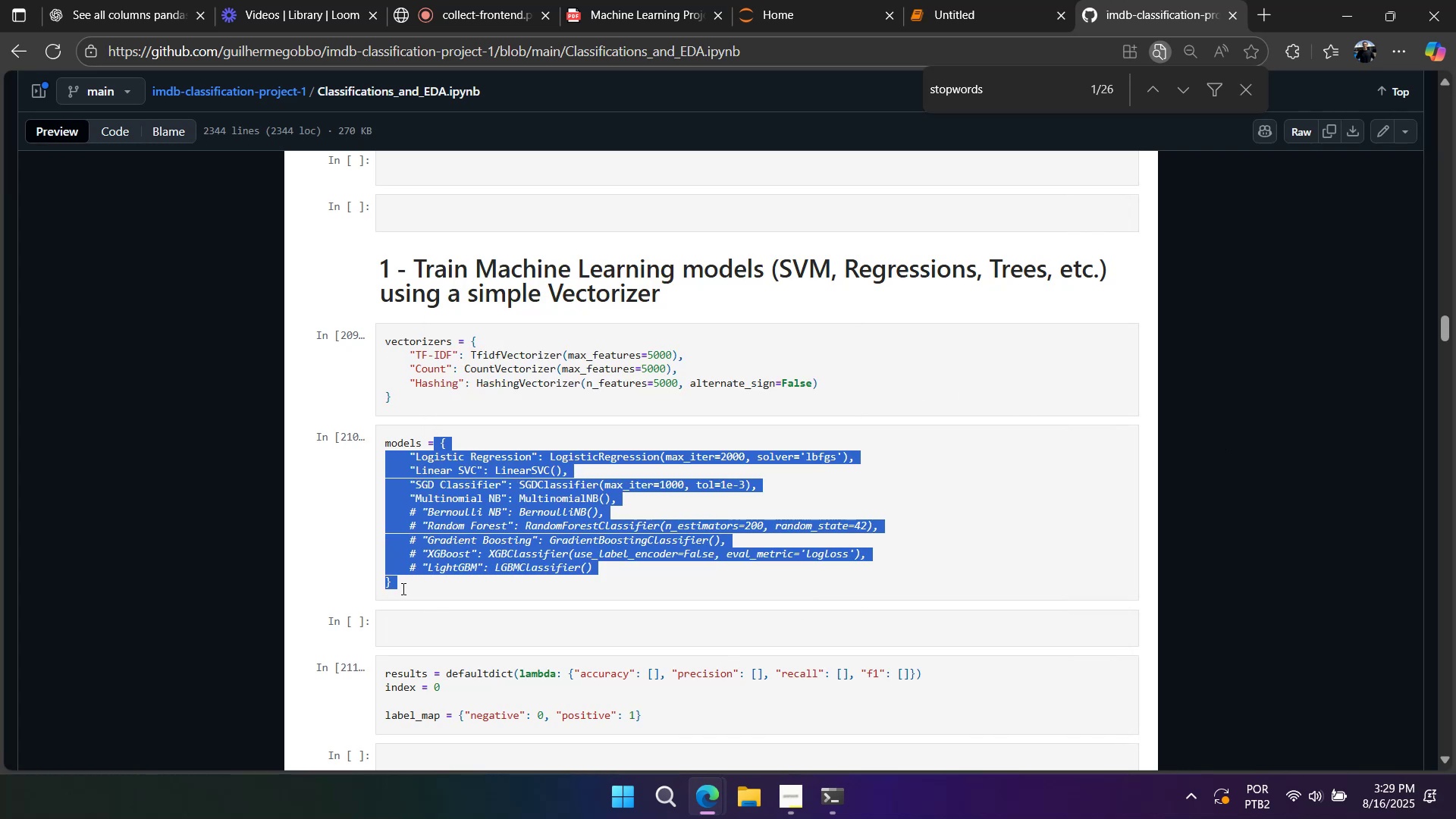 
double_click([405, 588])
 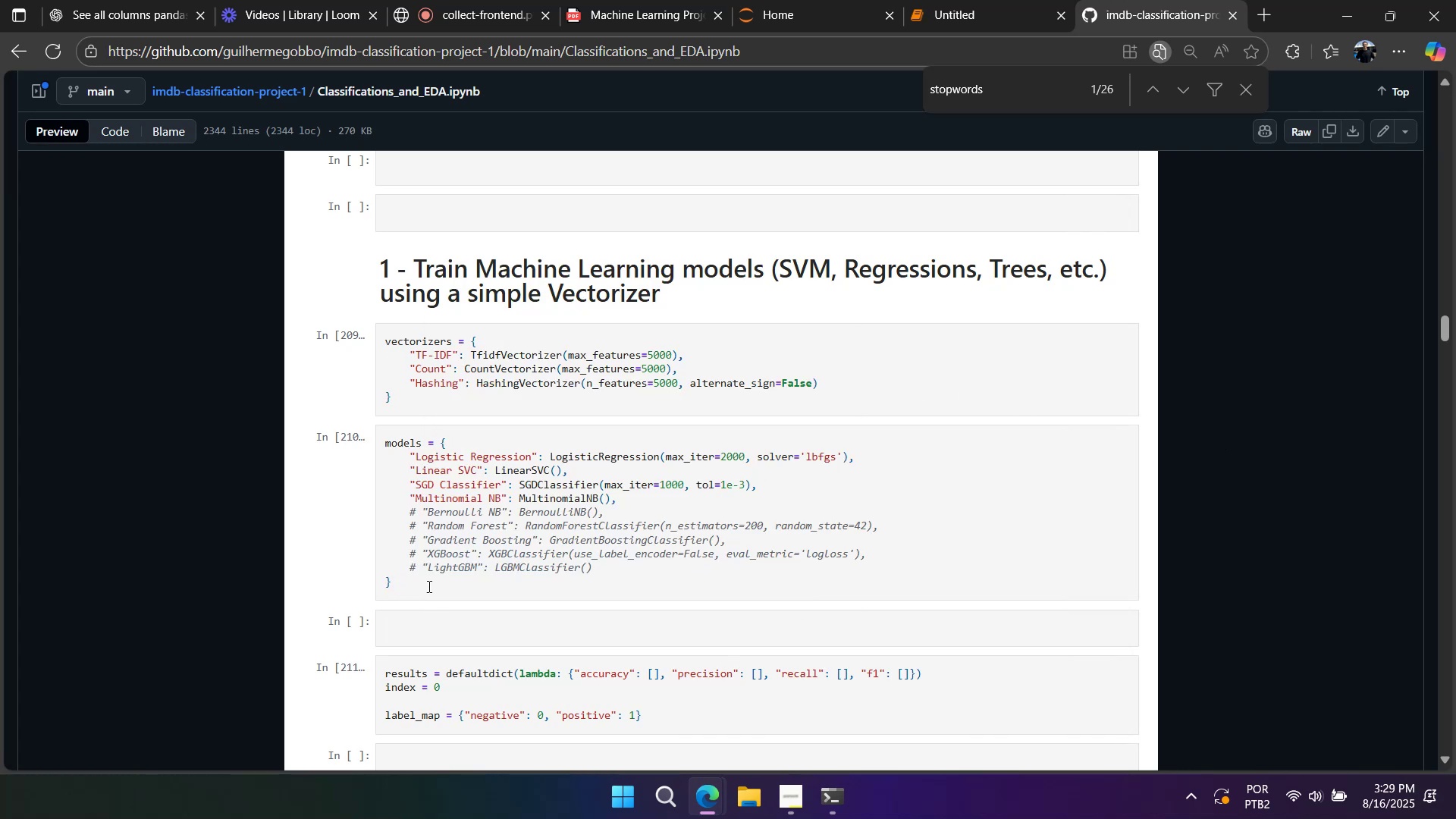 
scroll: coordinate [515, 582], scroll_direction: down, amount: 5.0
 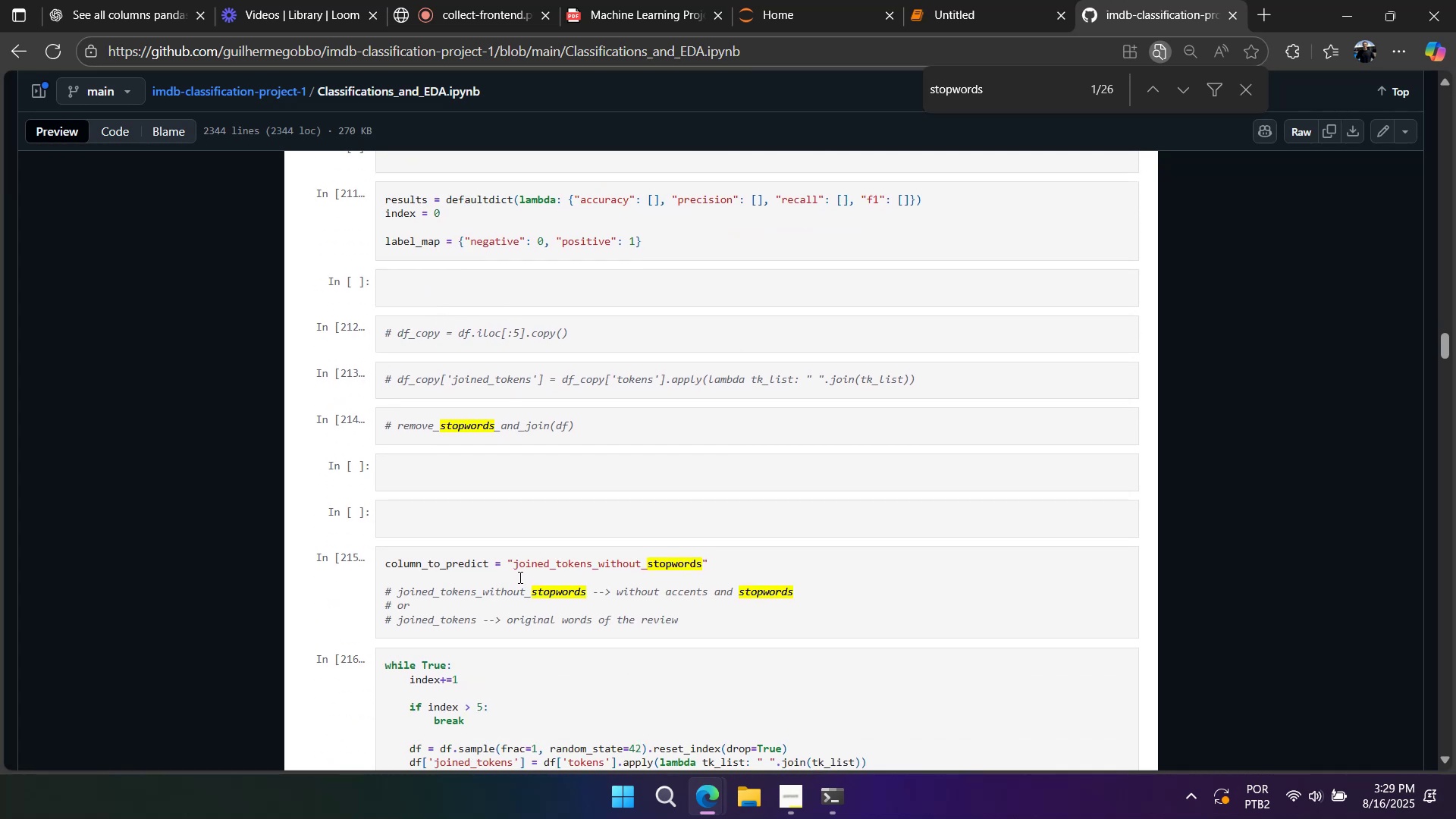 
scroll: coordinate [520, 576], scroll_direction: up, amount: 2.0
 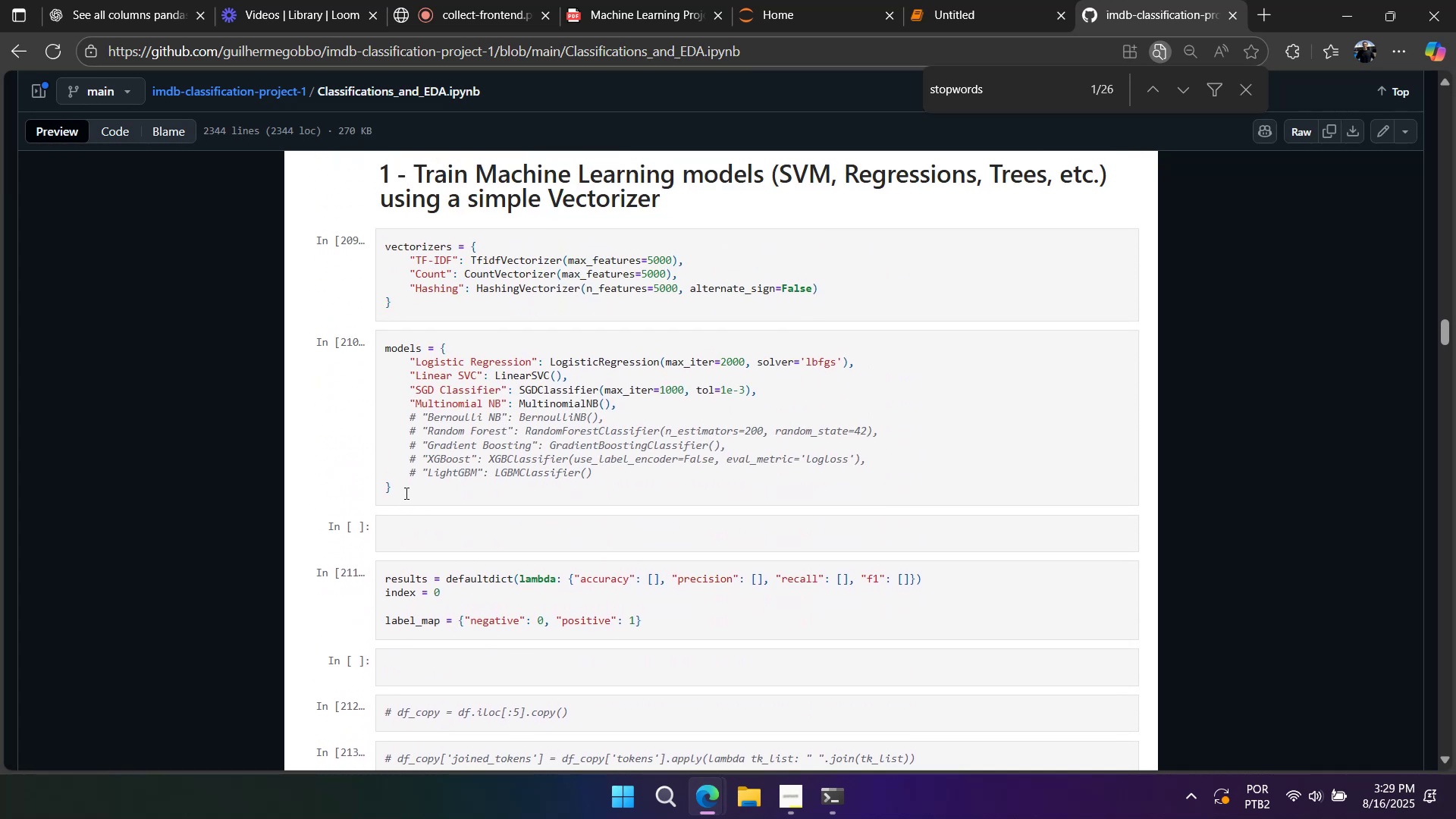 
left_click_drag(start_coordinate=[401, 491], to_coordinate=[373, 241])
 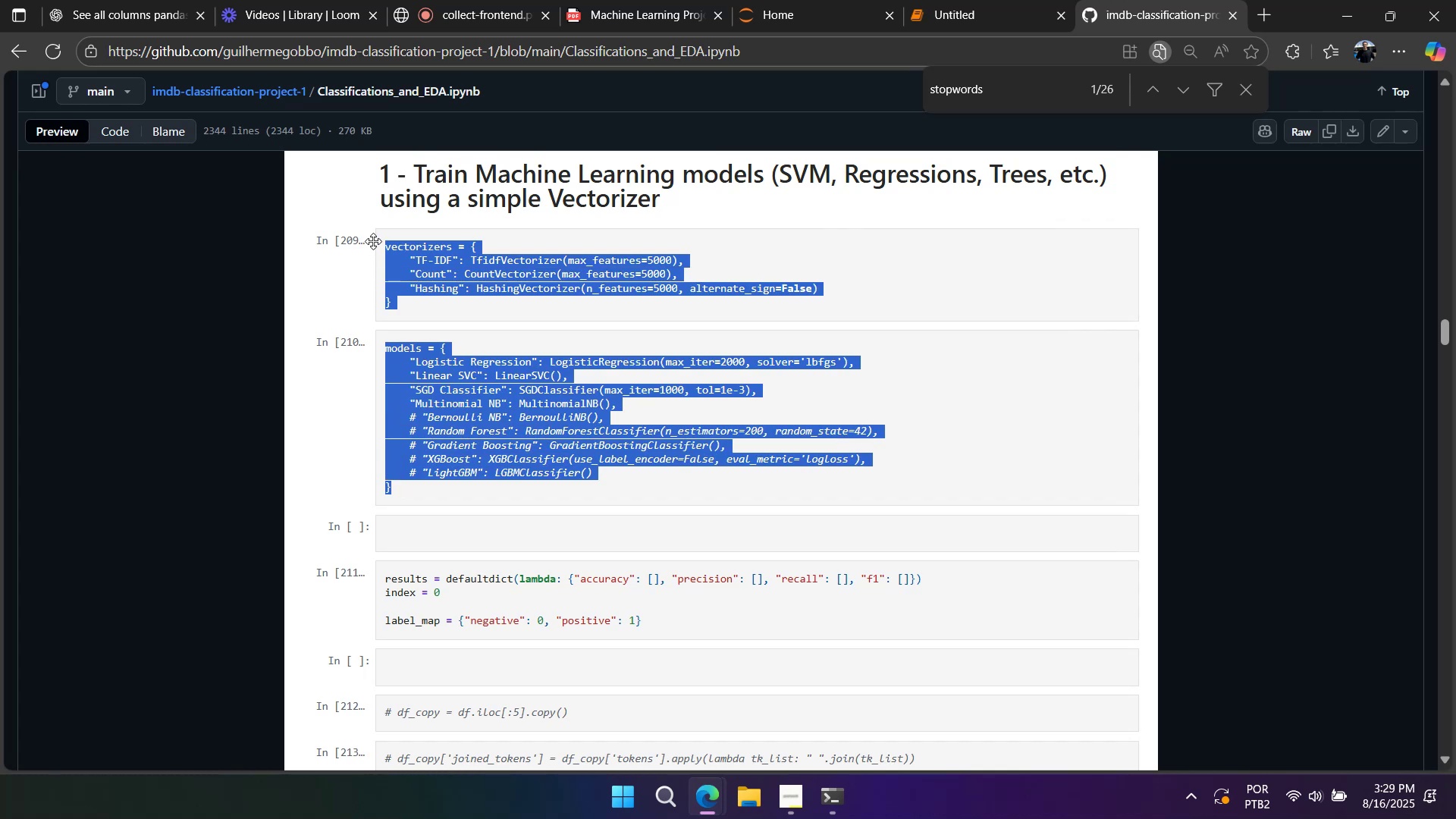 
key(Control+C)
 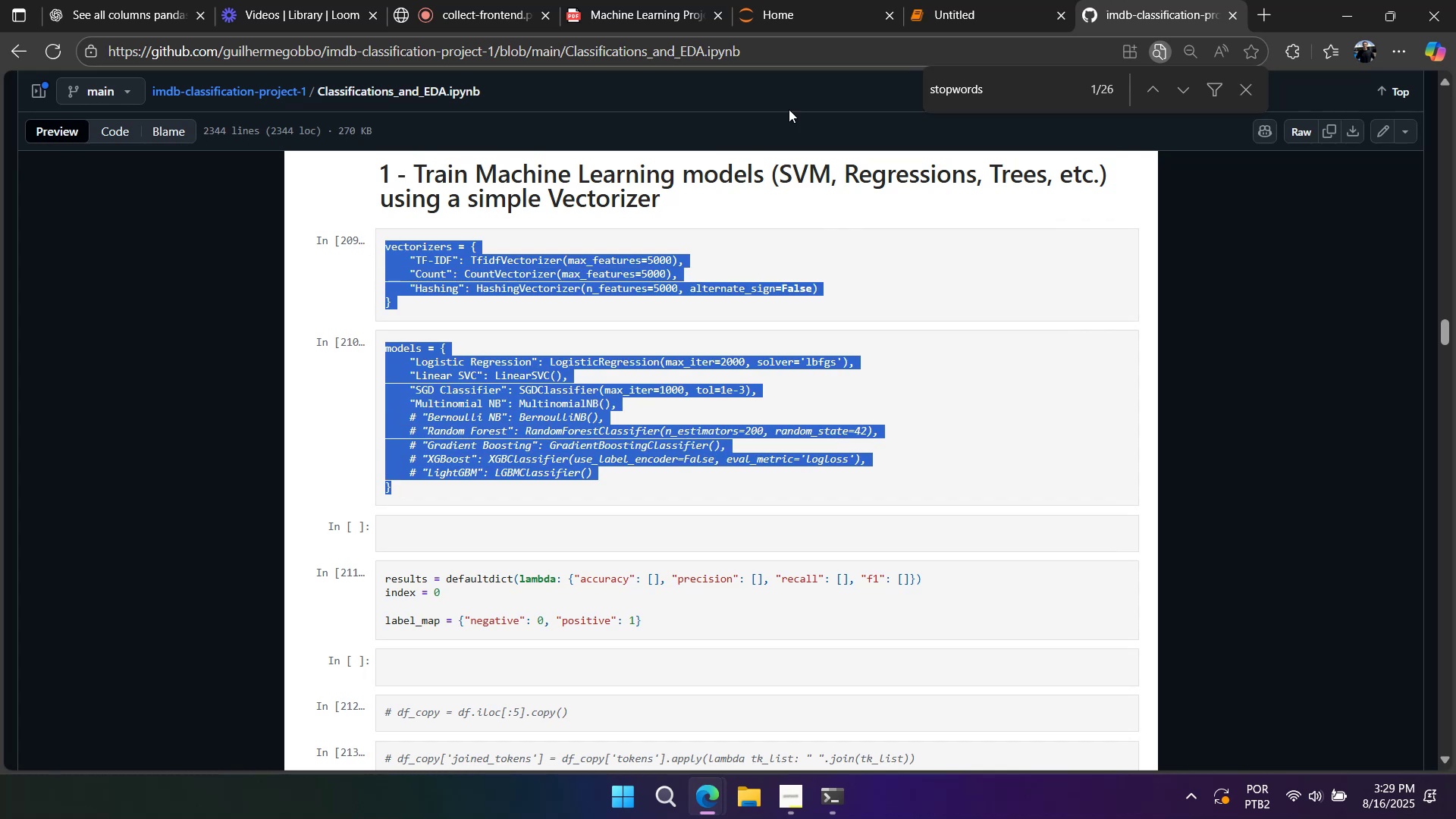 
key(Control+C)
 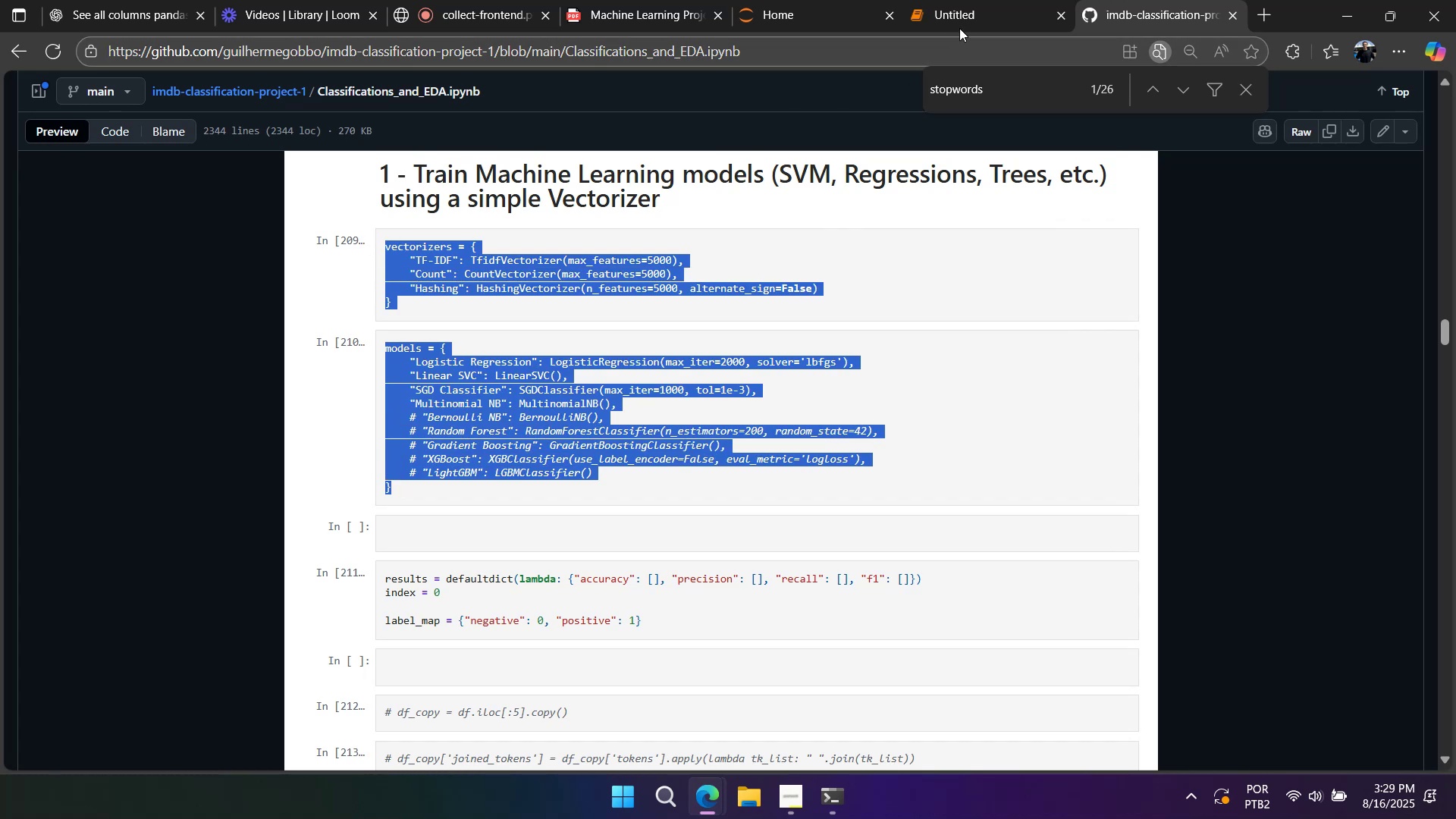 
left_click([959, 27])
 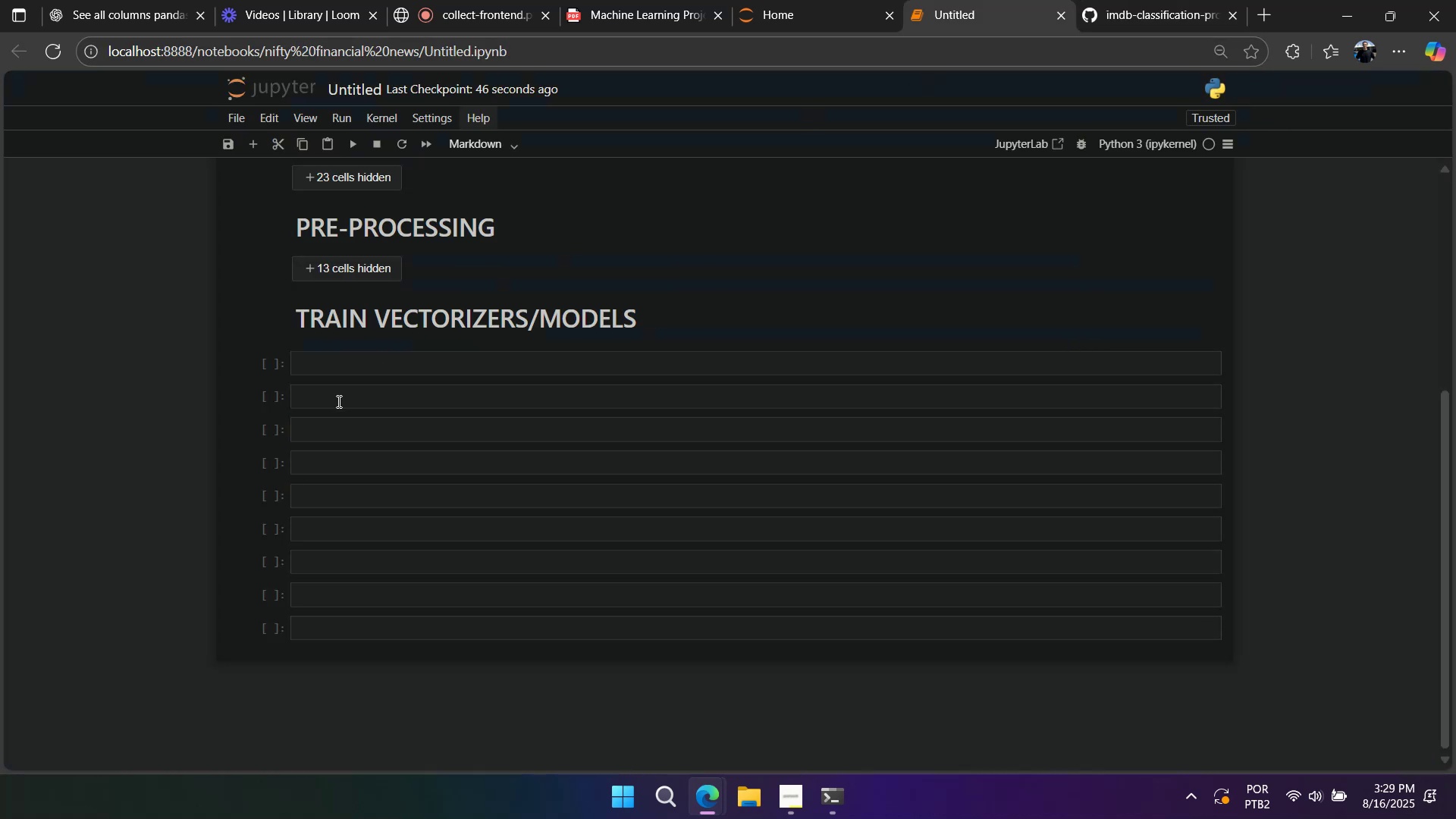 
double_click([362, 373])
 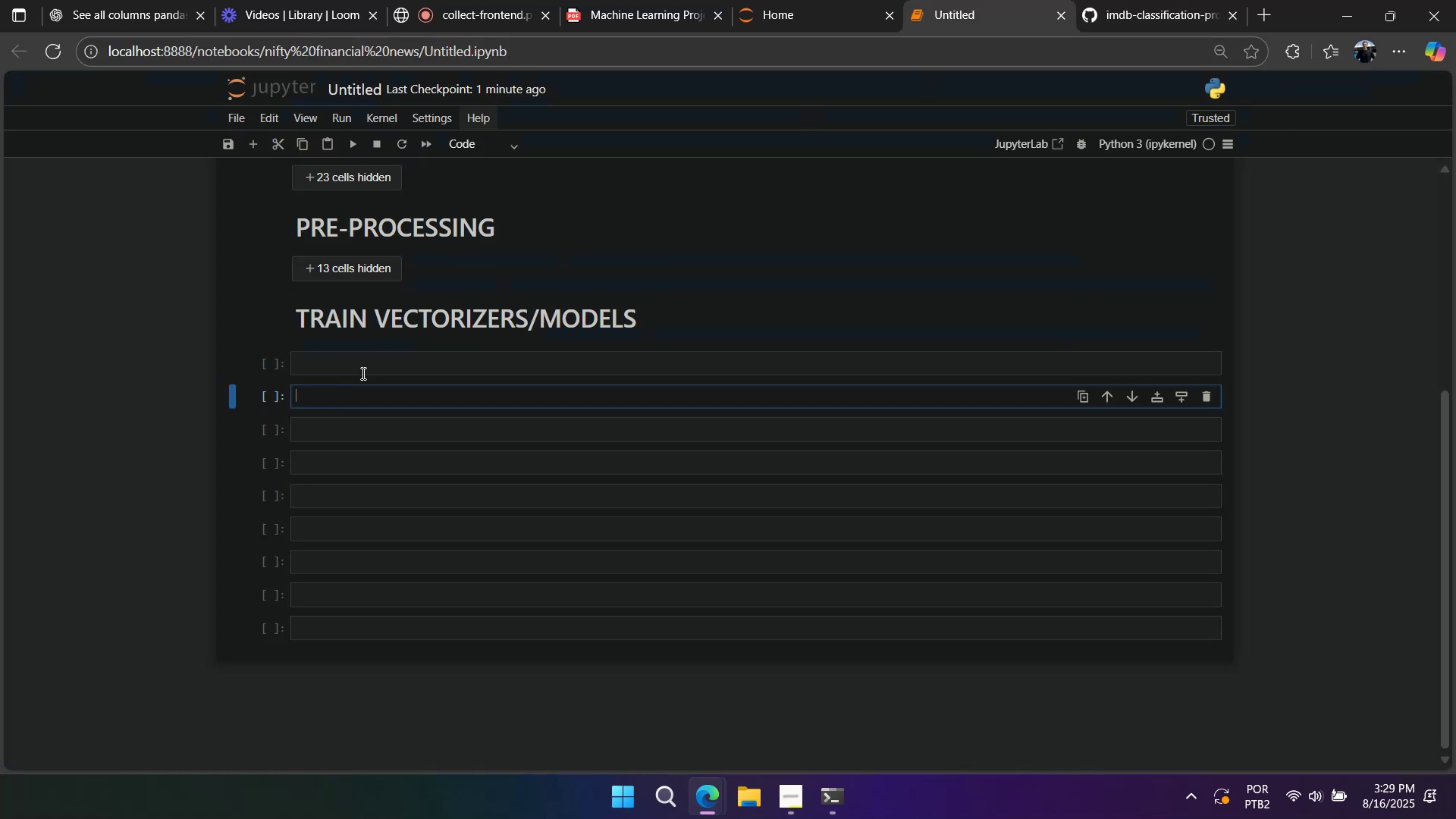 
key(Control+V)
 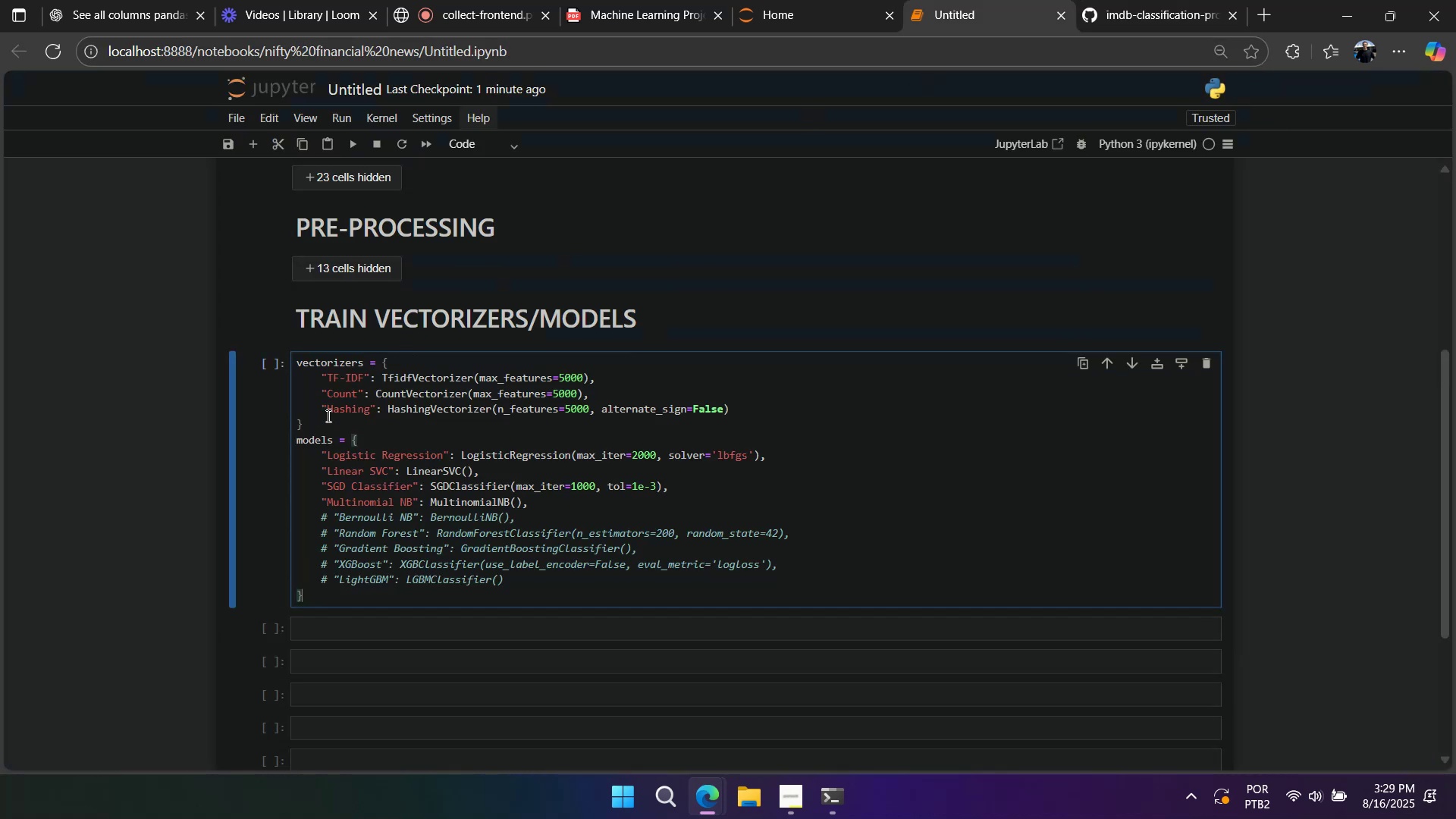 
double_click([325, 423])
 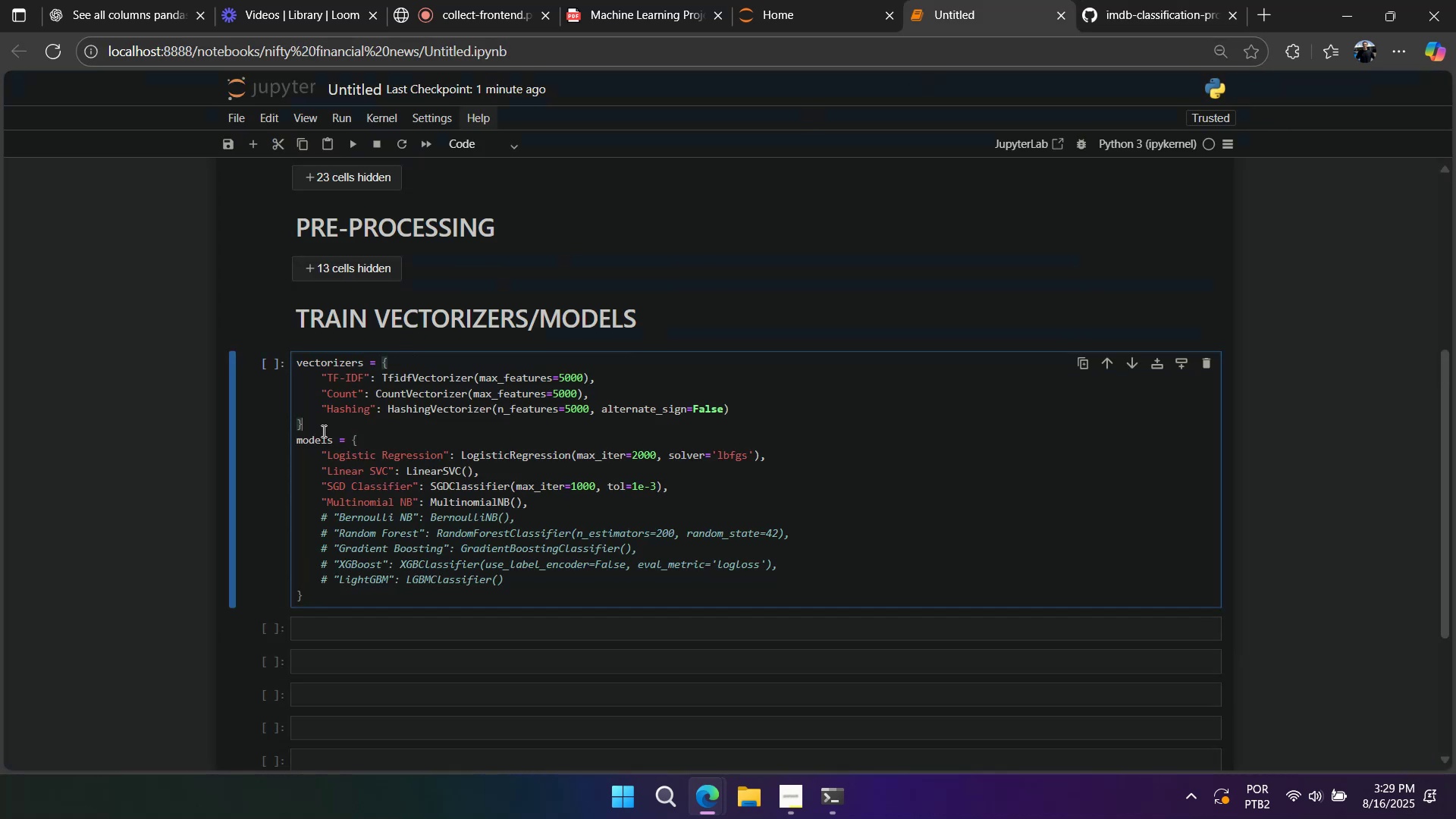 
left_click_drag(start_coordinate=[322, 431], to_coordinate=[356, 631])
 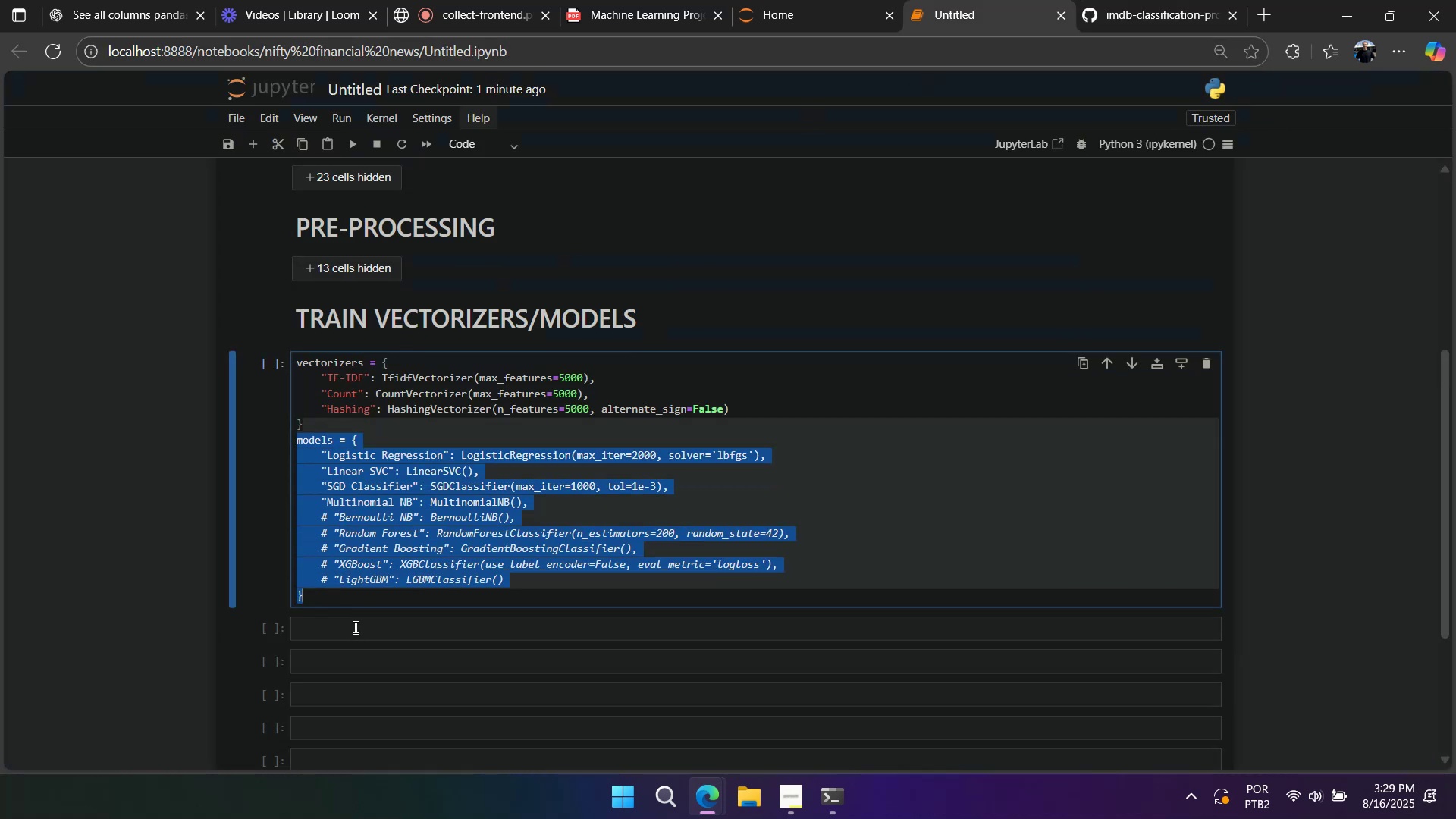 
key(Control+X)
 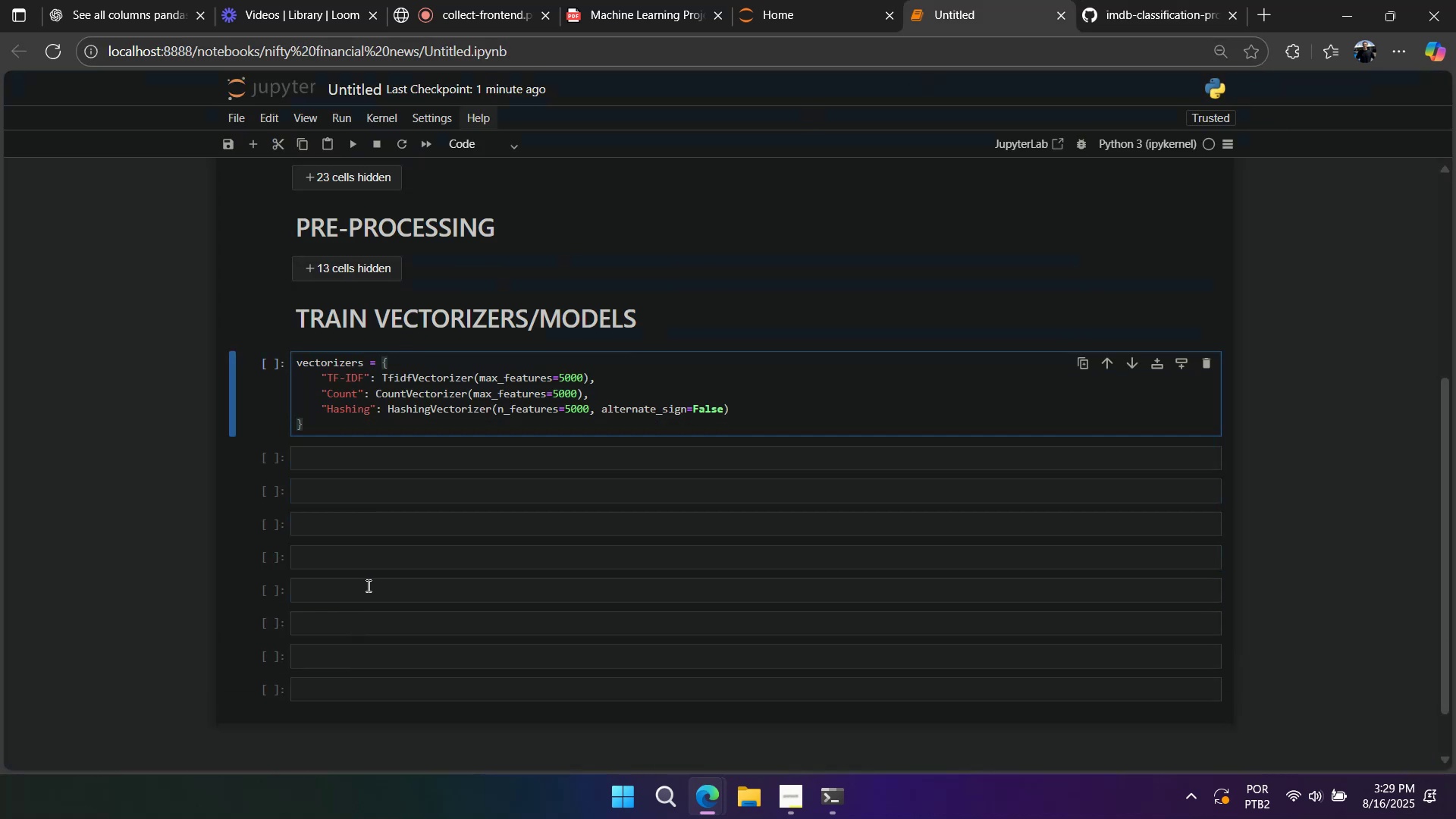 
key(Shift+Enter)
 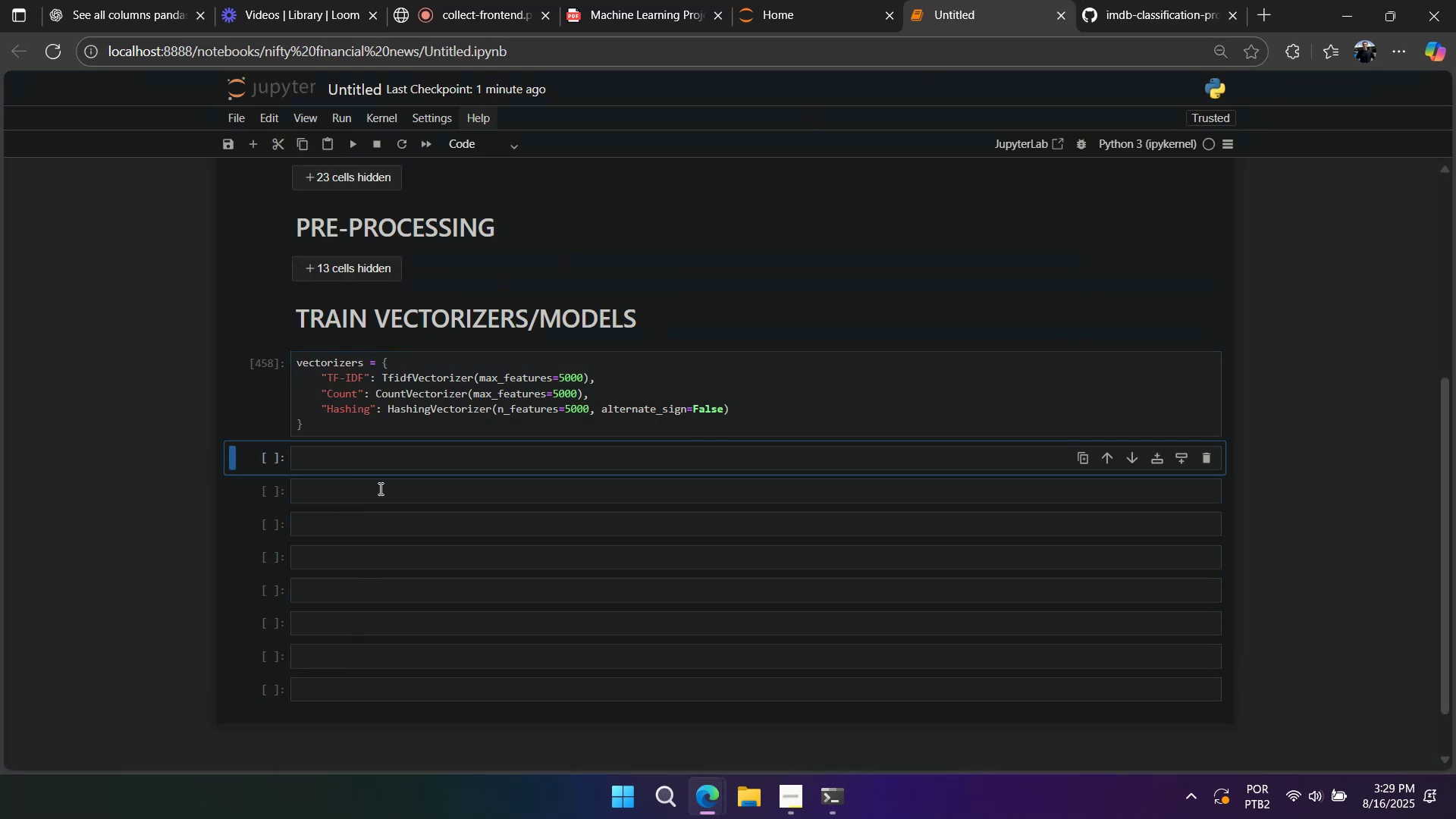 
left_click([398, 461])
 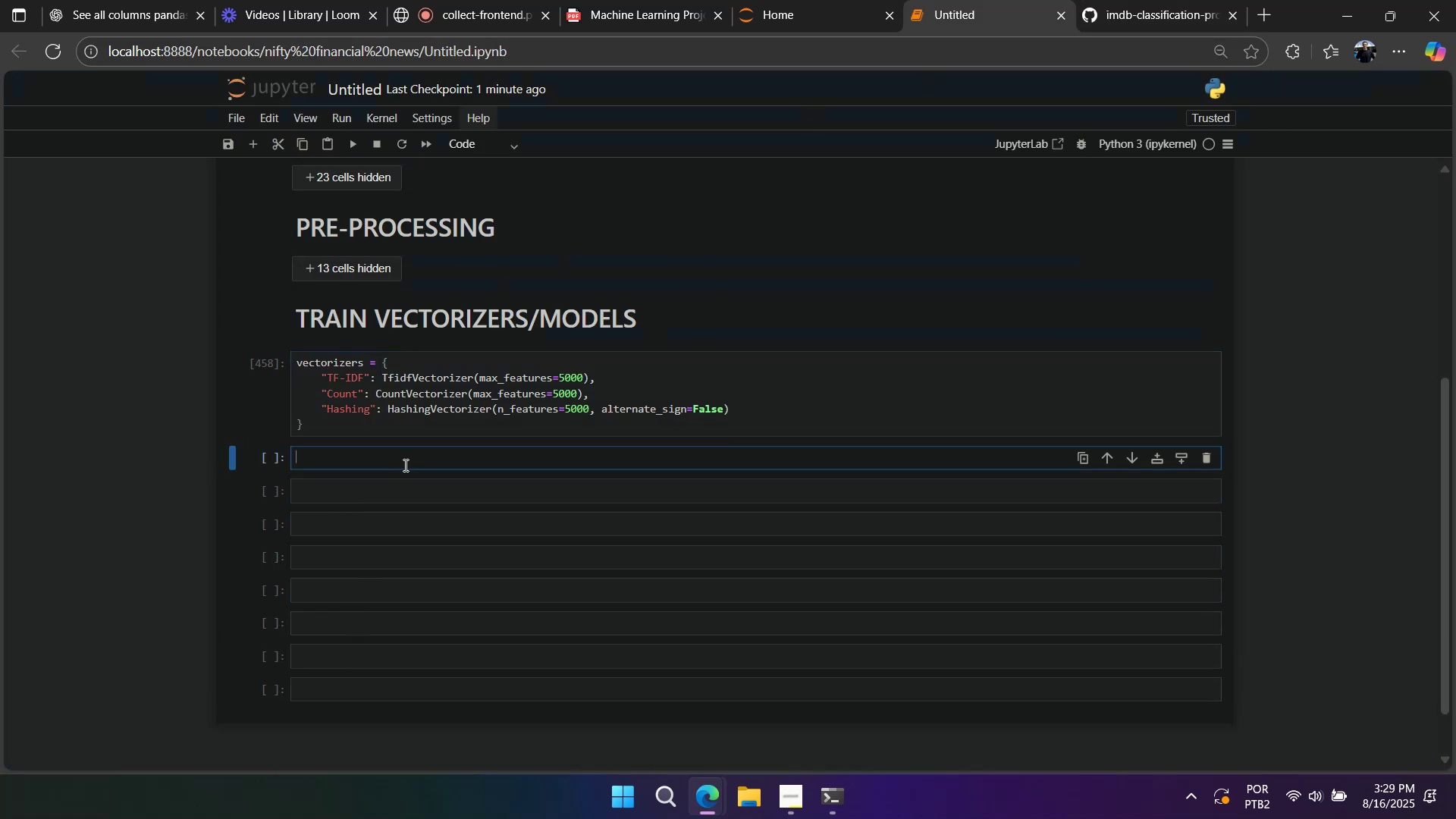 
key(Control+V)
 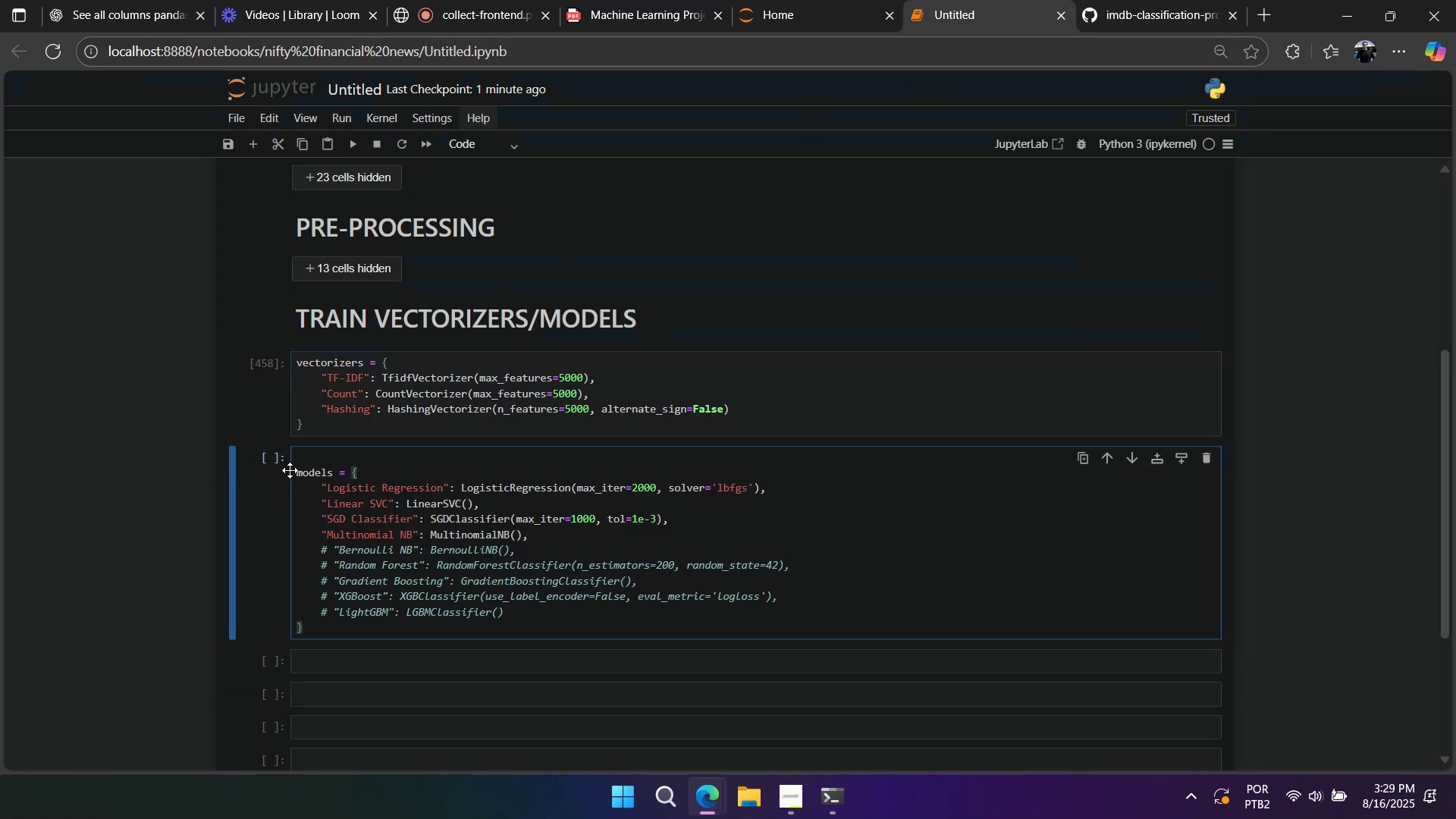 
left_click_drag(start_coordinate=[293, 472], to_coordinate=[295, 444])
 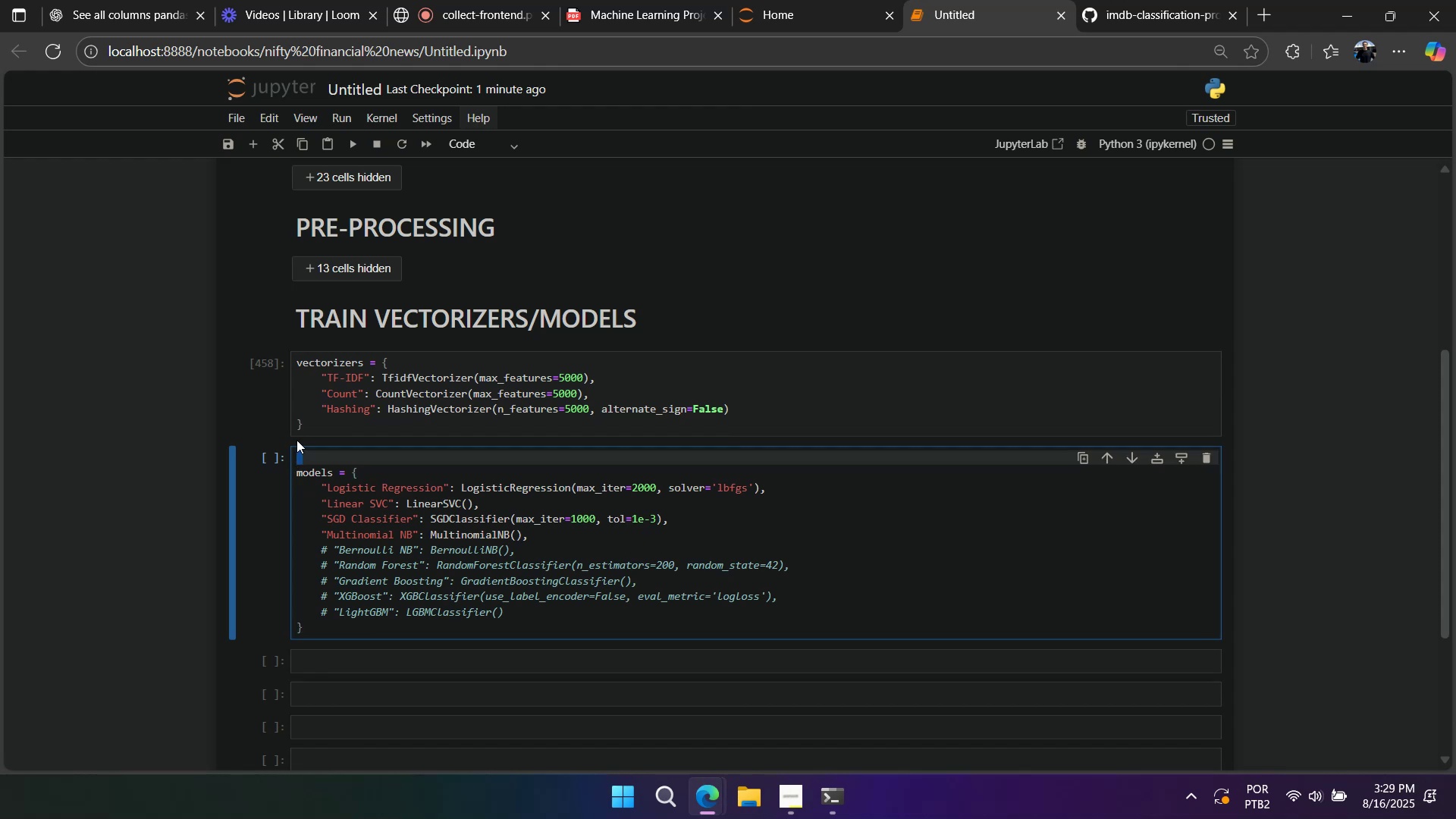 
key(Backspace)
 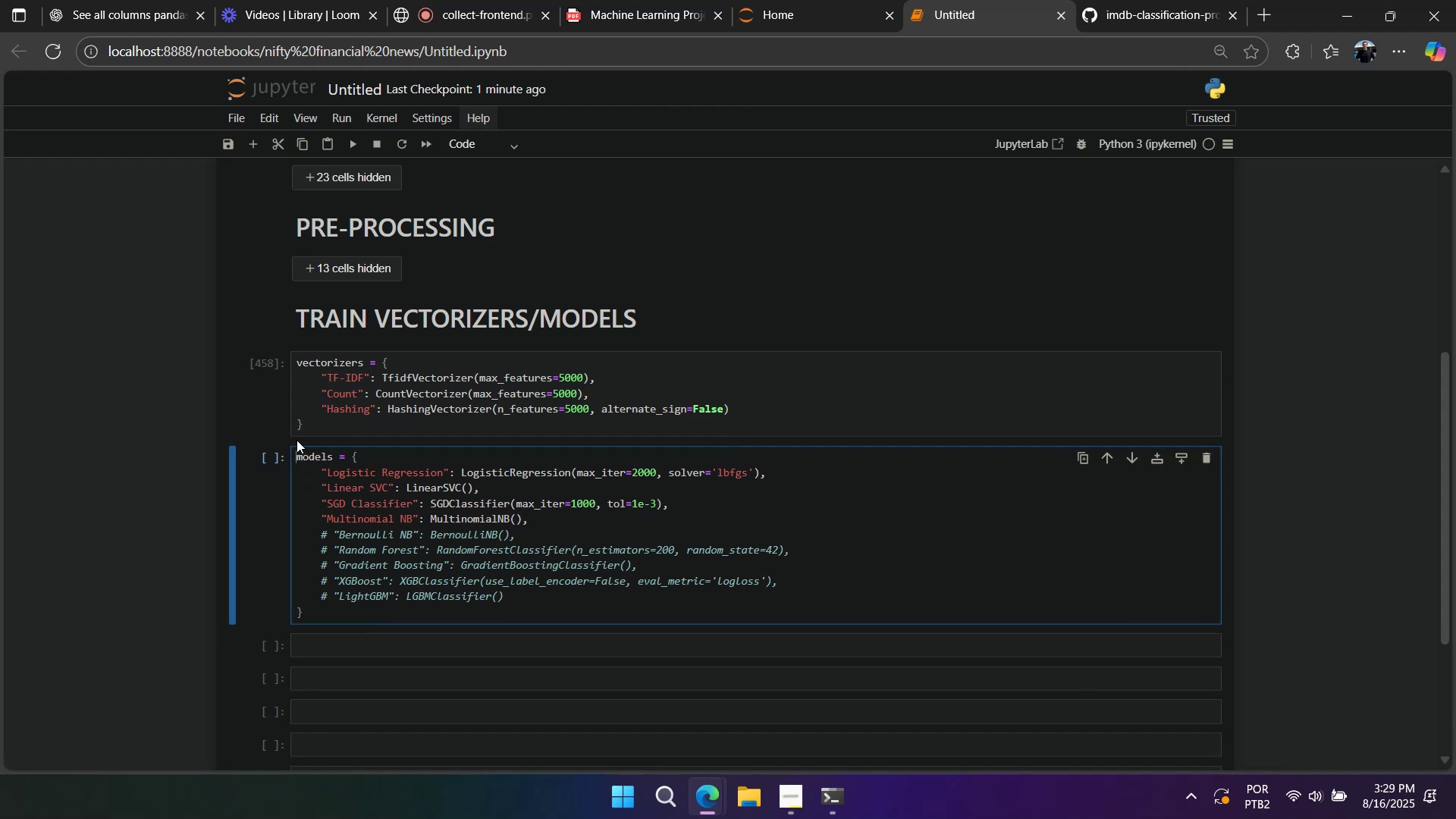 
key(Shift+Enter)
 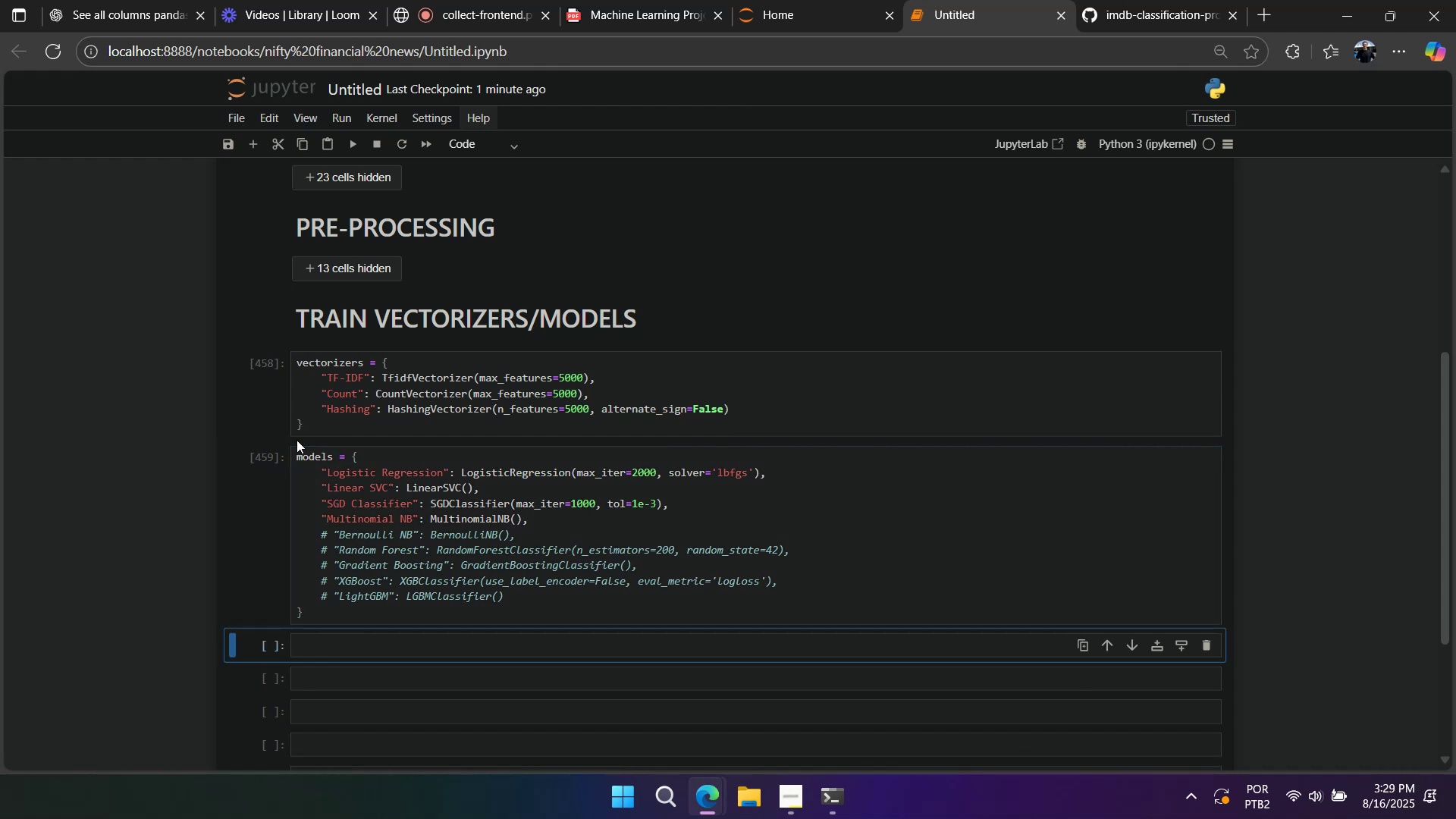 
wait(8.81)
 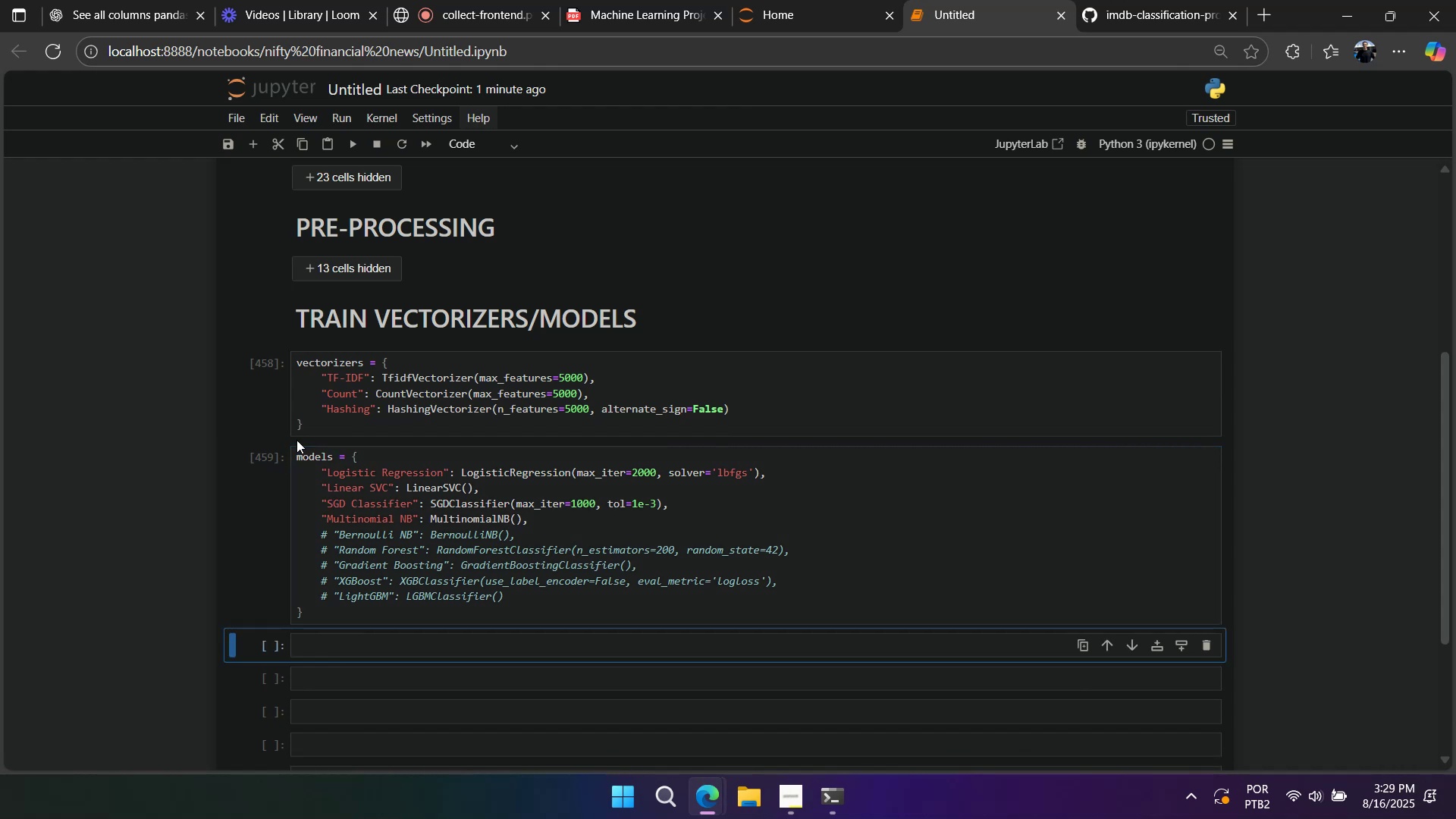 
left_click_drag(start_coordinate=[518, 599], to_coordinate=[553, 522])
 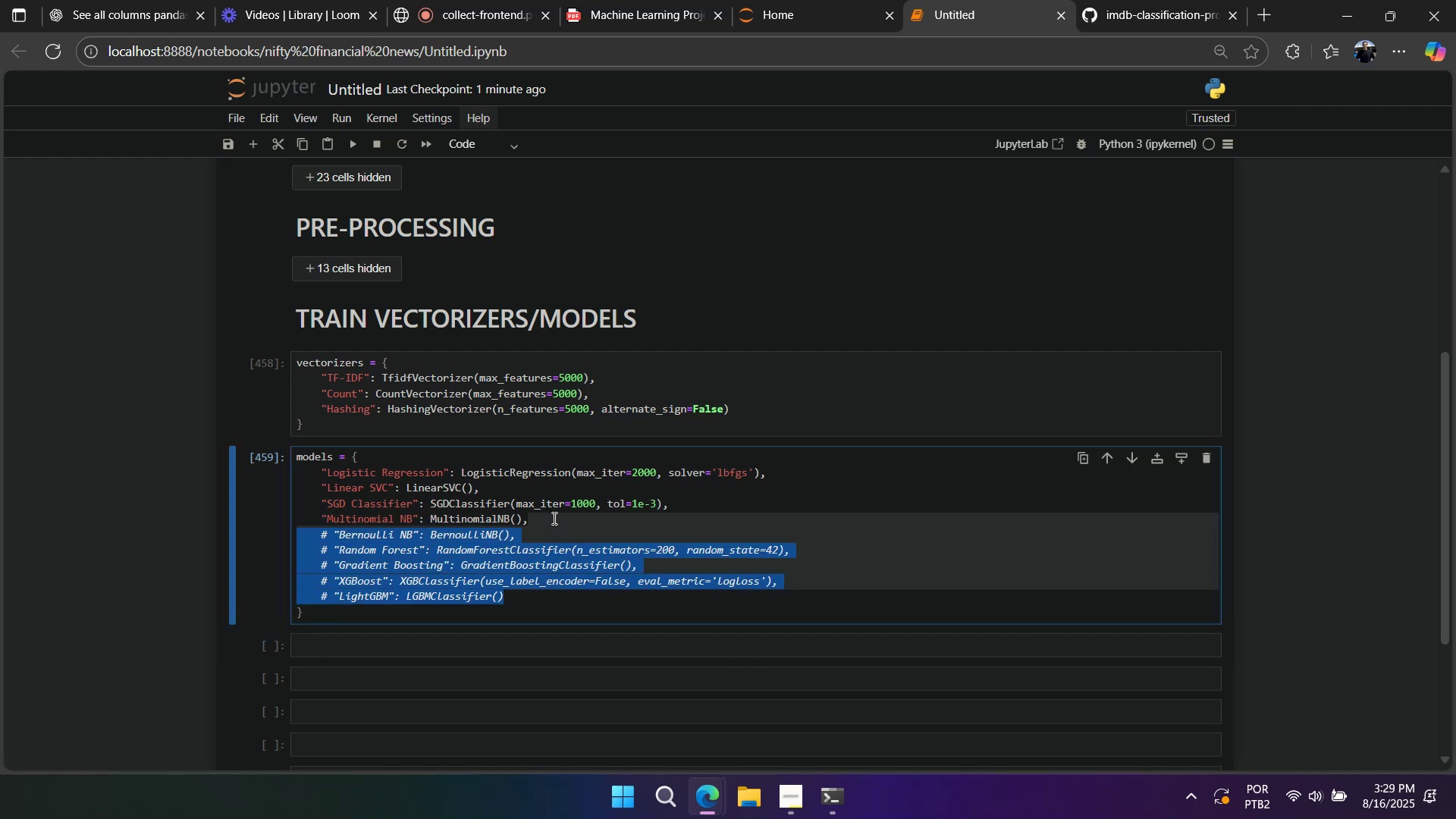 
left_click([553, 518])
 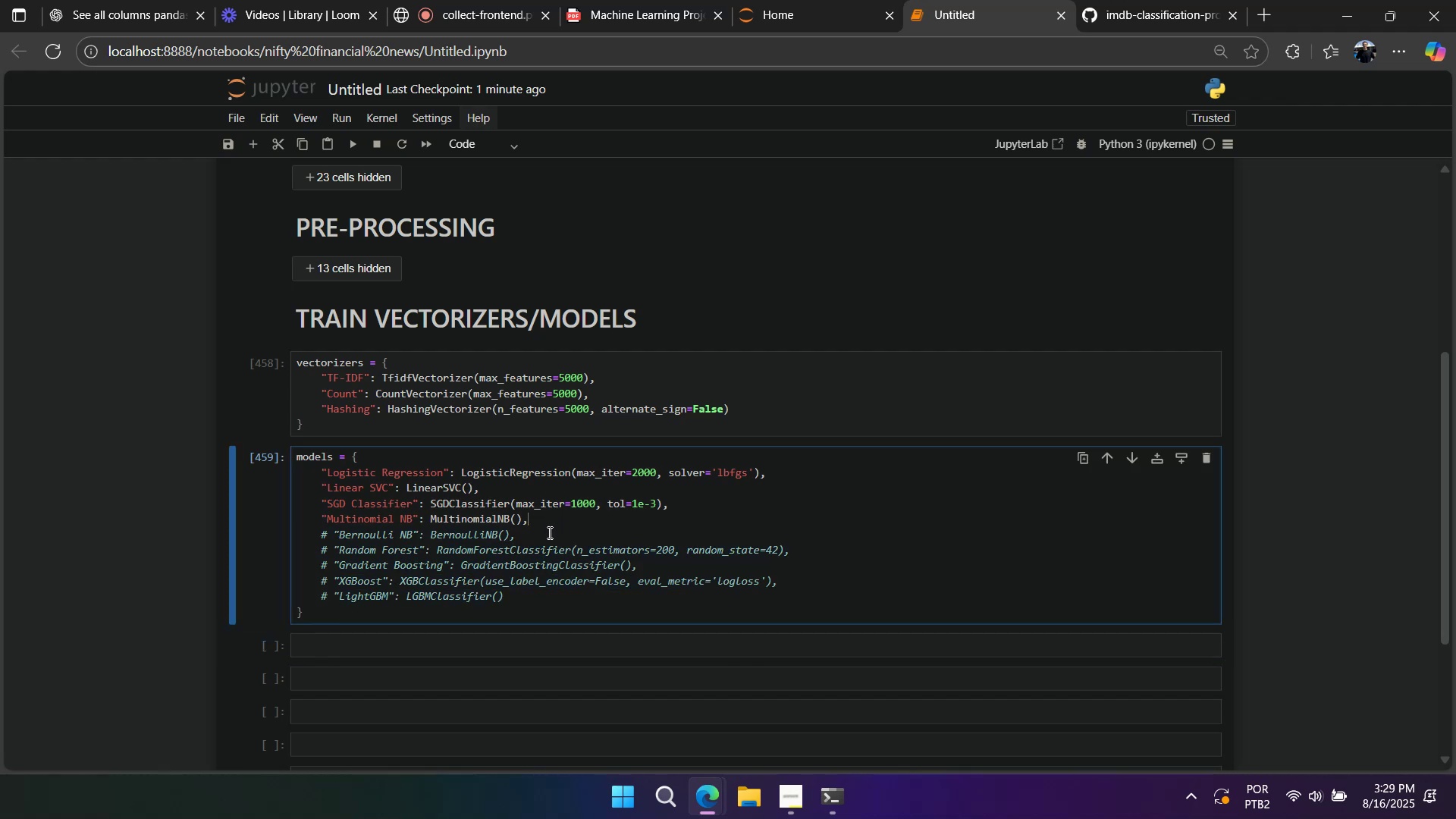 
wait(7.07)
 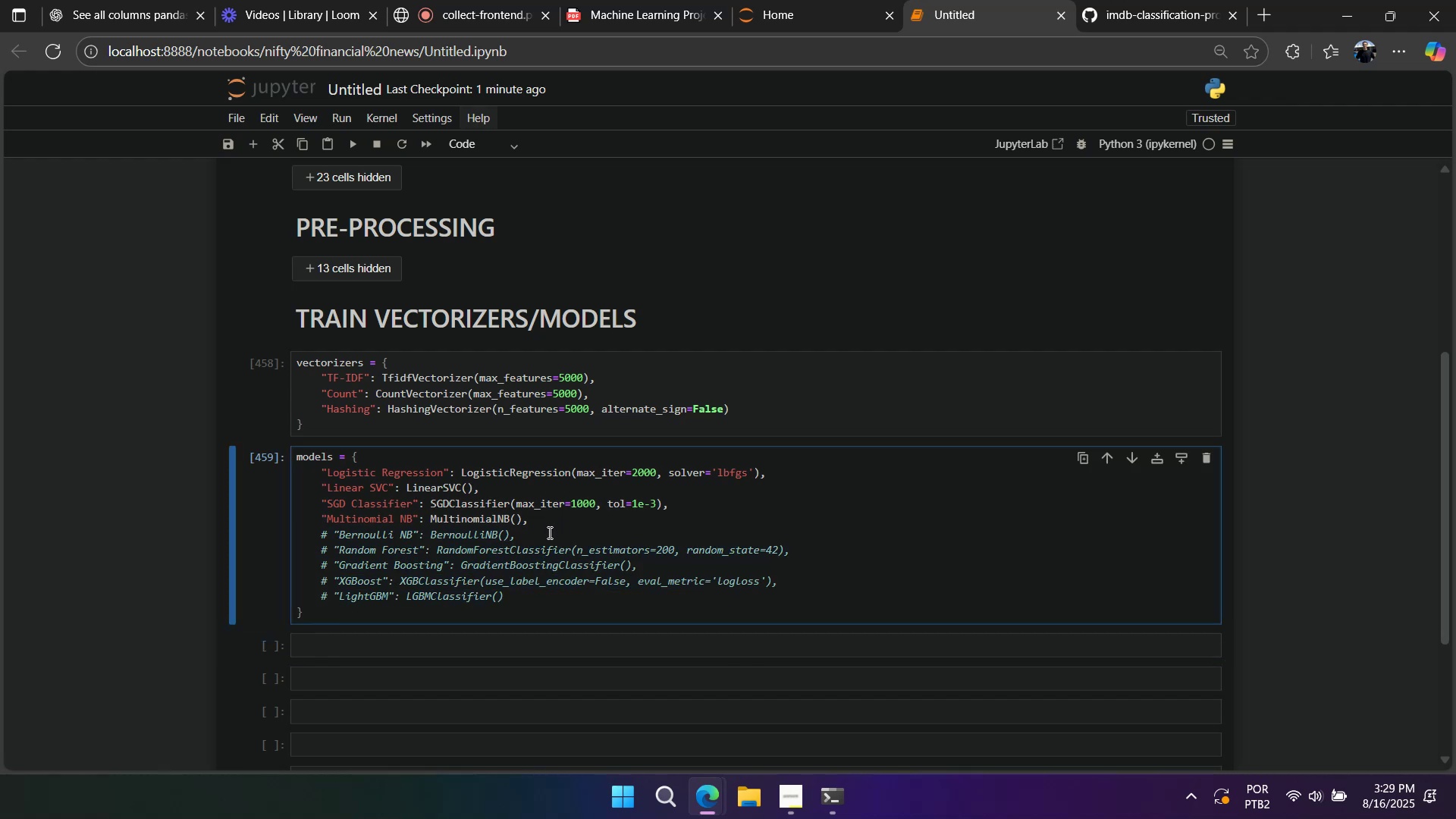 
left_click_drag(start_coordinate=[592, 596], to_coordinate=[804, 552])
 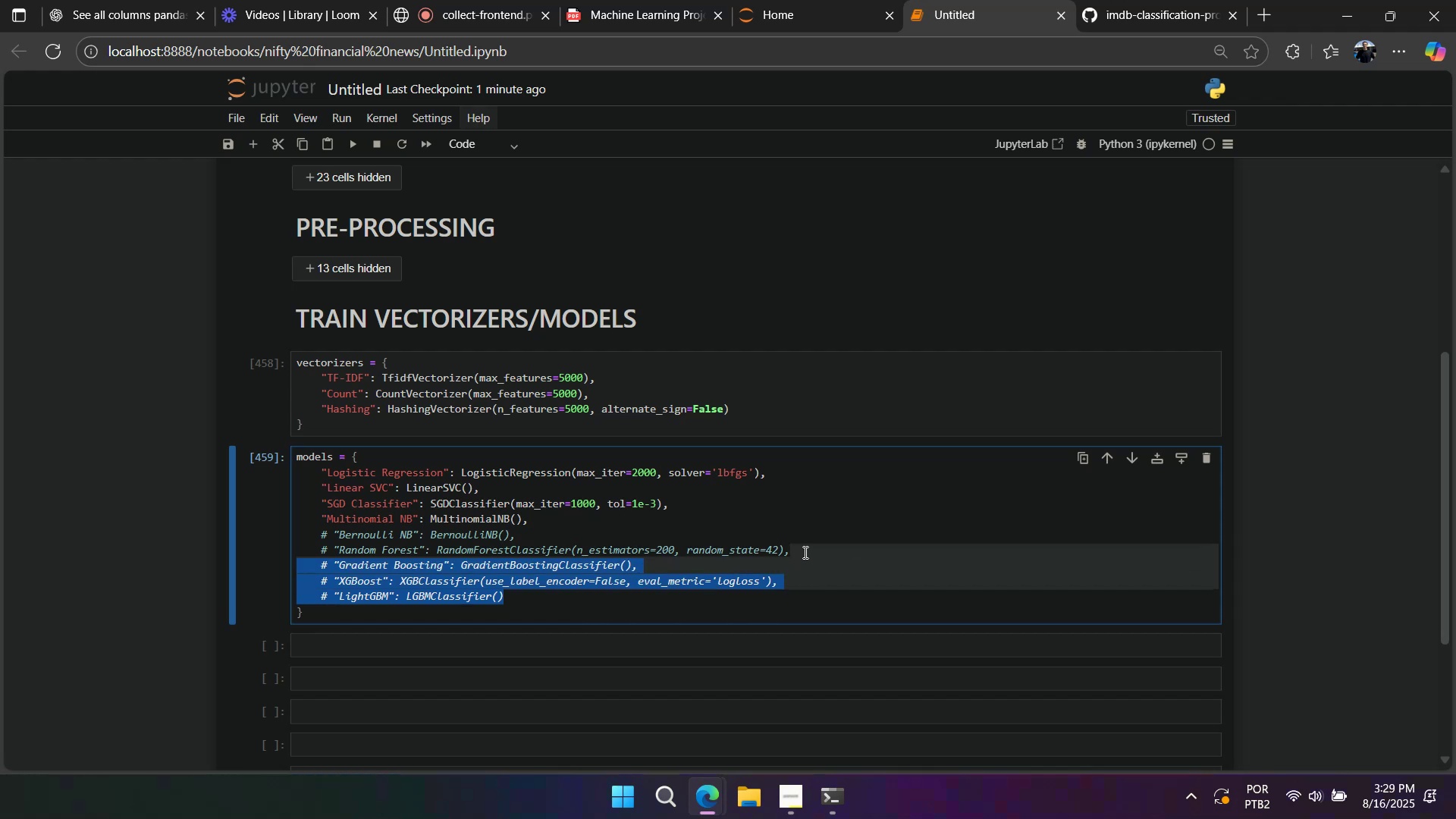 
key(Backspace)
 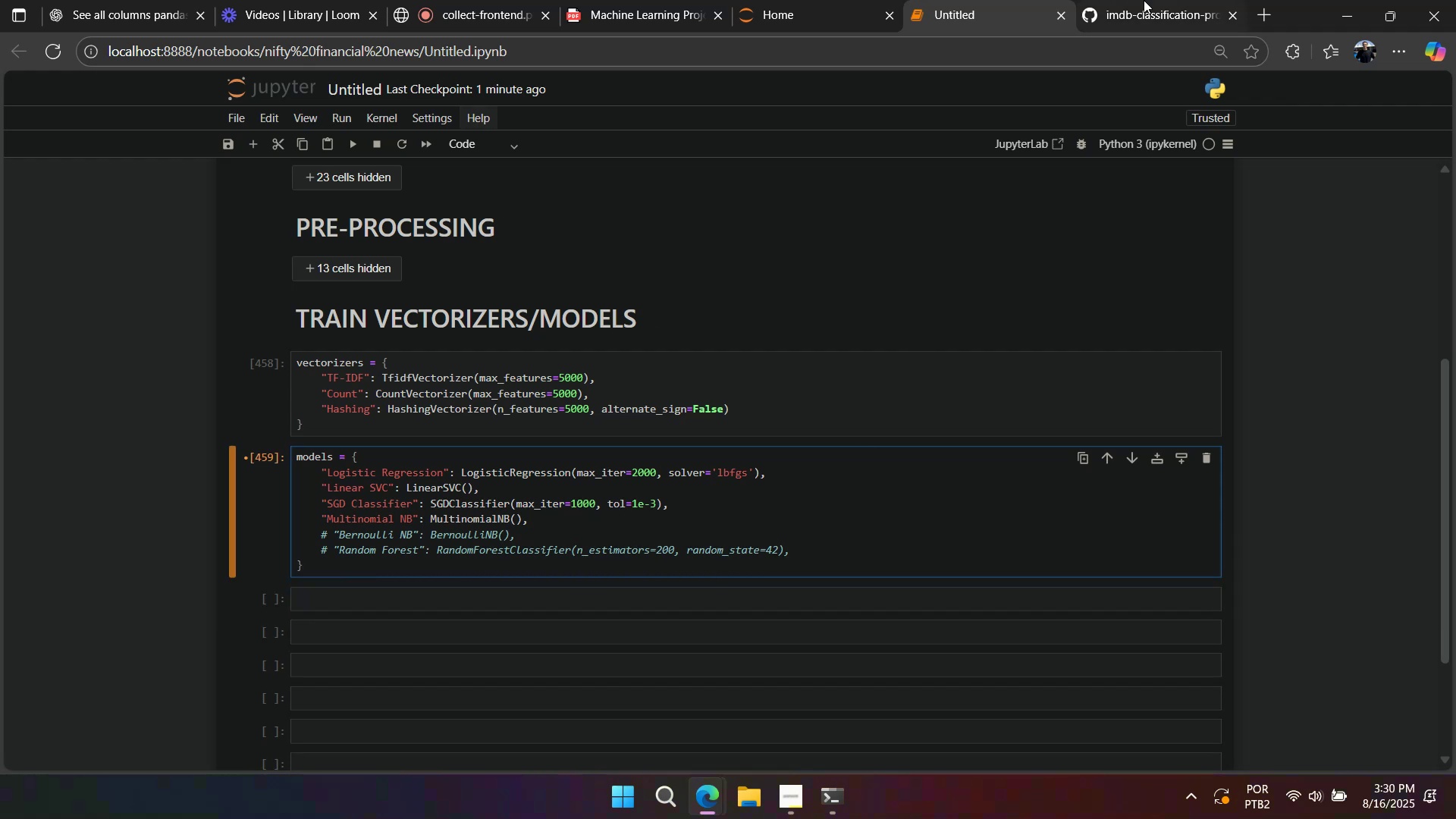 
left_click([1142, 0])
 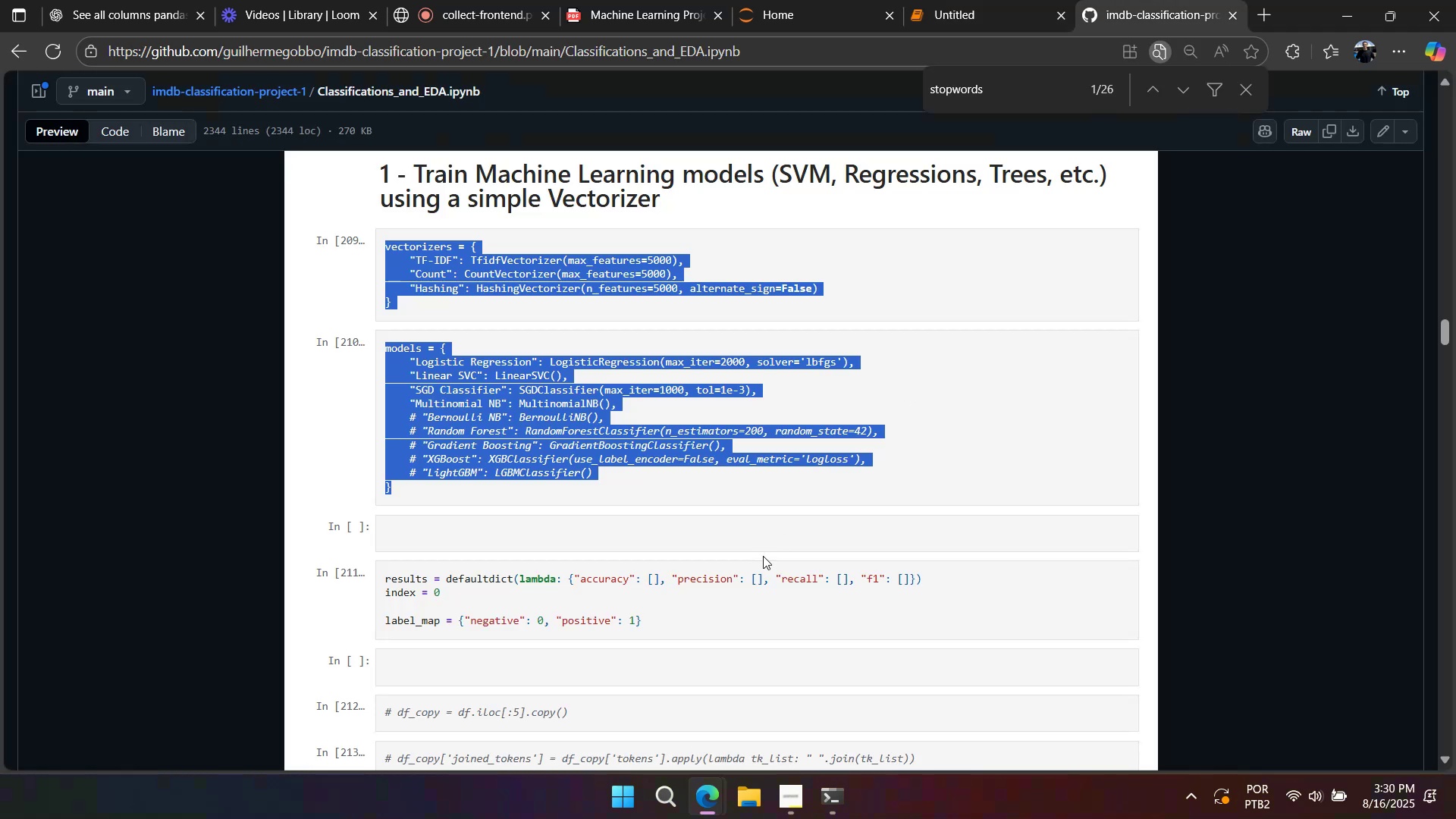 
scroll: coordinate [397, 457], scroll_direction: down, amount: 7.0
 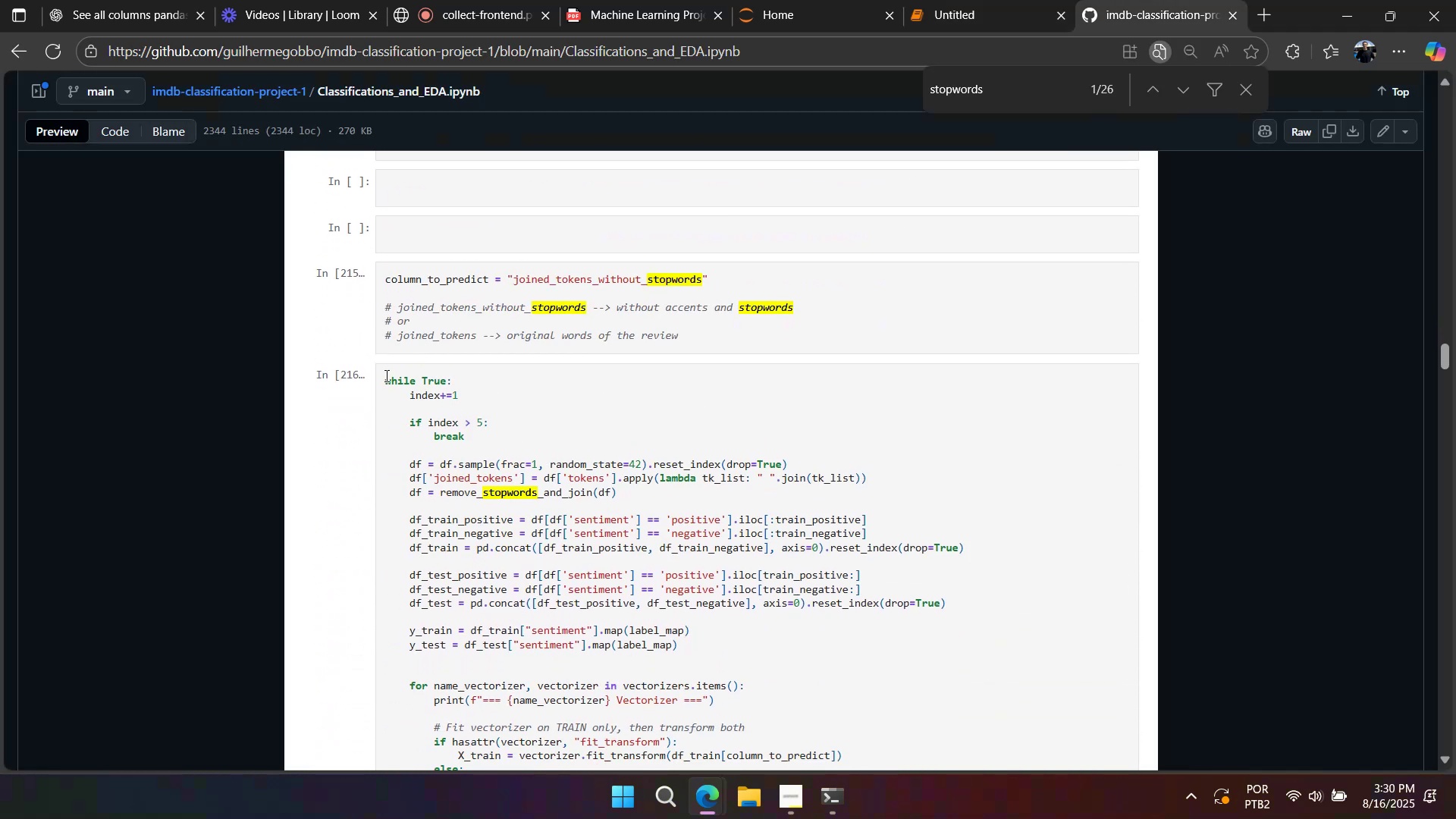 
left_click_drag(start_coordinate=[382, 379], to_coordinate=[899, 271])
 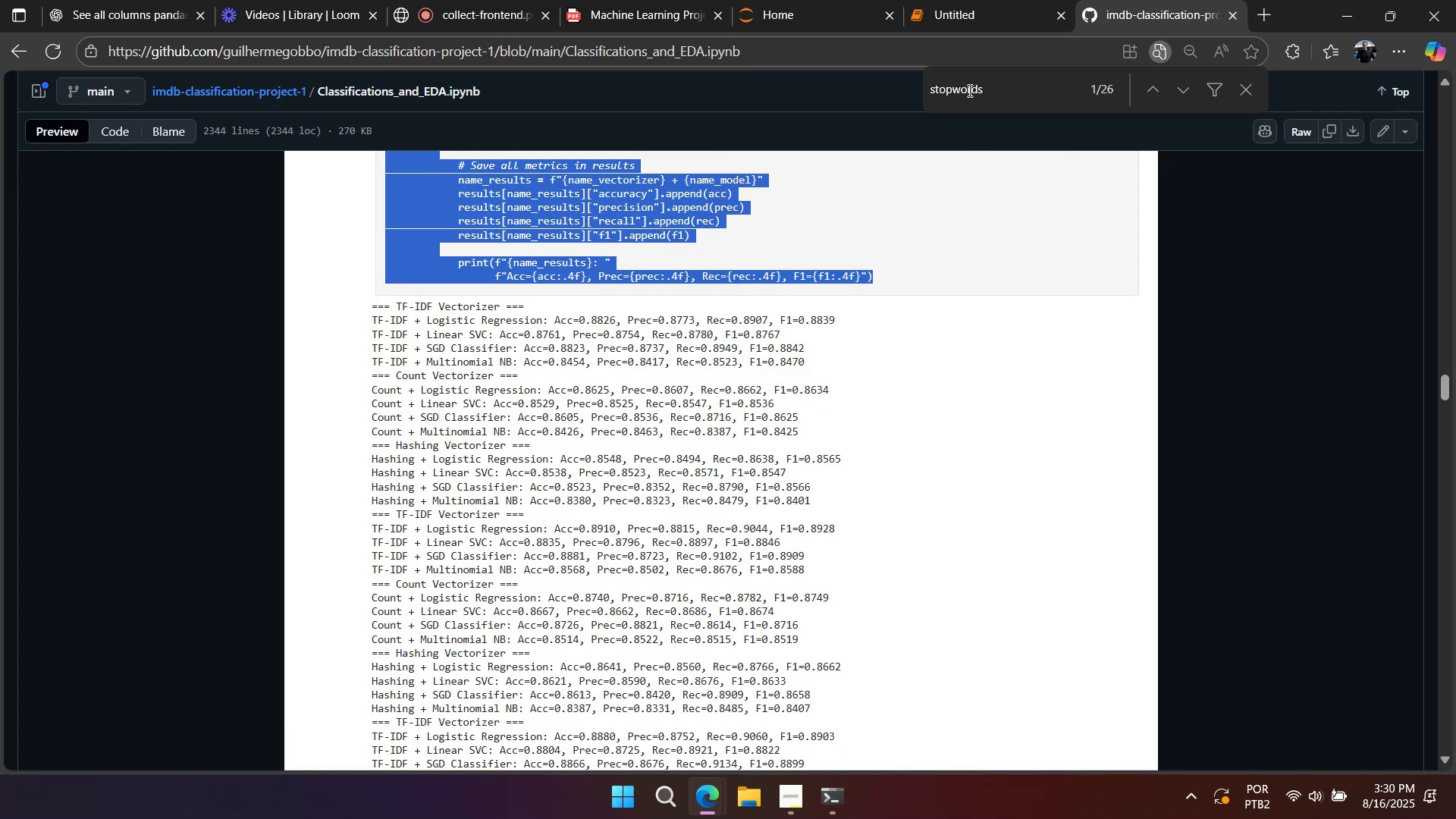 
scroll: coordinate [627, 508], scroll_direction: down, amount: 9.0
 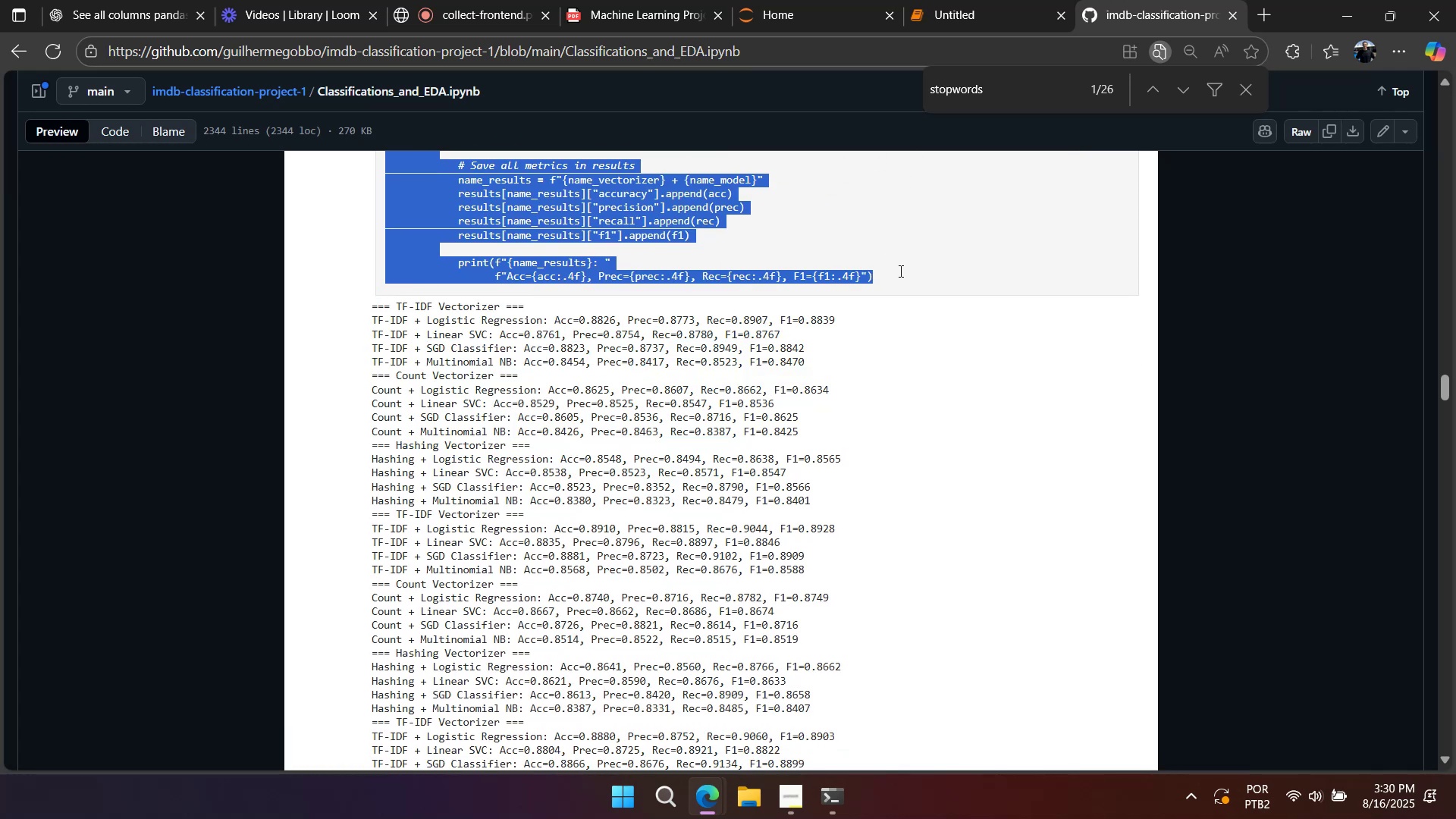 
key(Control+C)
 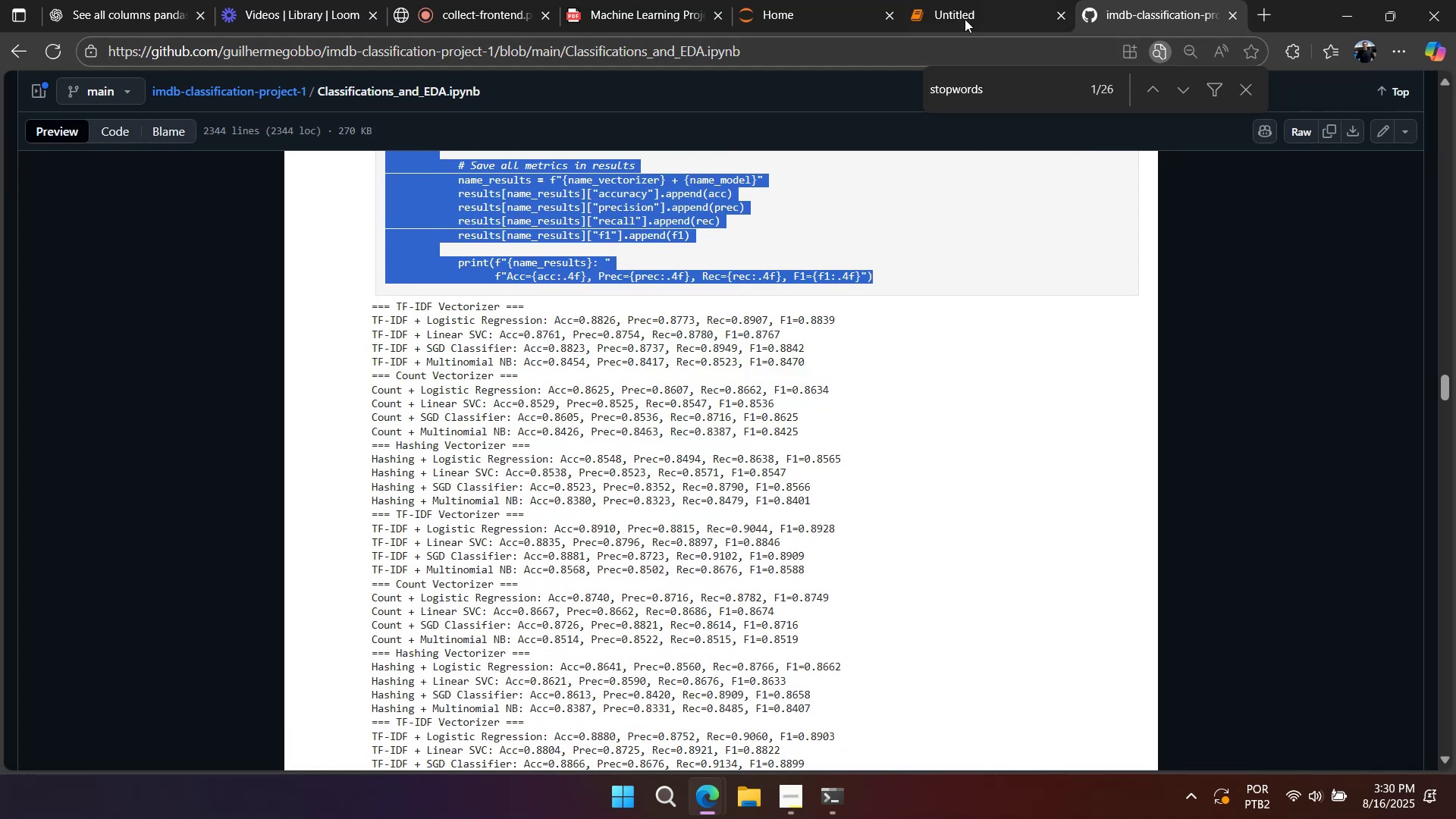 
left_click([965, 19])
 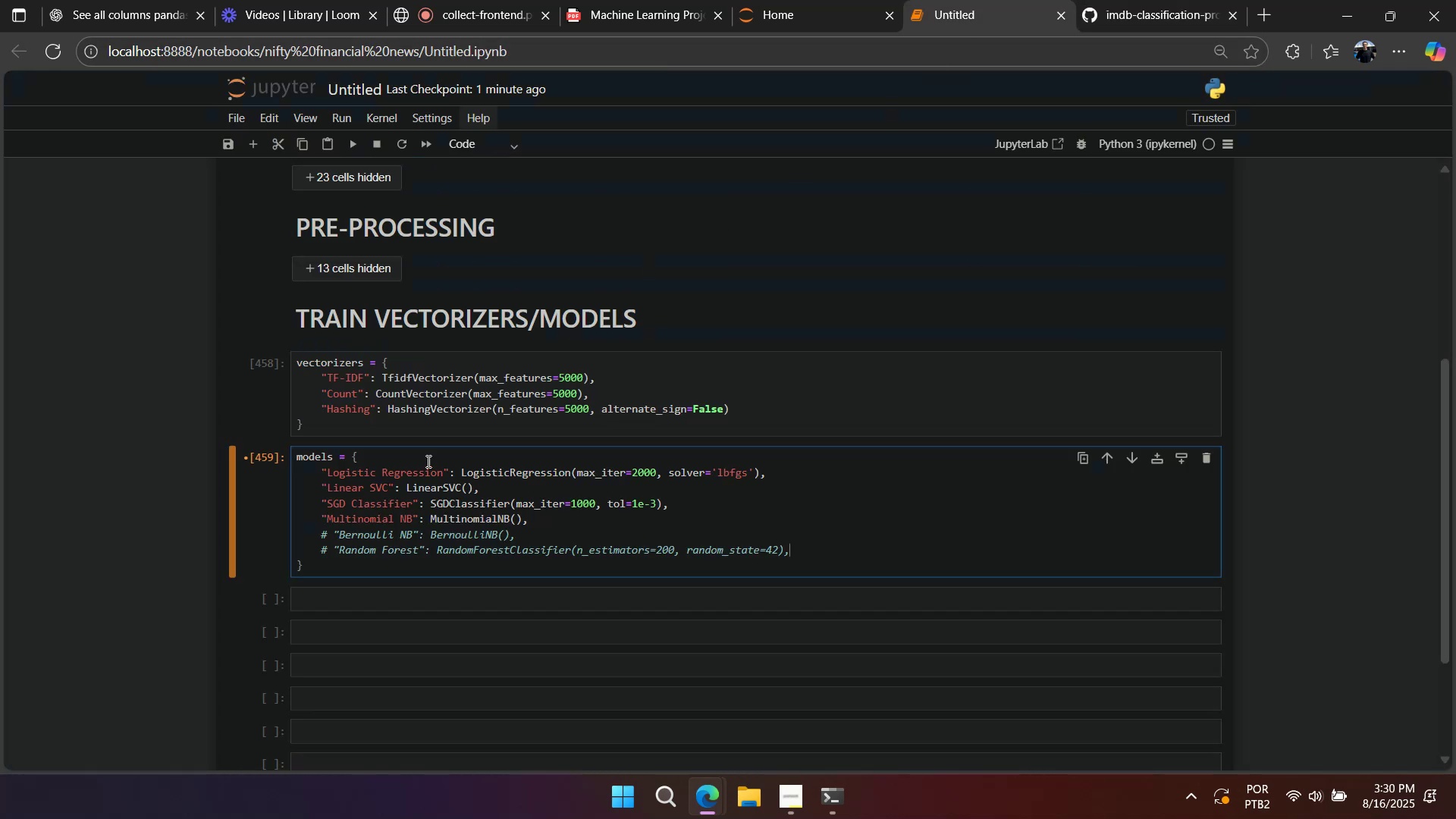 
scroll: coordinate [383, 510], scroll_direction: down, amount: 3.0
 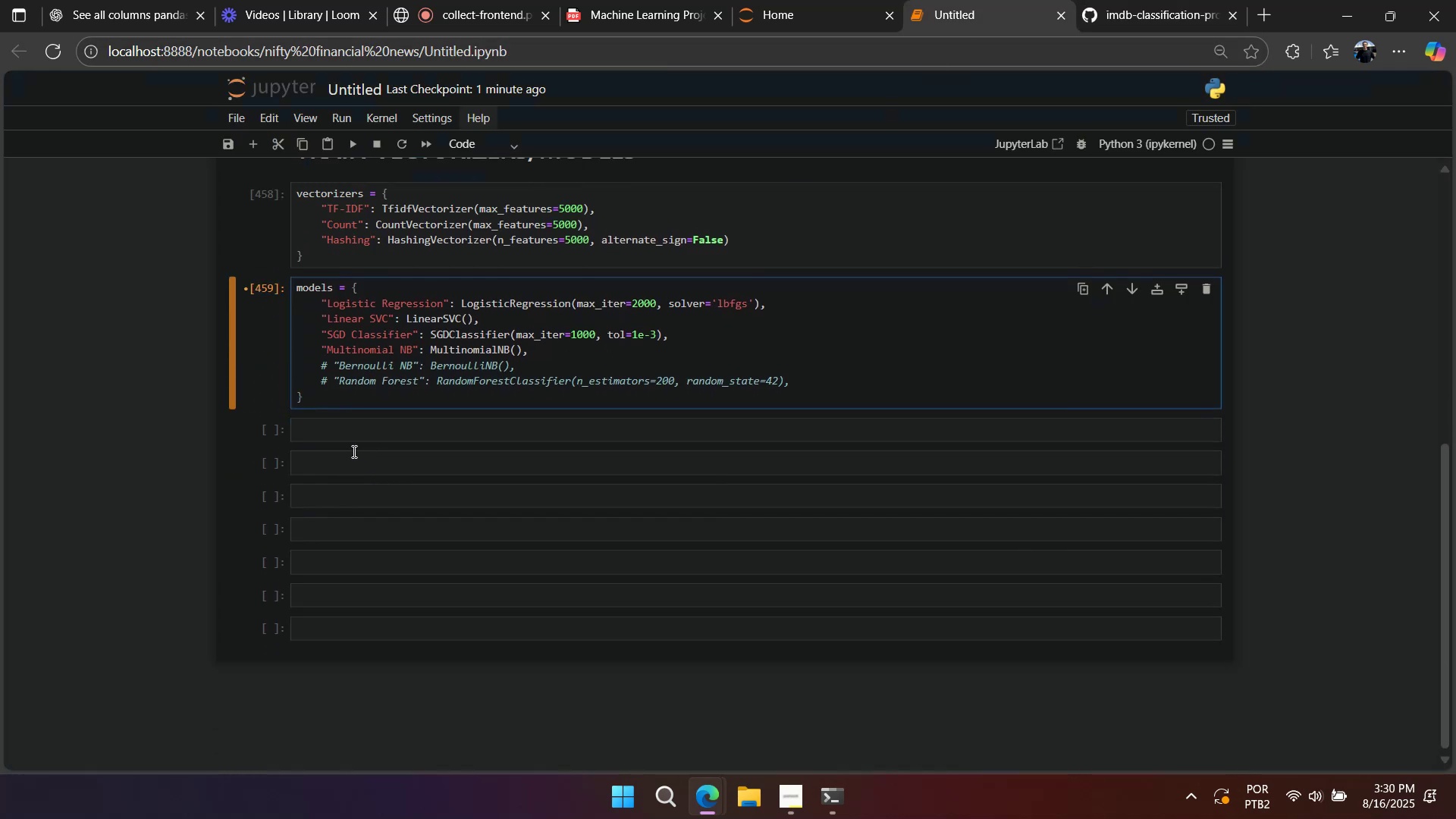 
double_click([348, 466])
 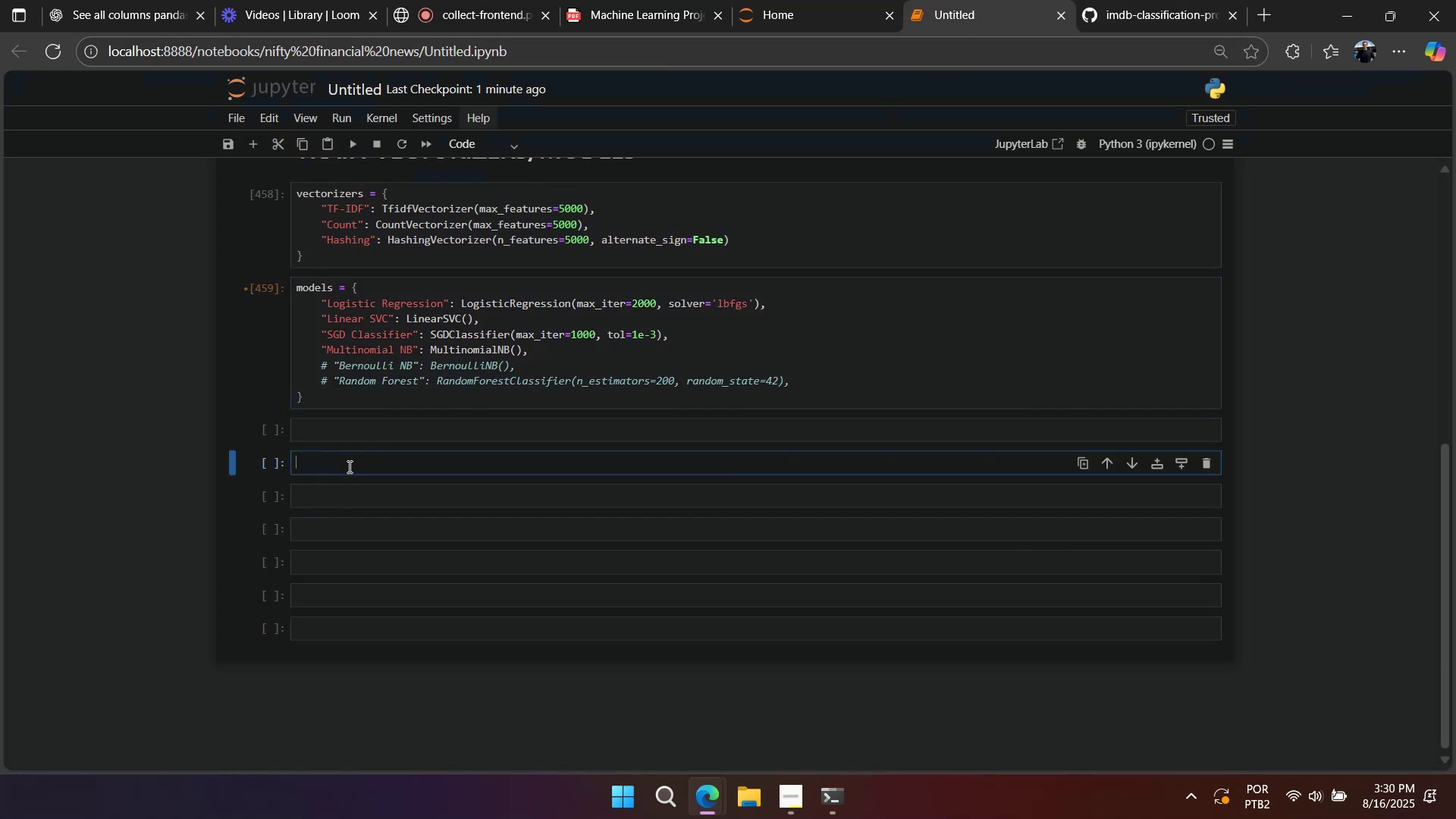 
key(Control+ControlLeft)
 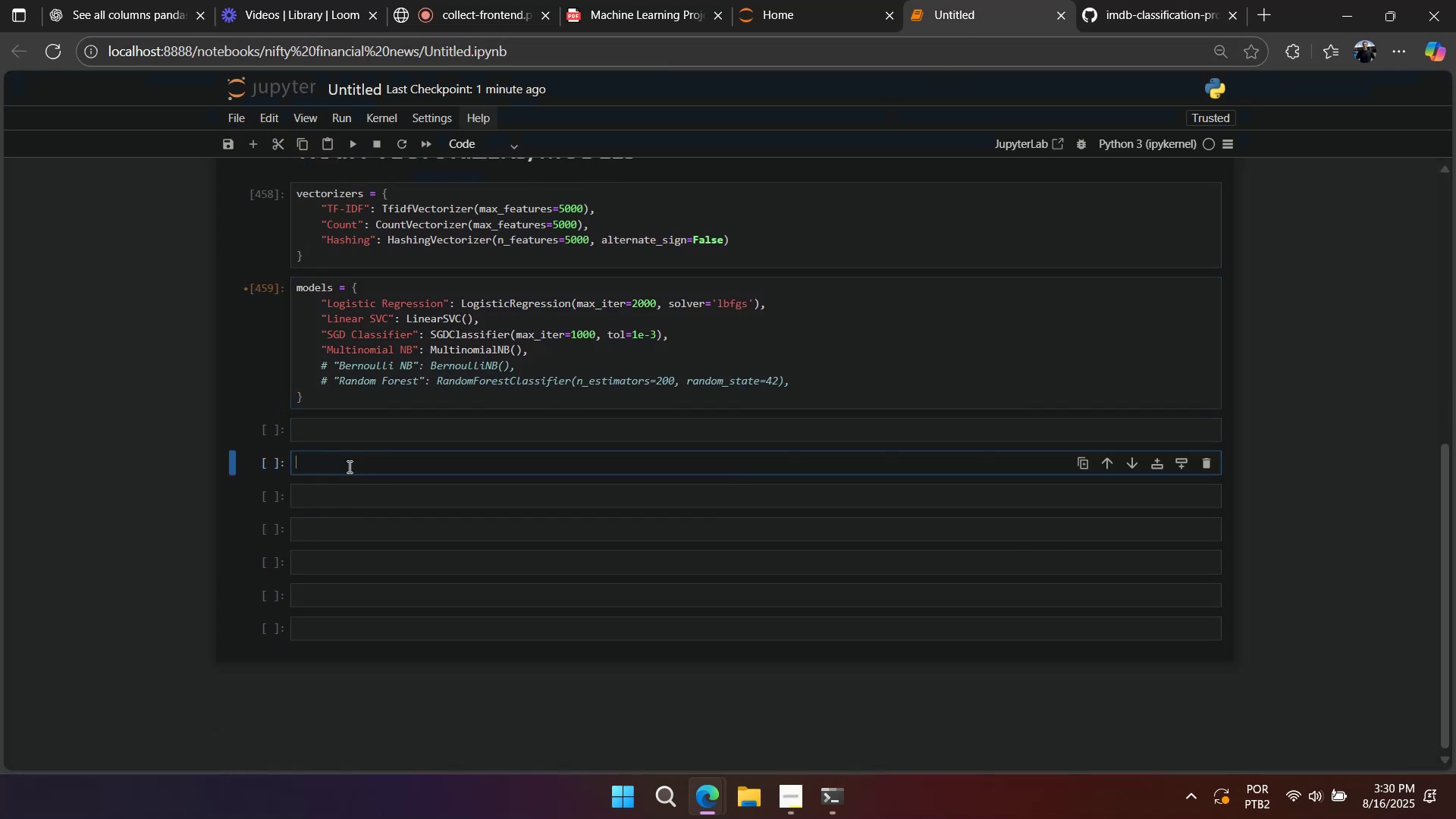 
key(Control+V)
 